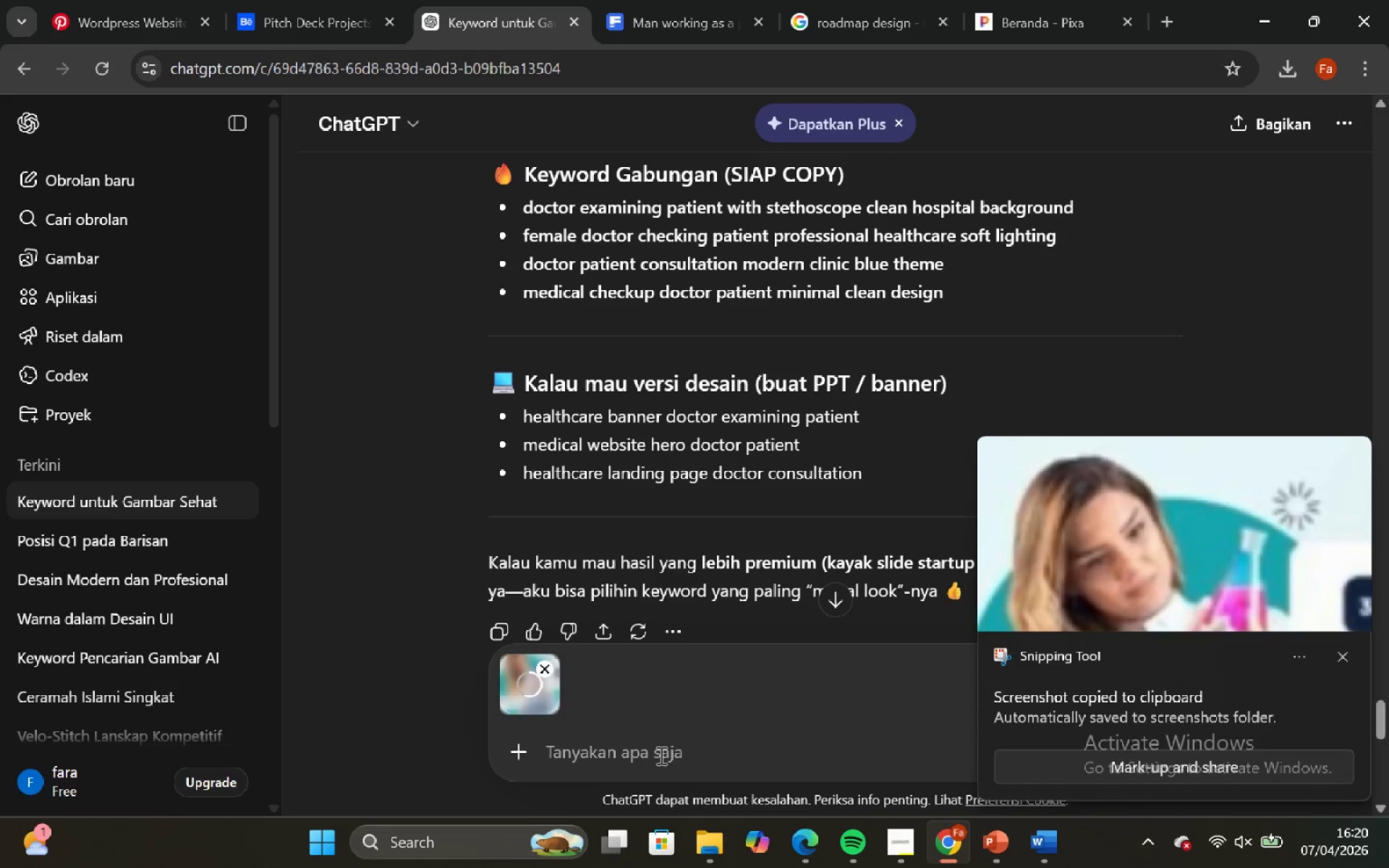 
type(buatkan keyword untuk mencari gambar orang seperi)
key(Backspace)
type(i)
key(Backspace)
type(ti itu)
 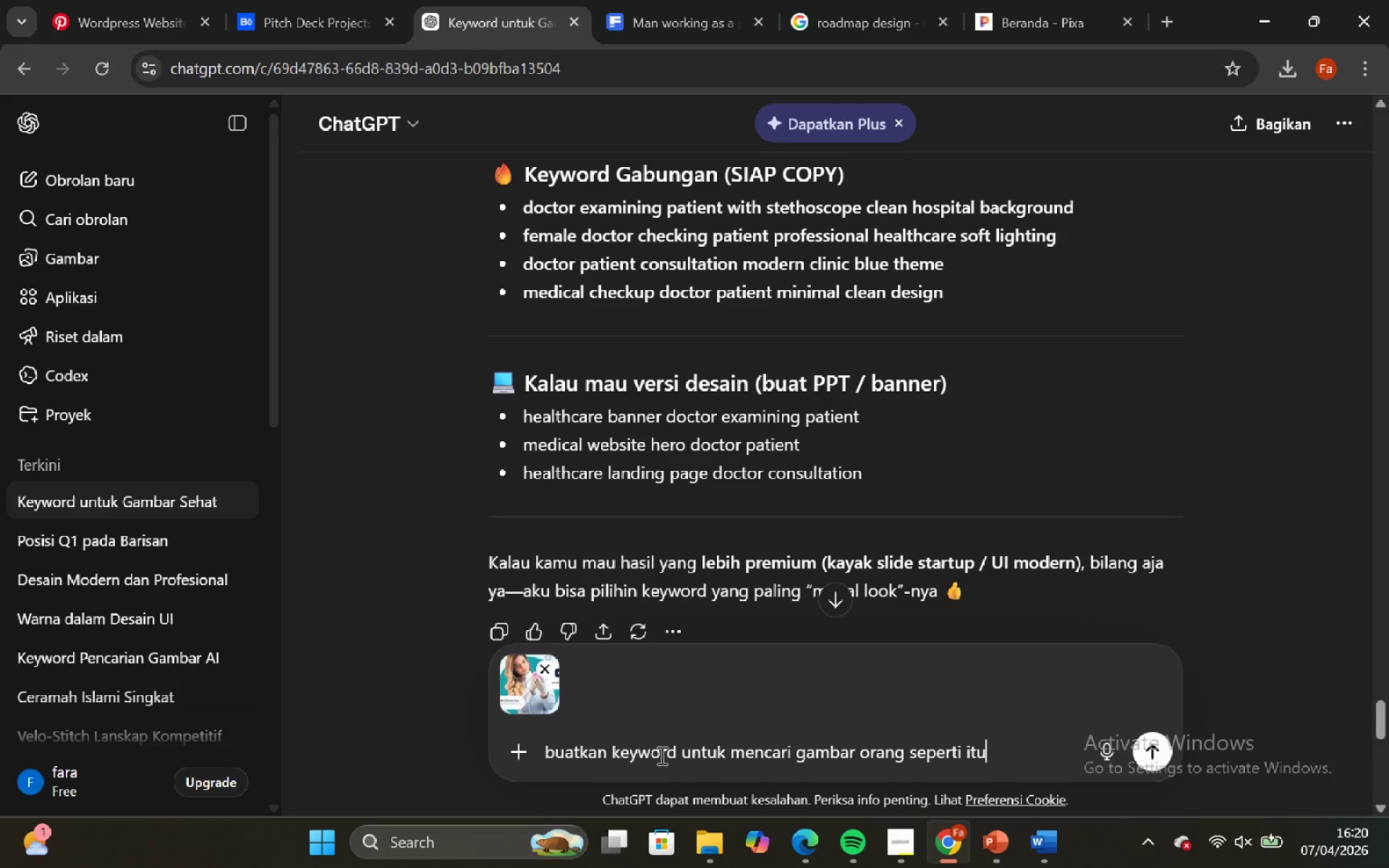 
key(Enter)
 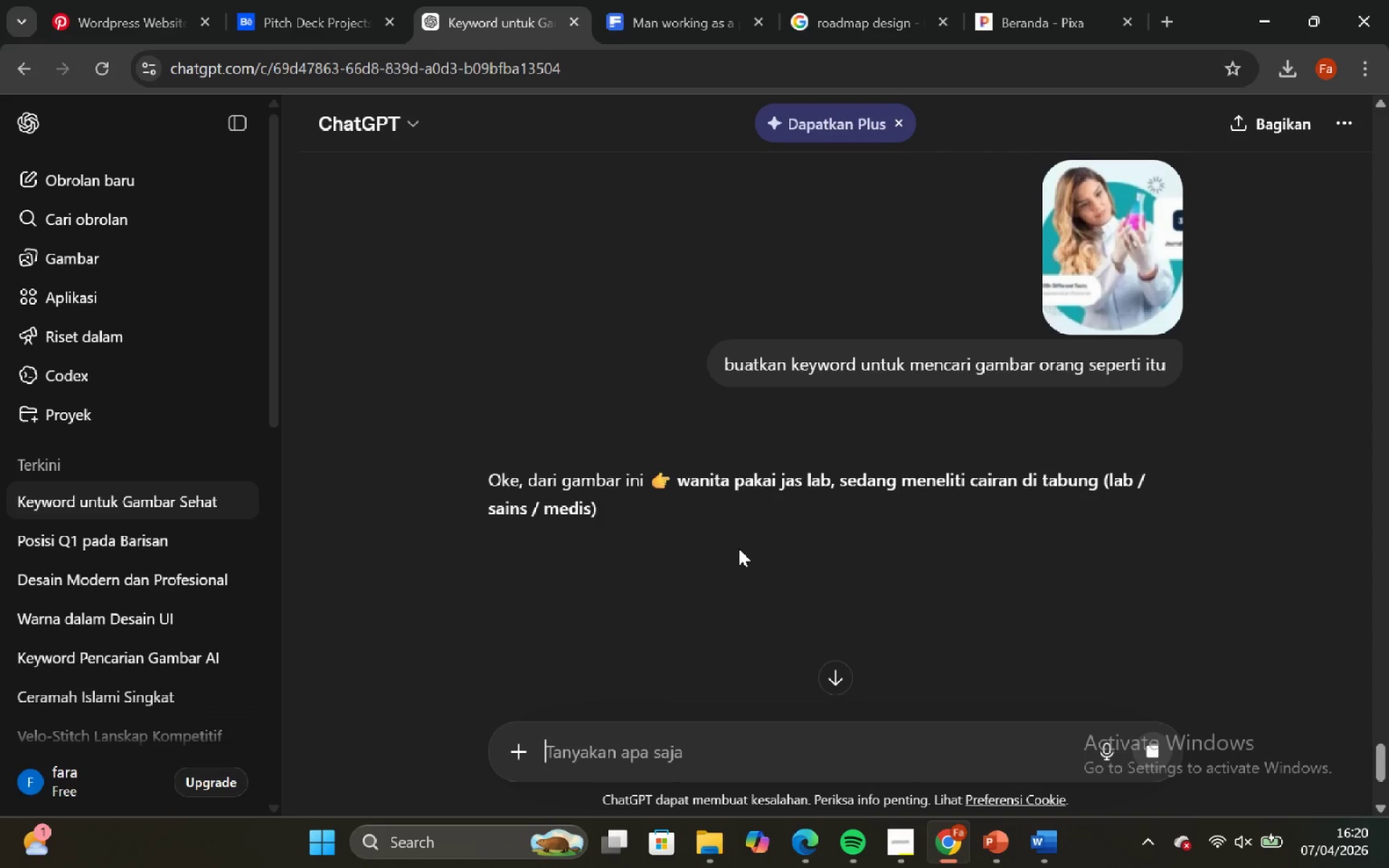 
wait(6.48)
 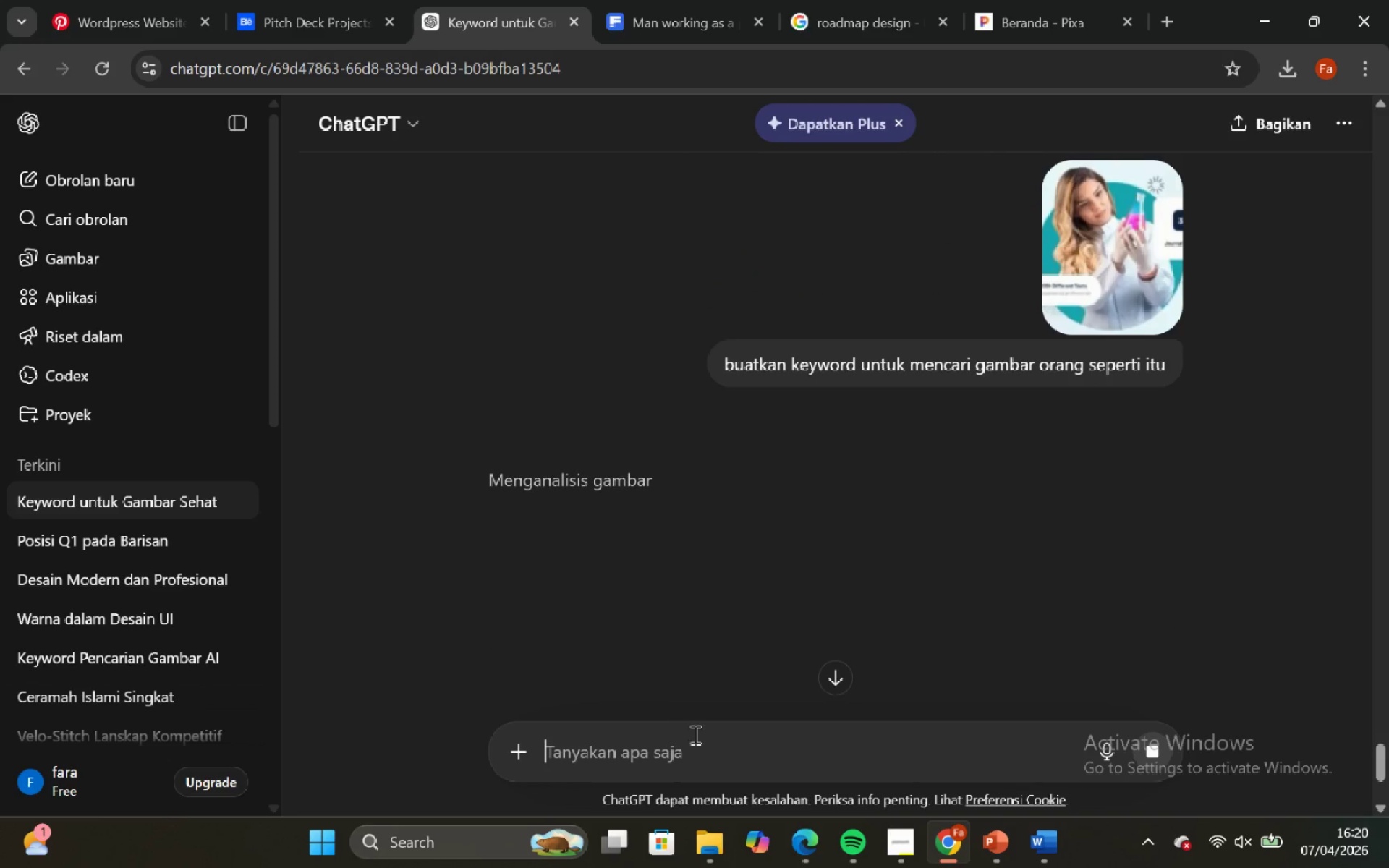 
scroll: coordinate [730, 580], scroll_direction: down, amount: 2.0
 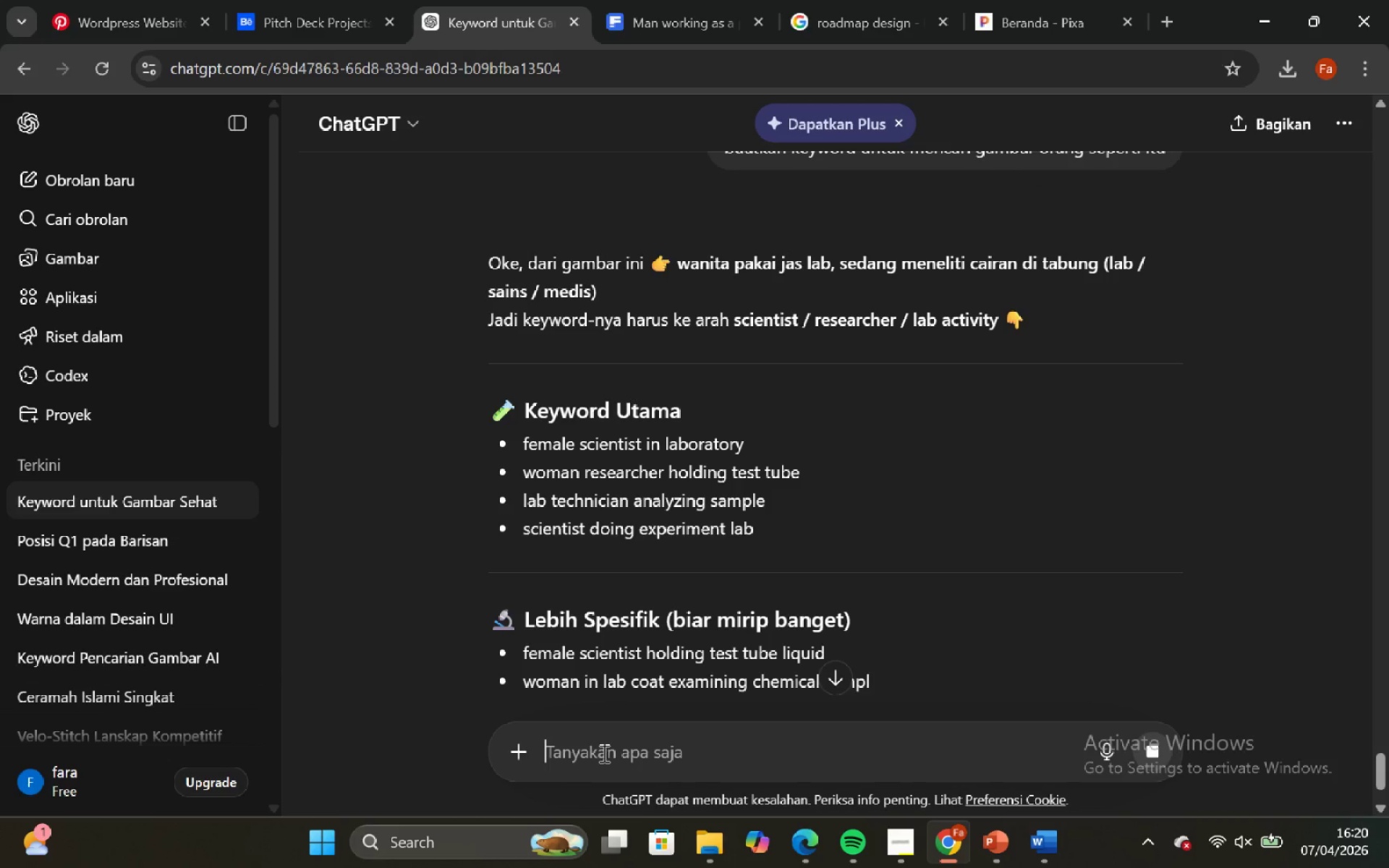 
type(tapi tentang dokte )
key(Backspace)
type(r ya)
 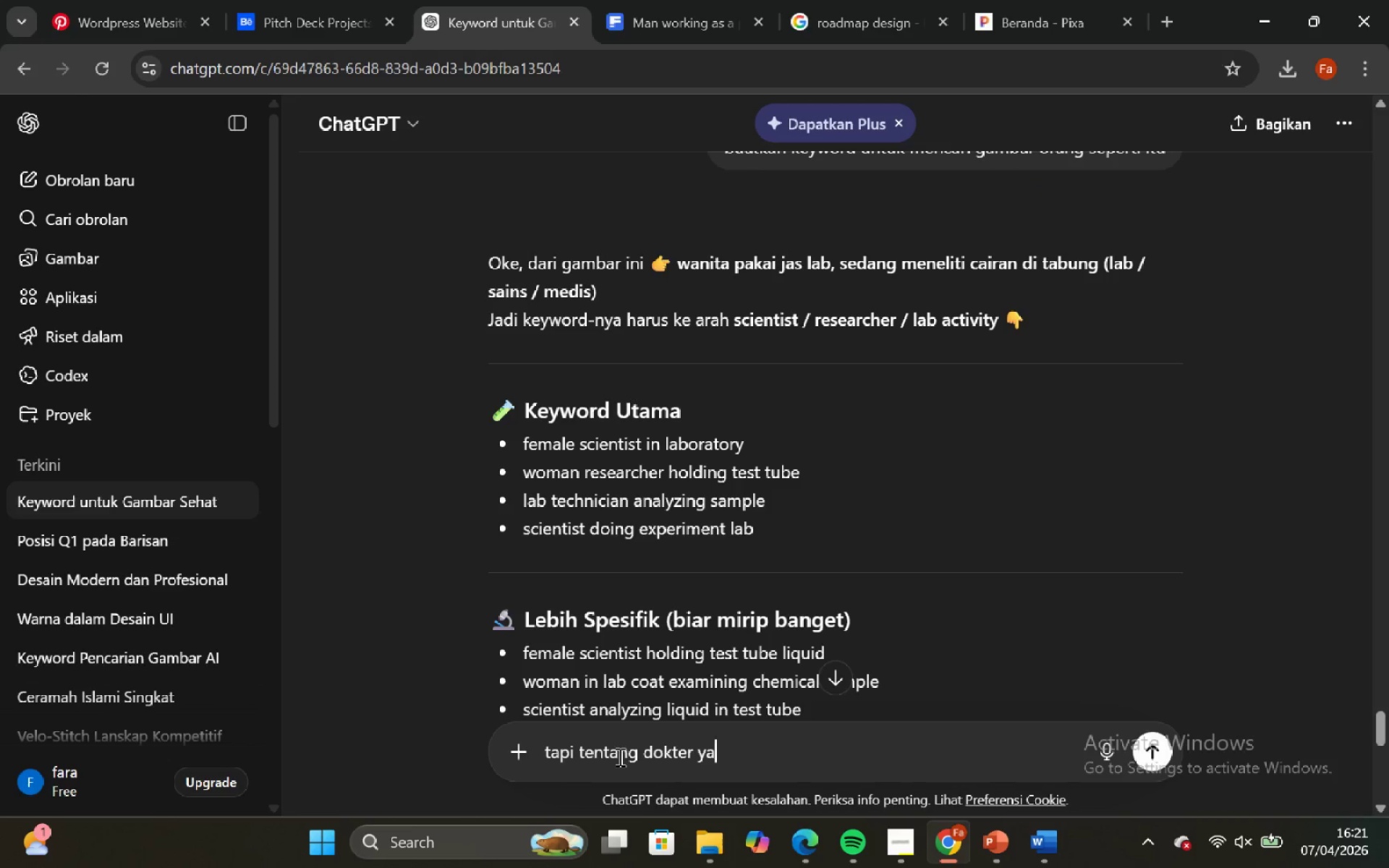 
key(Enter)
 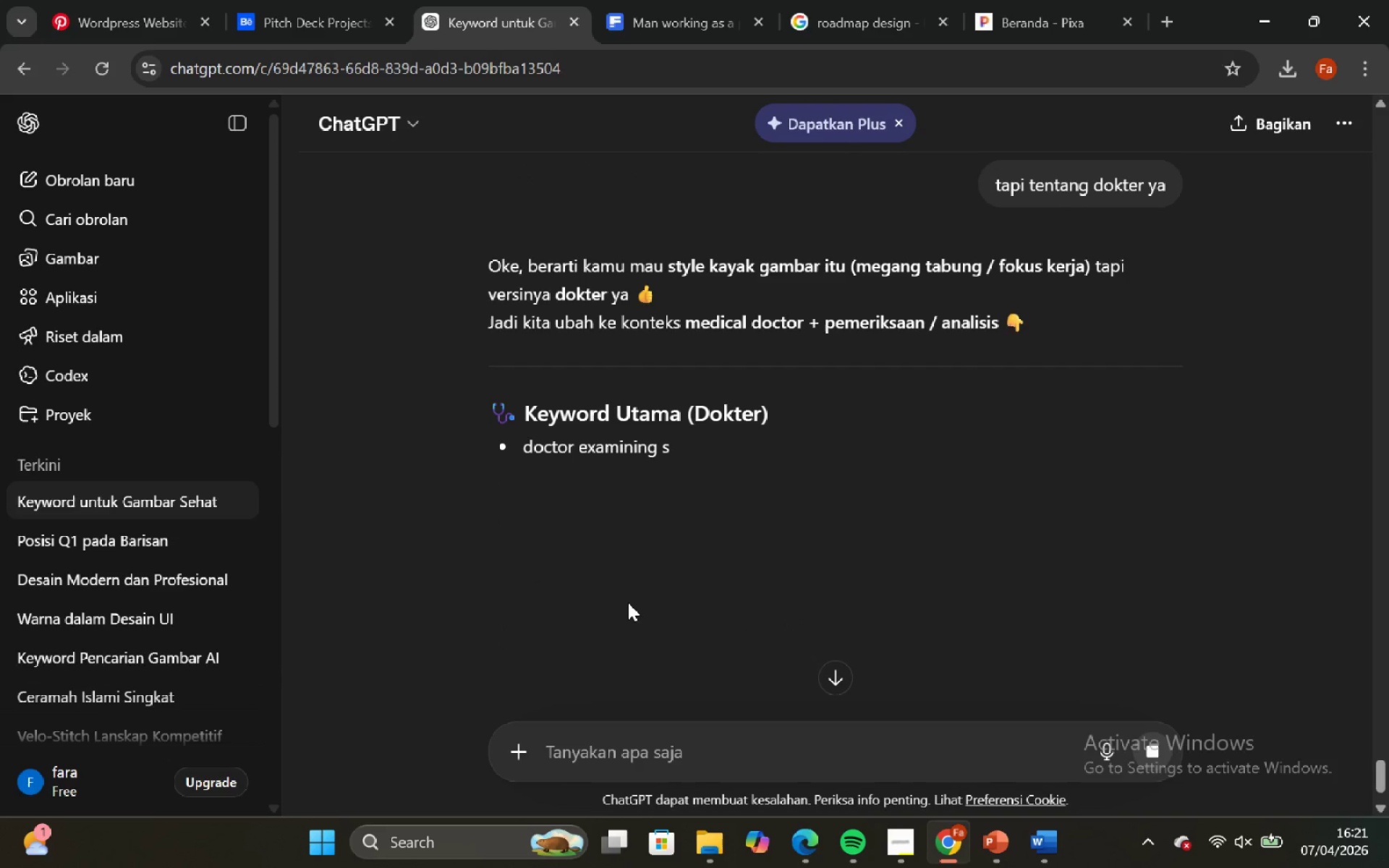 
wait(11.12)
 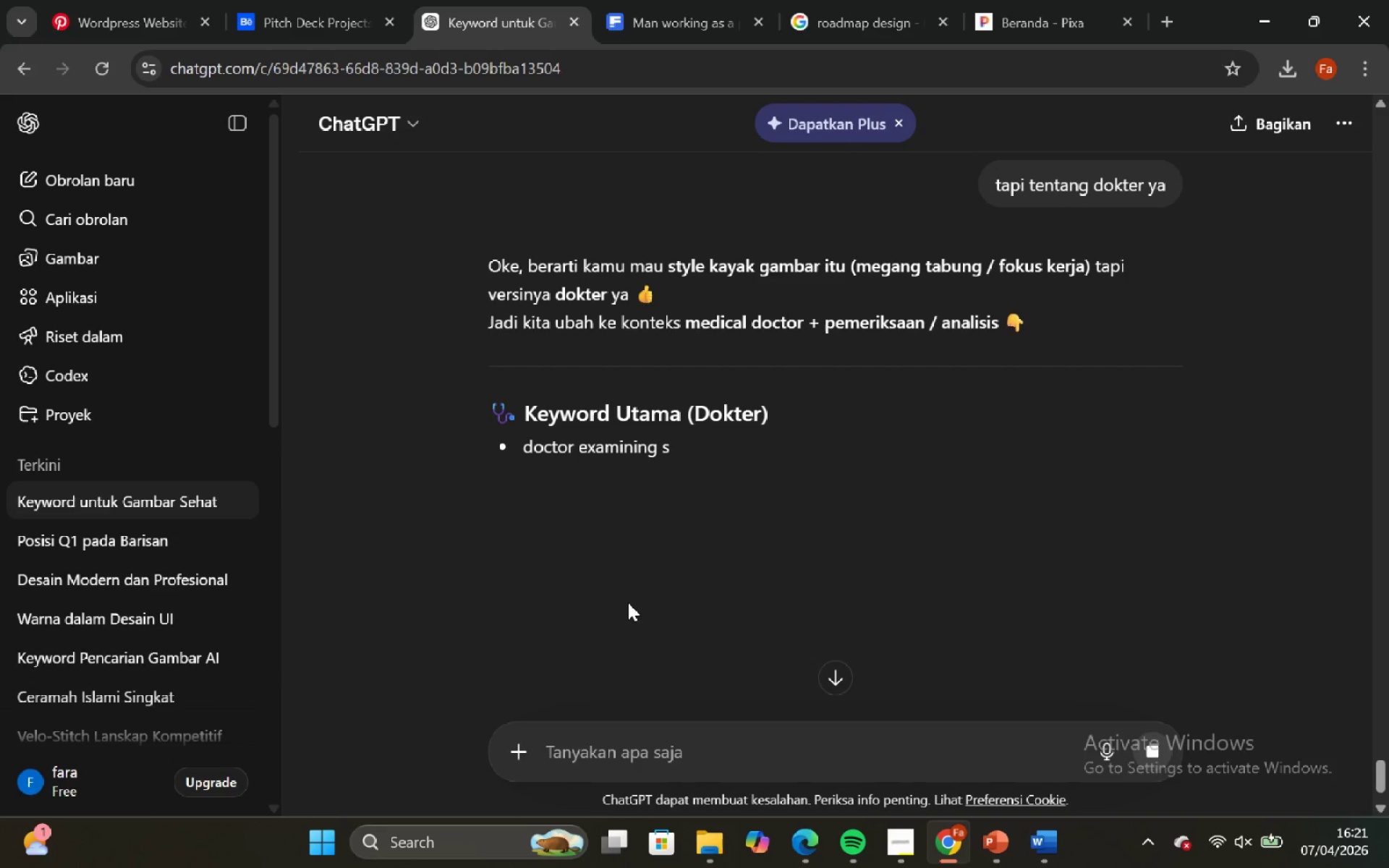 
left_click_drag(start_coordinate=[526, 449], to_coordinate=[713, 443])
 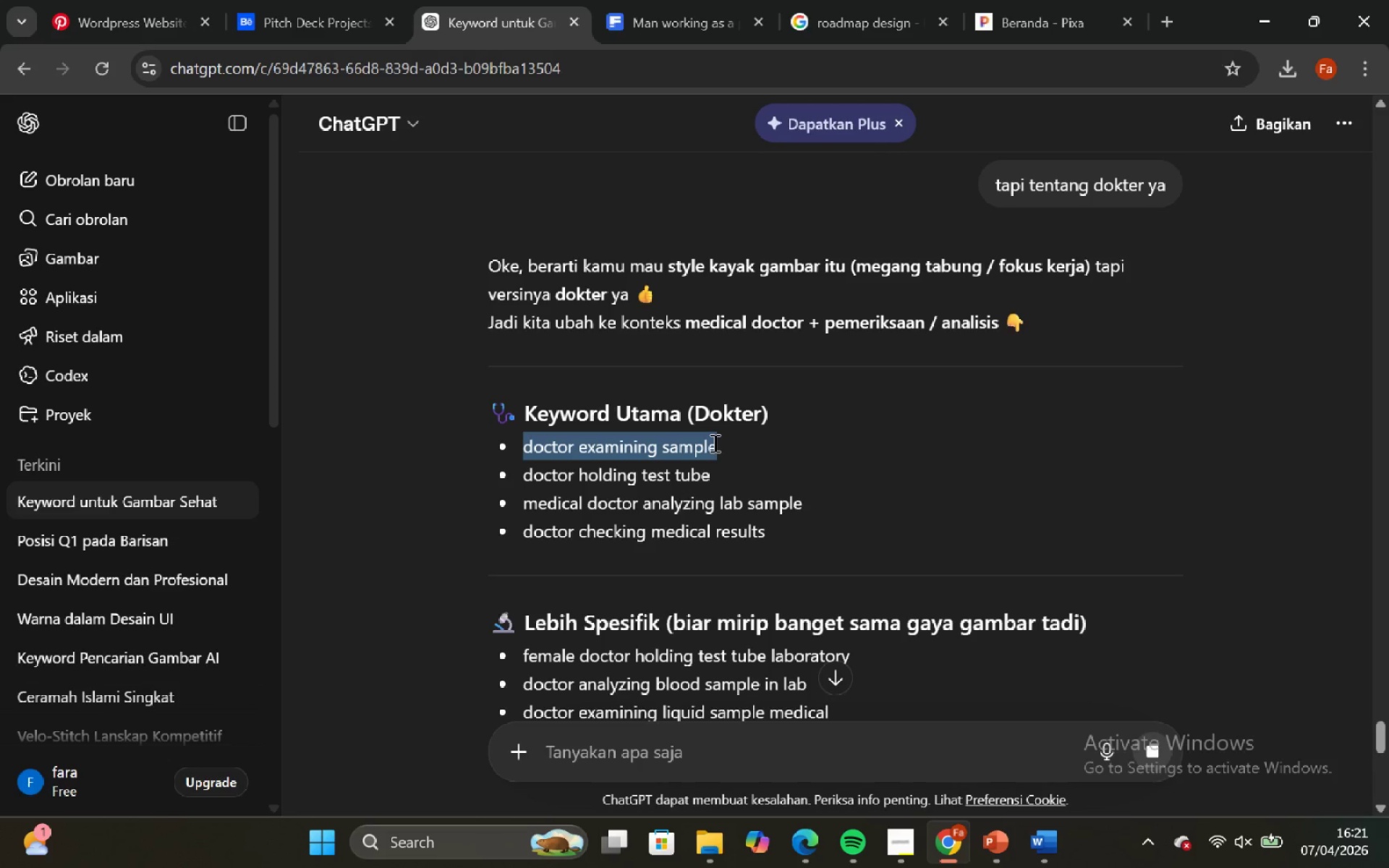 
key(Control+C)
 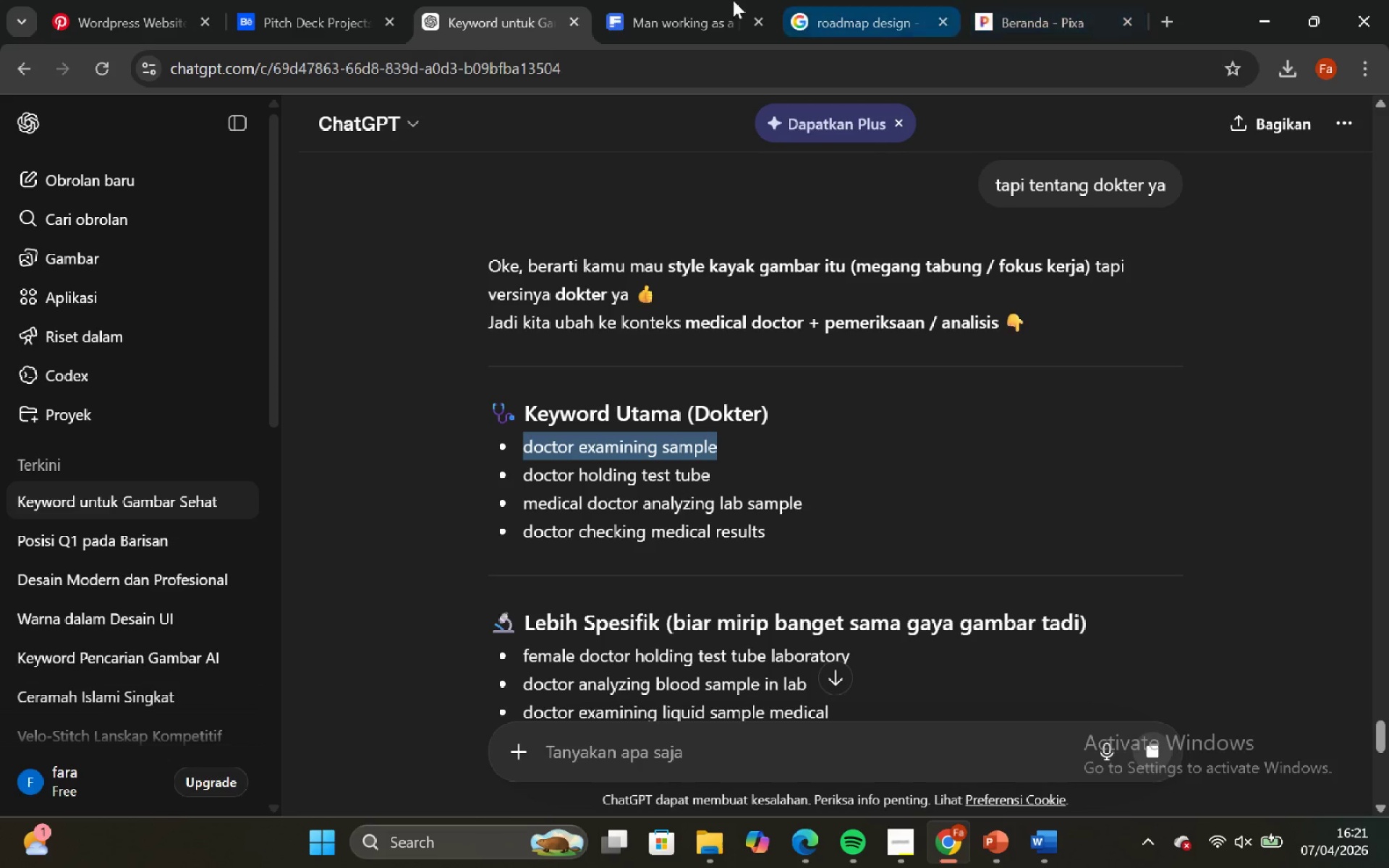 
left_click([660, 0])
 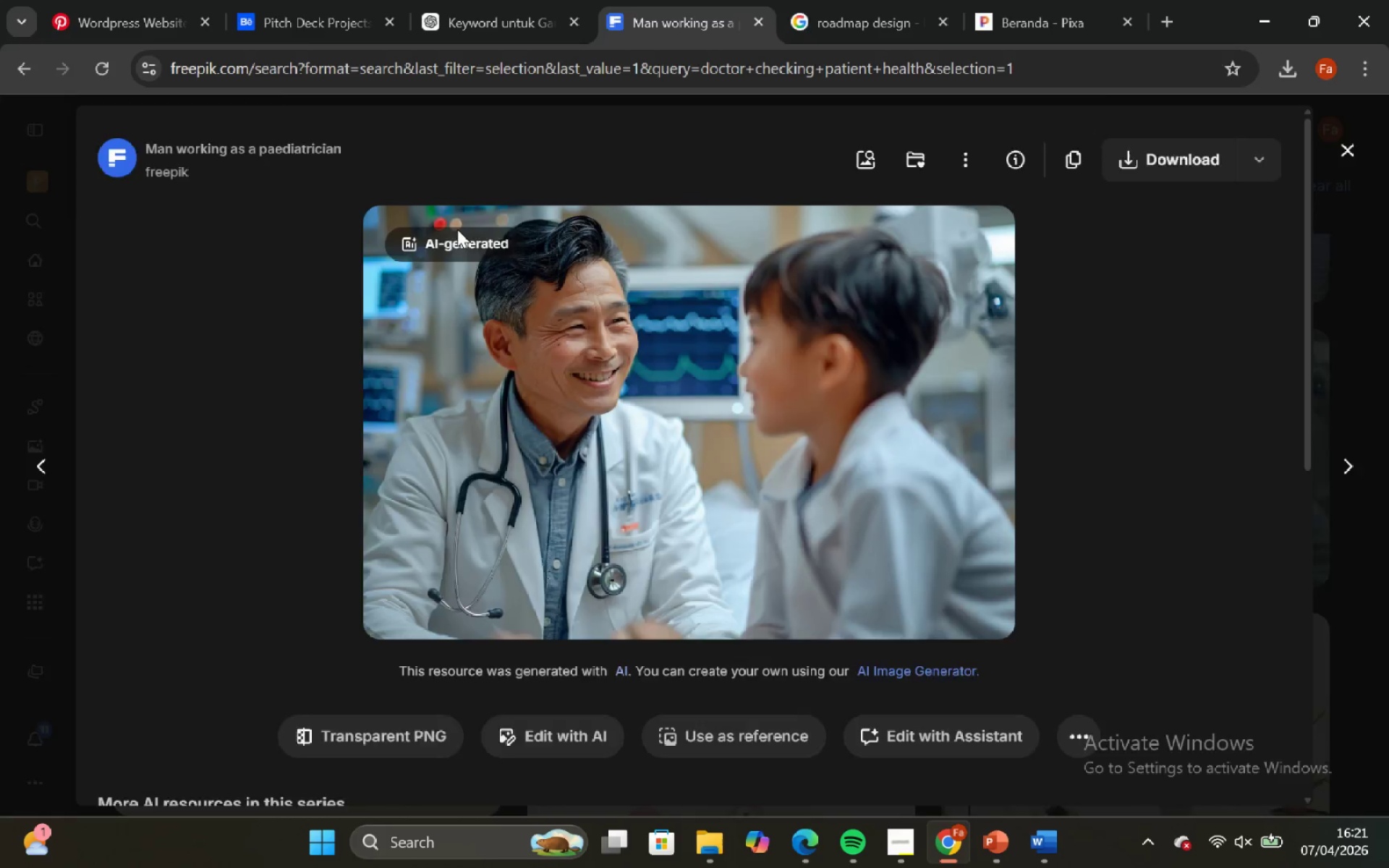 
left_click([469, 138])
 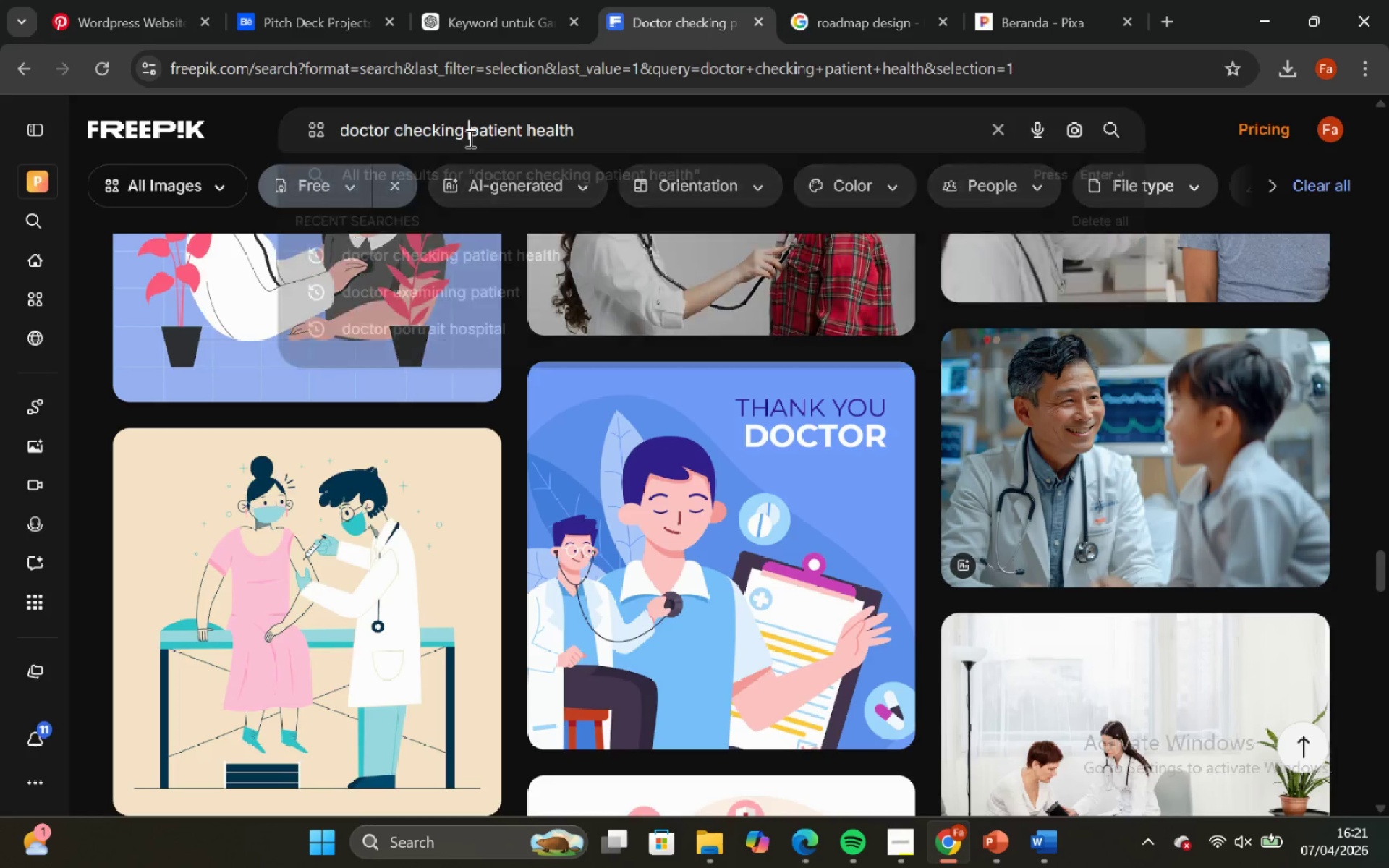 
key(Control+A)
 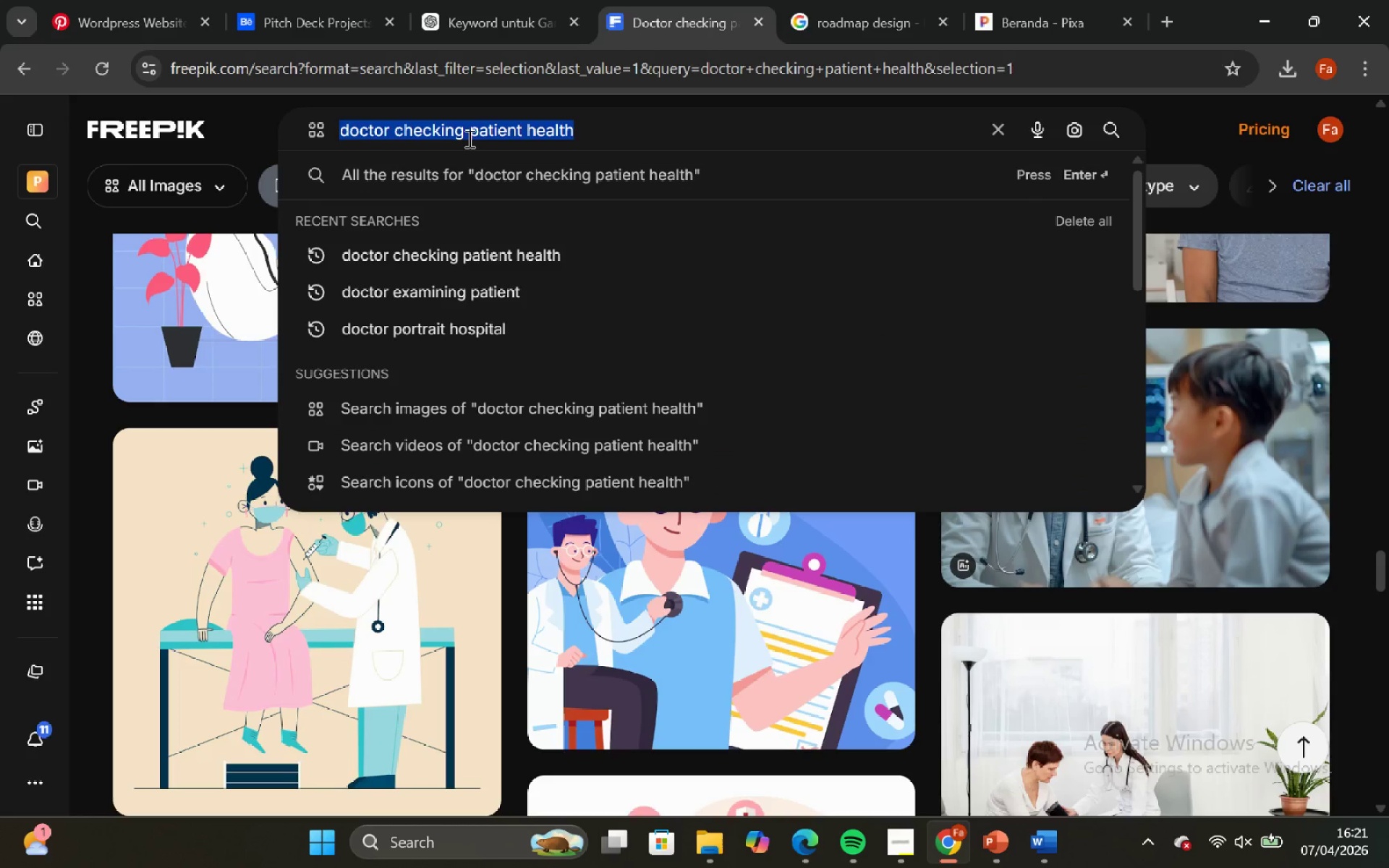 
key(Control+V)
 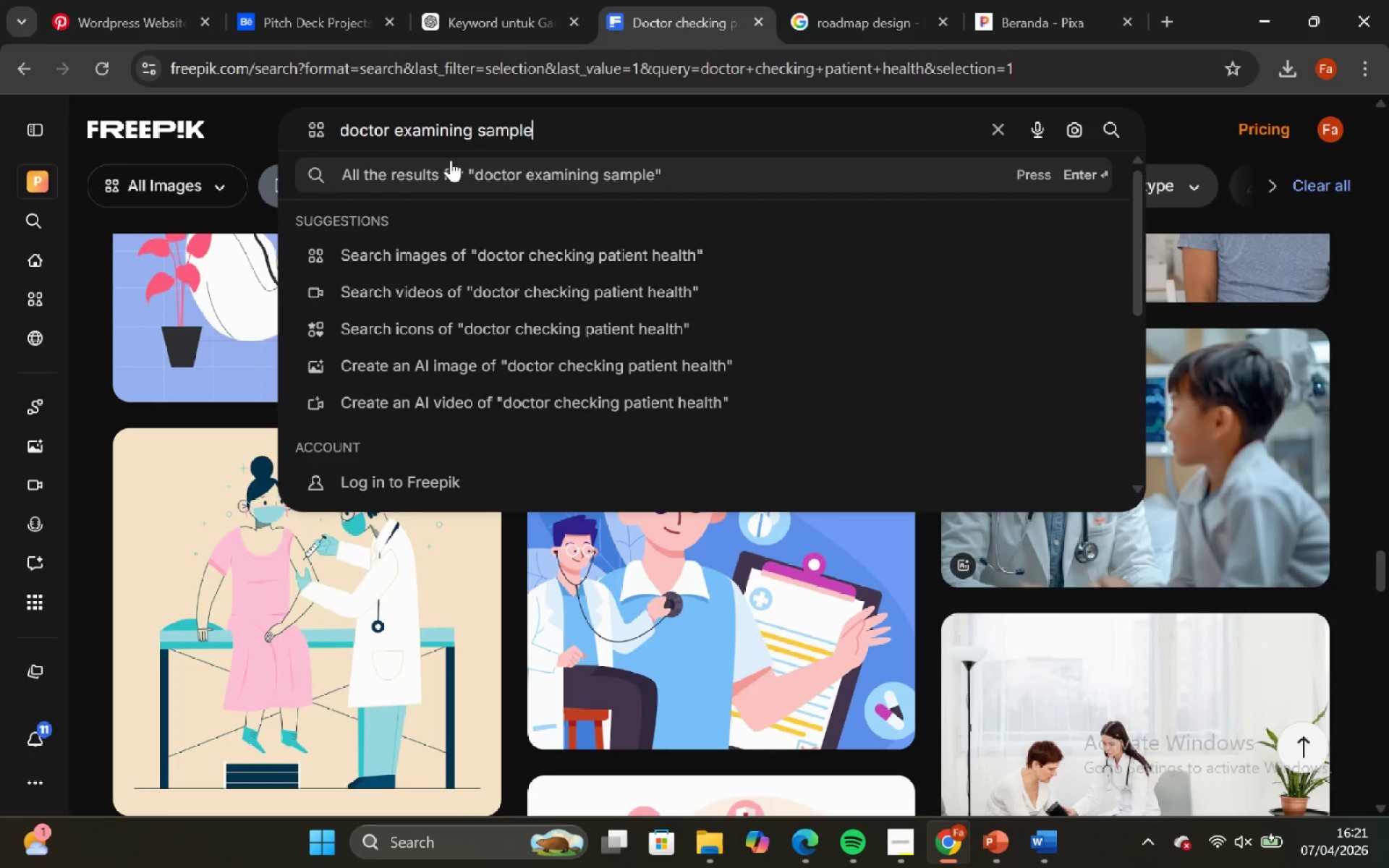 
key(Enter)
 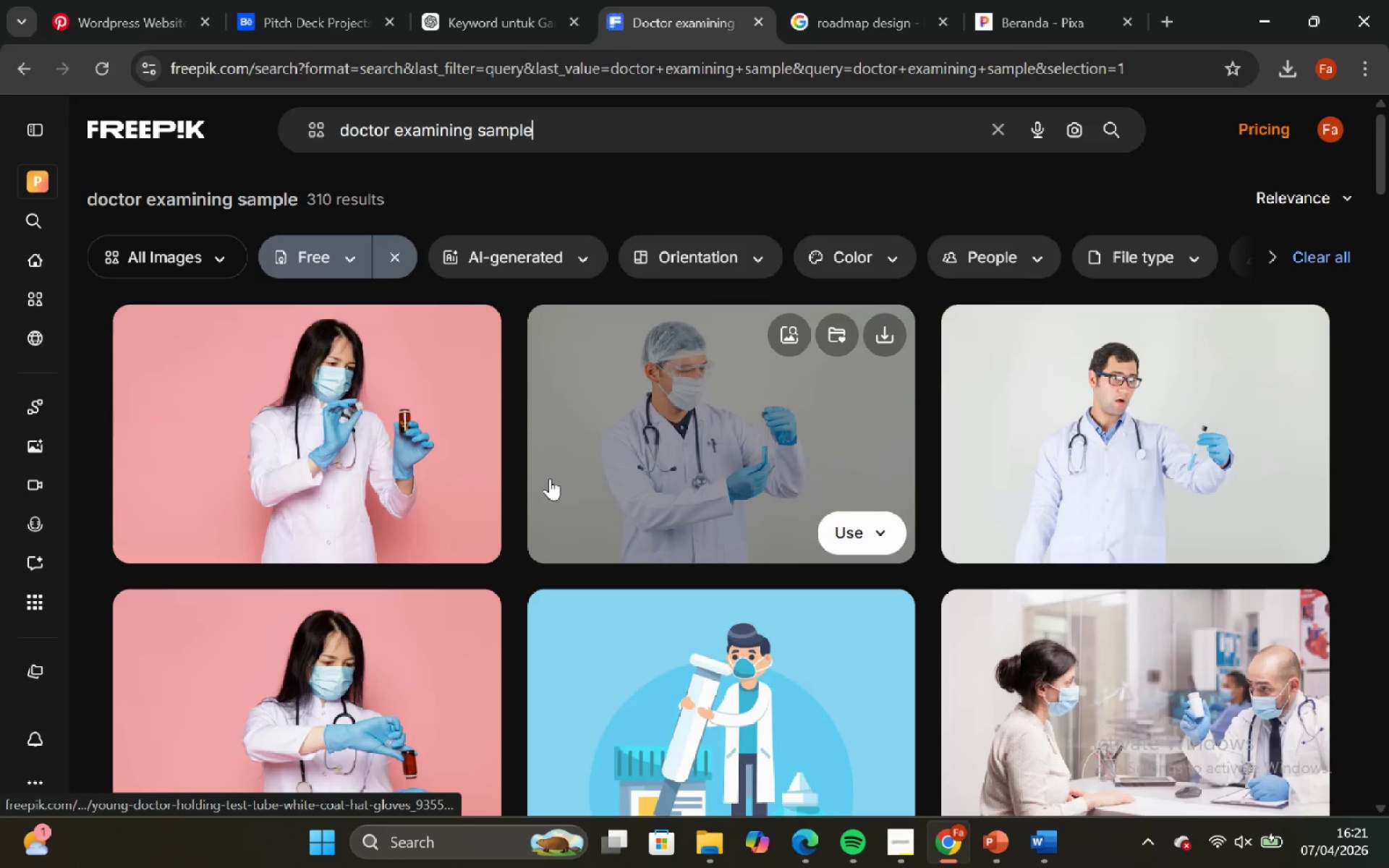 
scroll: coordinate [550, 478], scroll_direction: down, amount: 10.0
 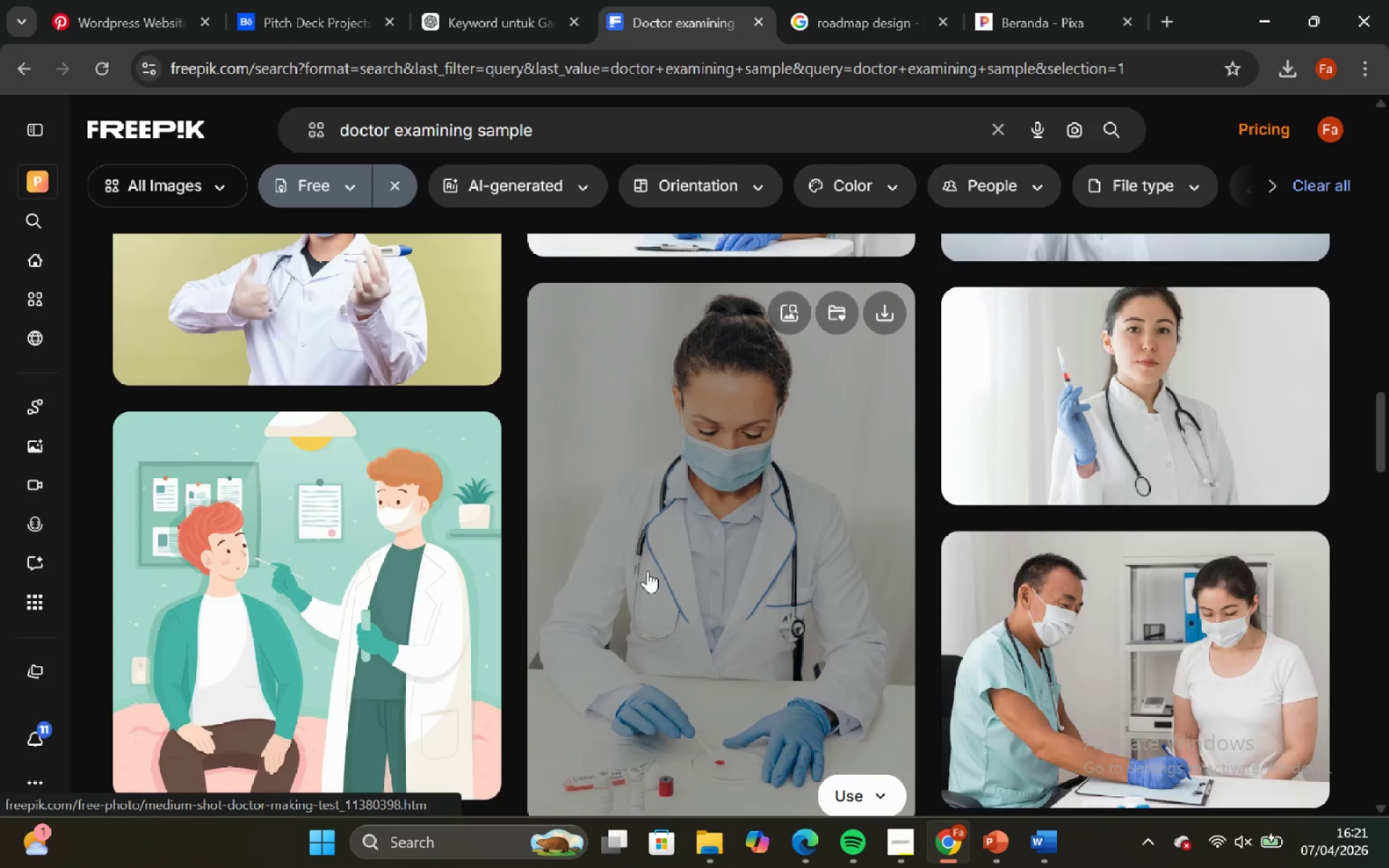 
scroll: coordinate [653, 477], scroll_direction: down, amount: 14.0
 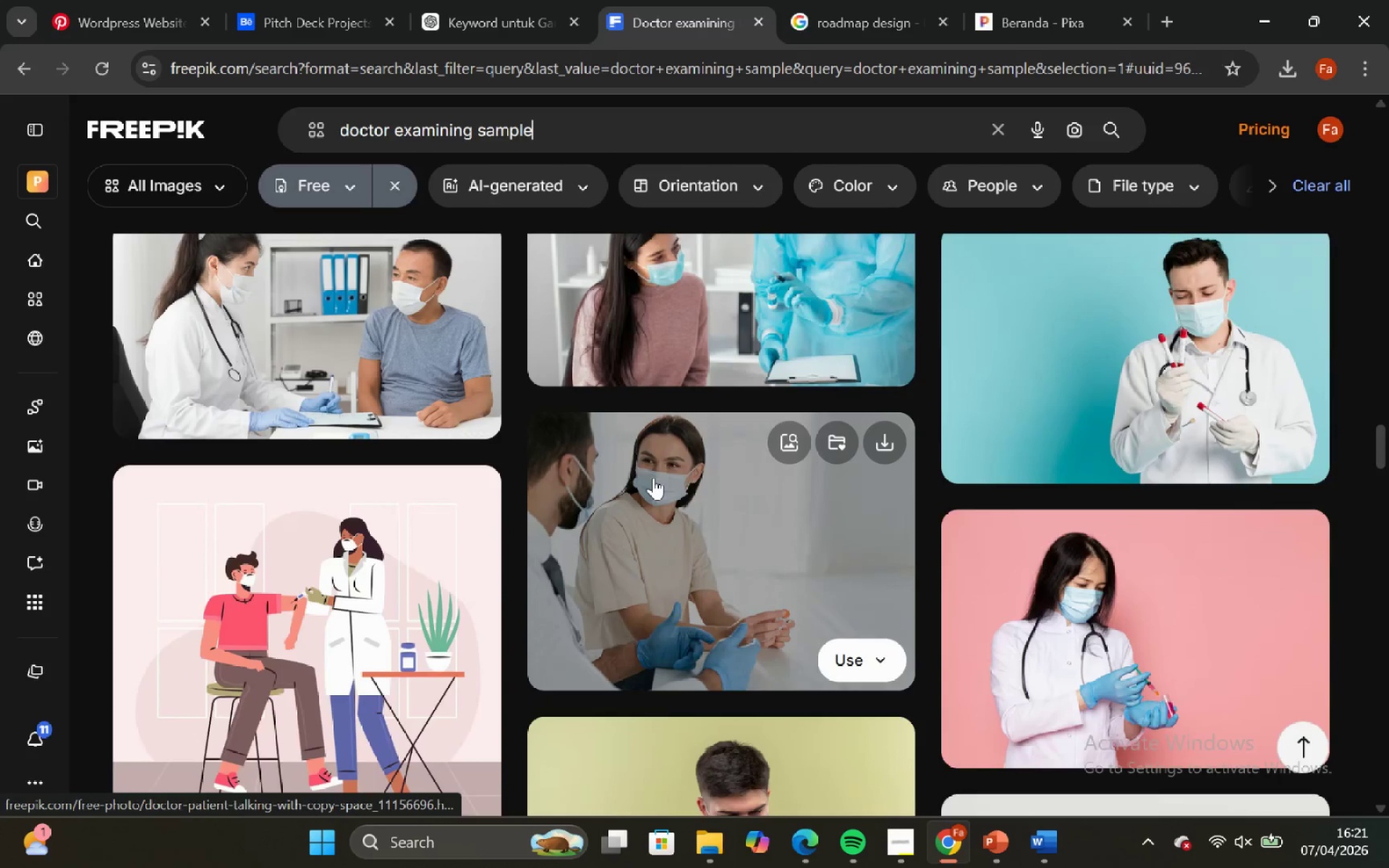 
scroll: coordinate [1012, 591], scroll_direction: down, amount: 10.0
 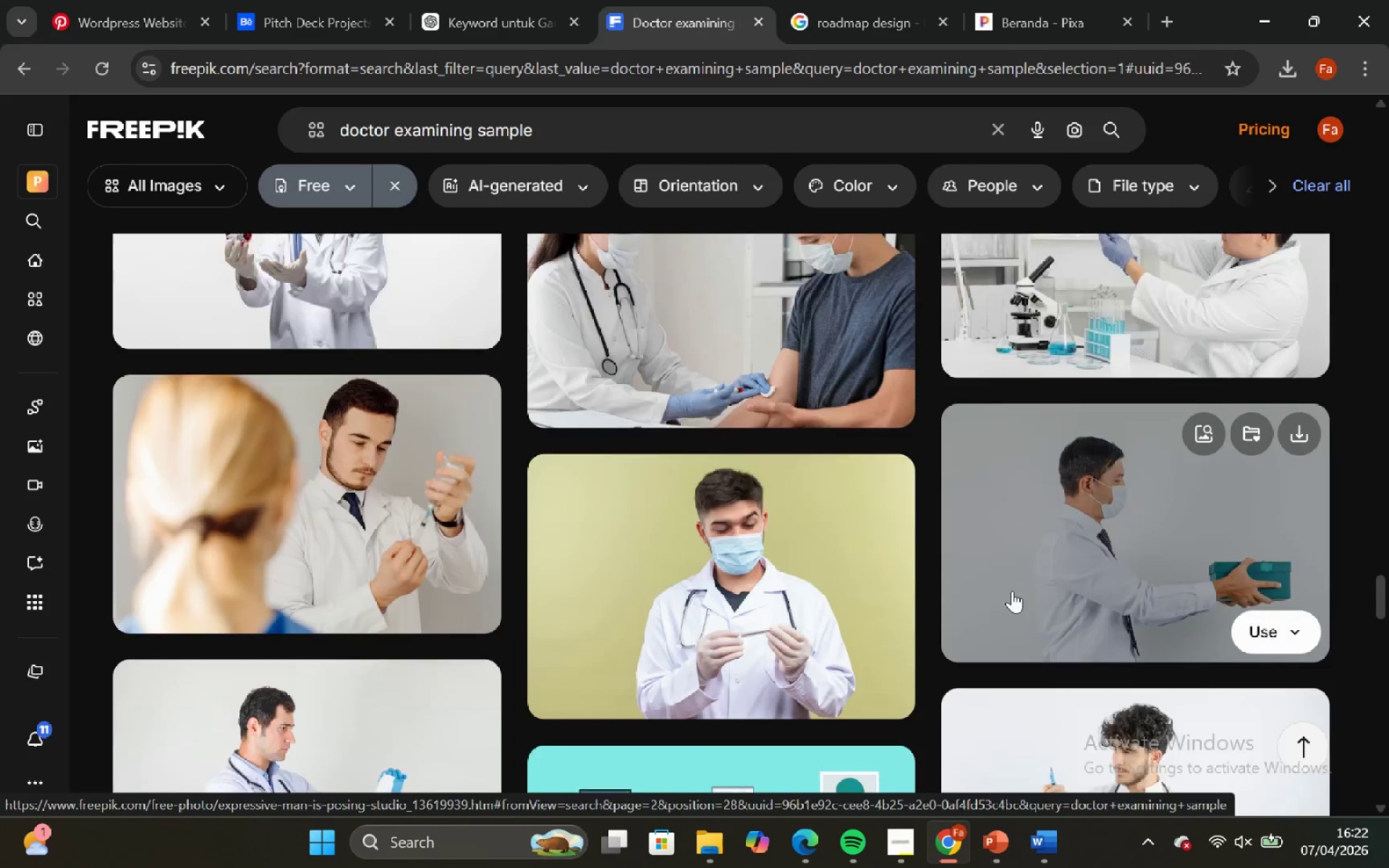 
scroll: coordinate [999, 587], scroll_direction: down, amount: 18.0
 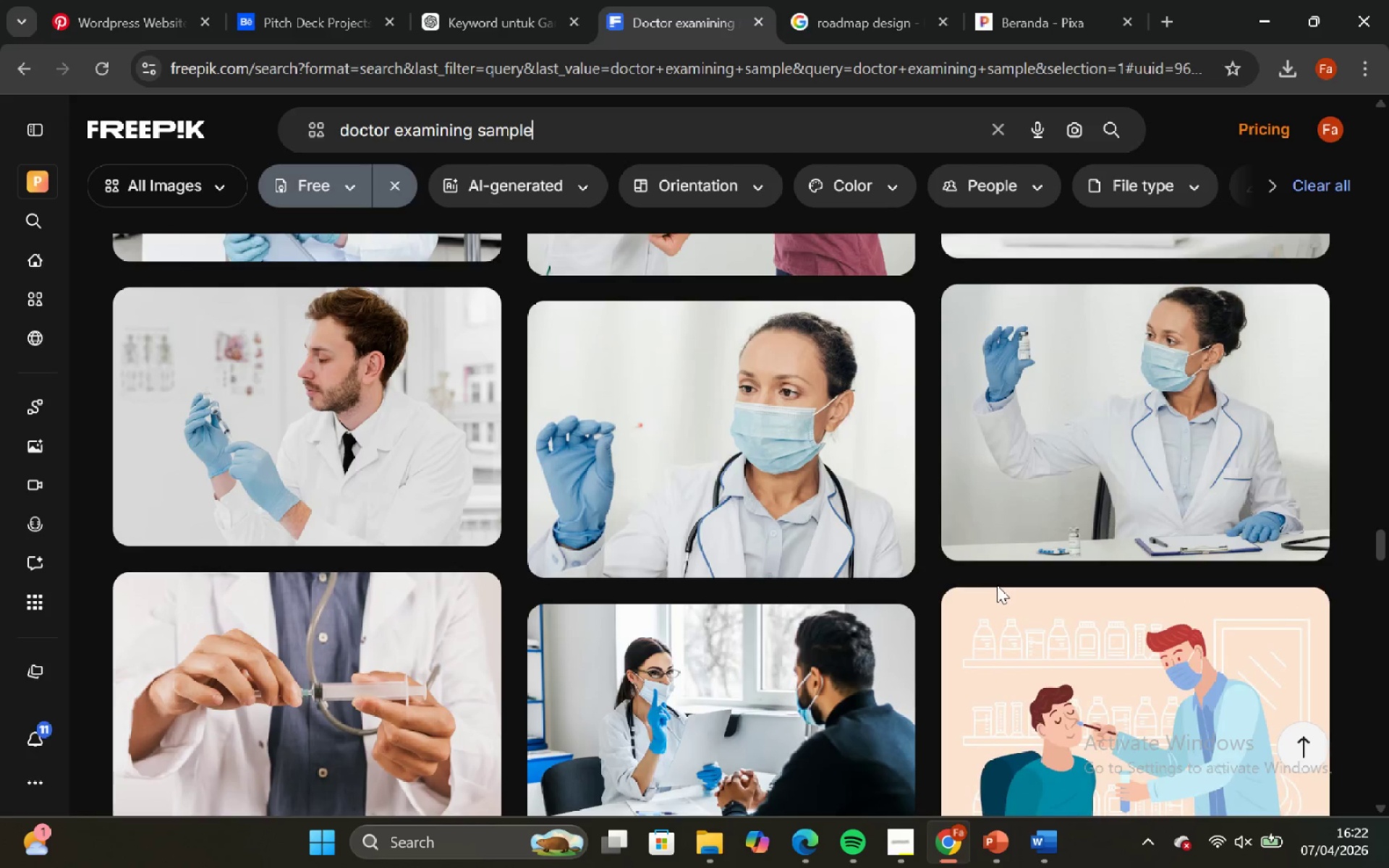 
scroll: coordinate [969, 575], scroll_direction: down, amount: 12.0
 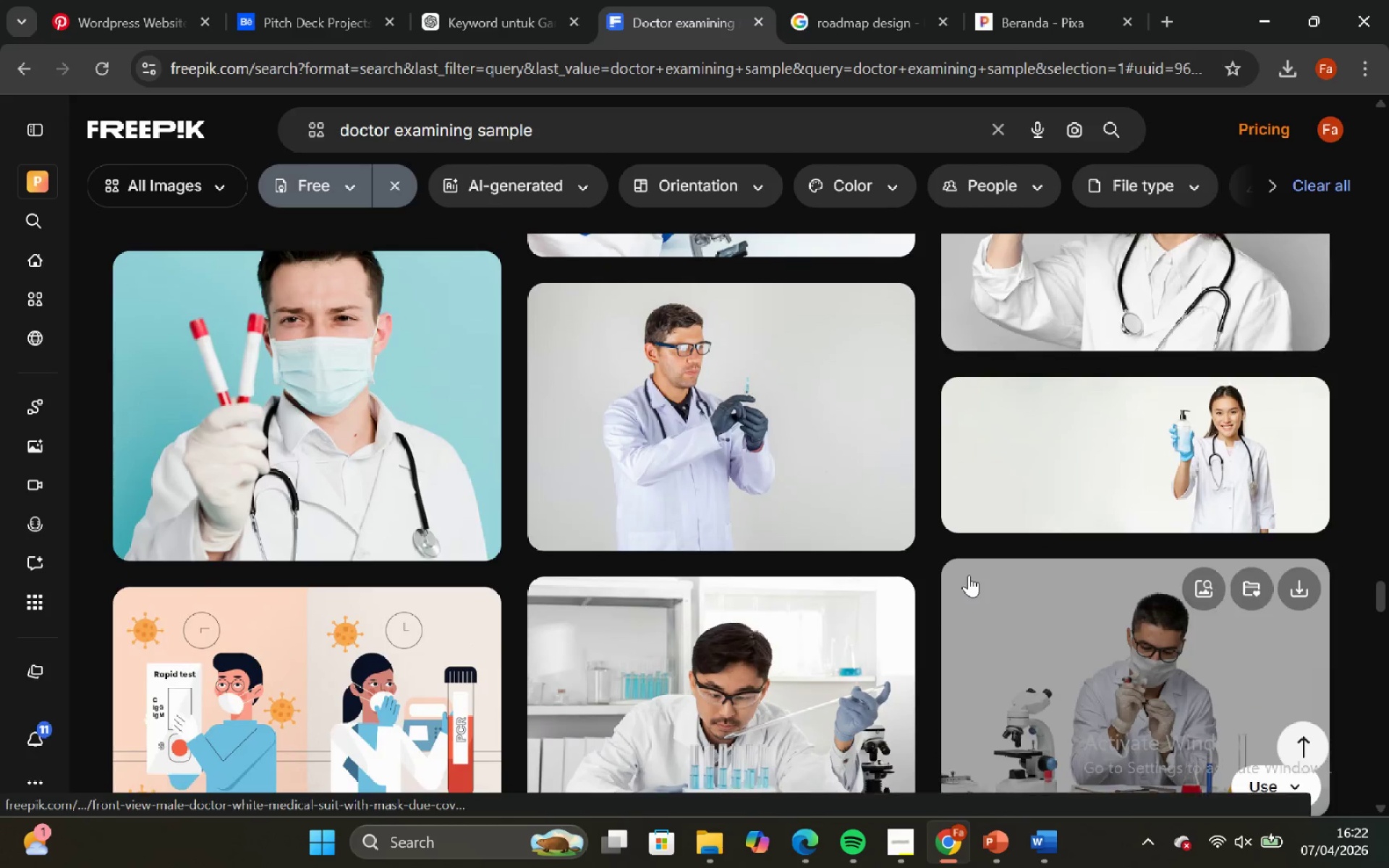 
left_click([987, 497])
 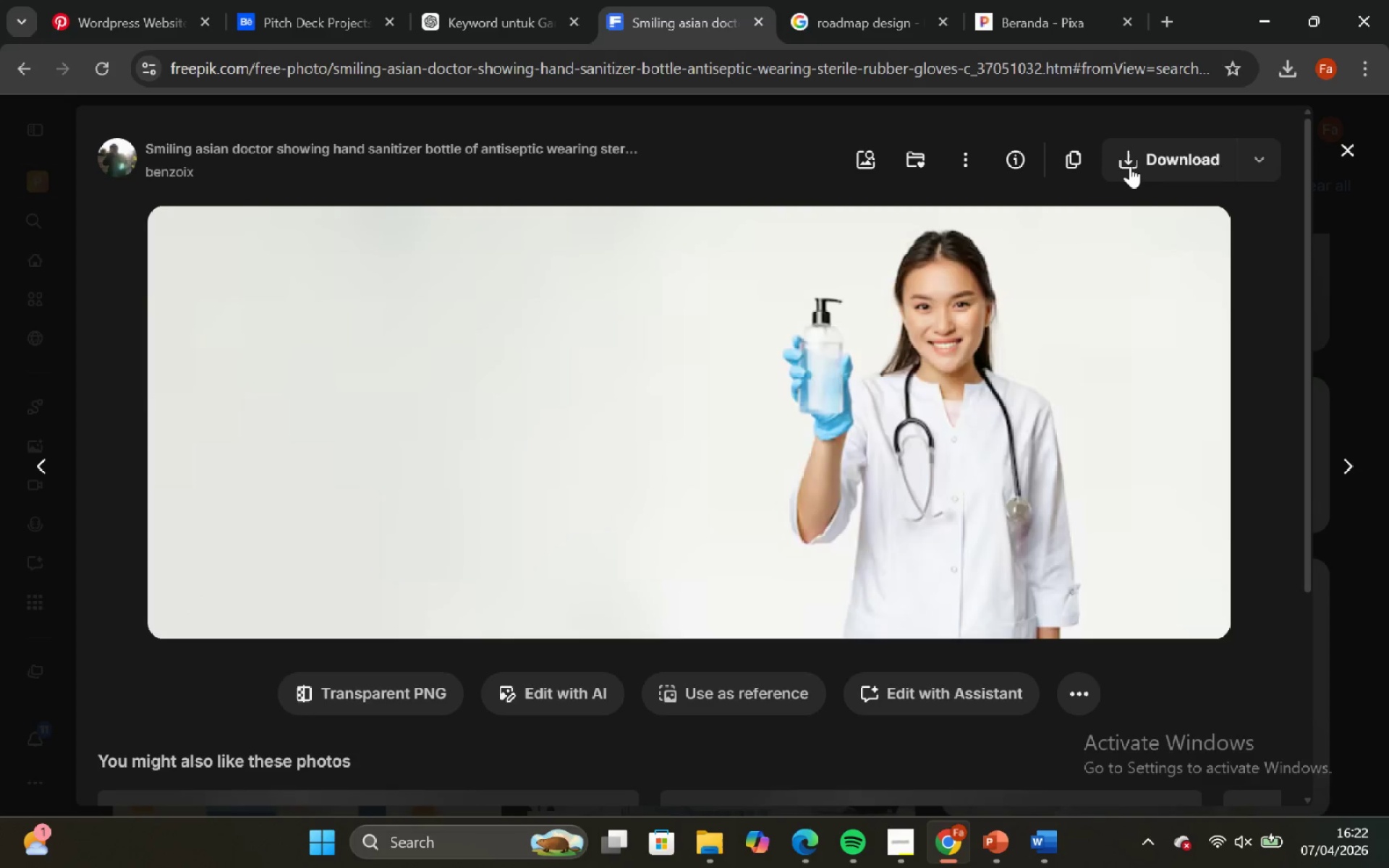 
left_click([1148, 168])
 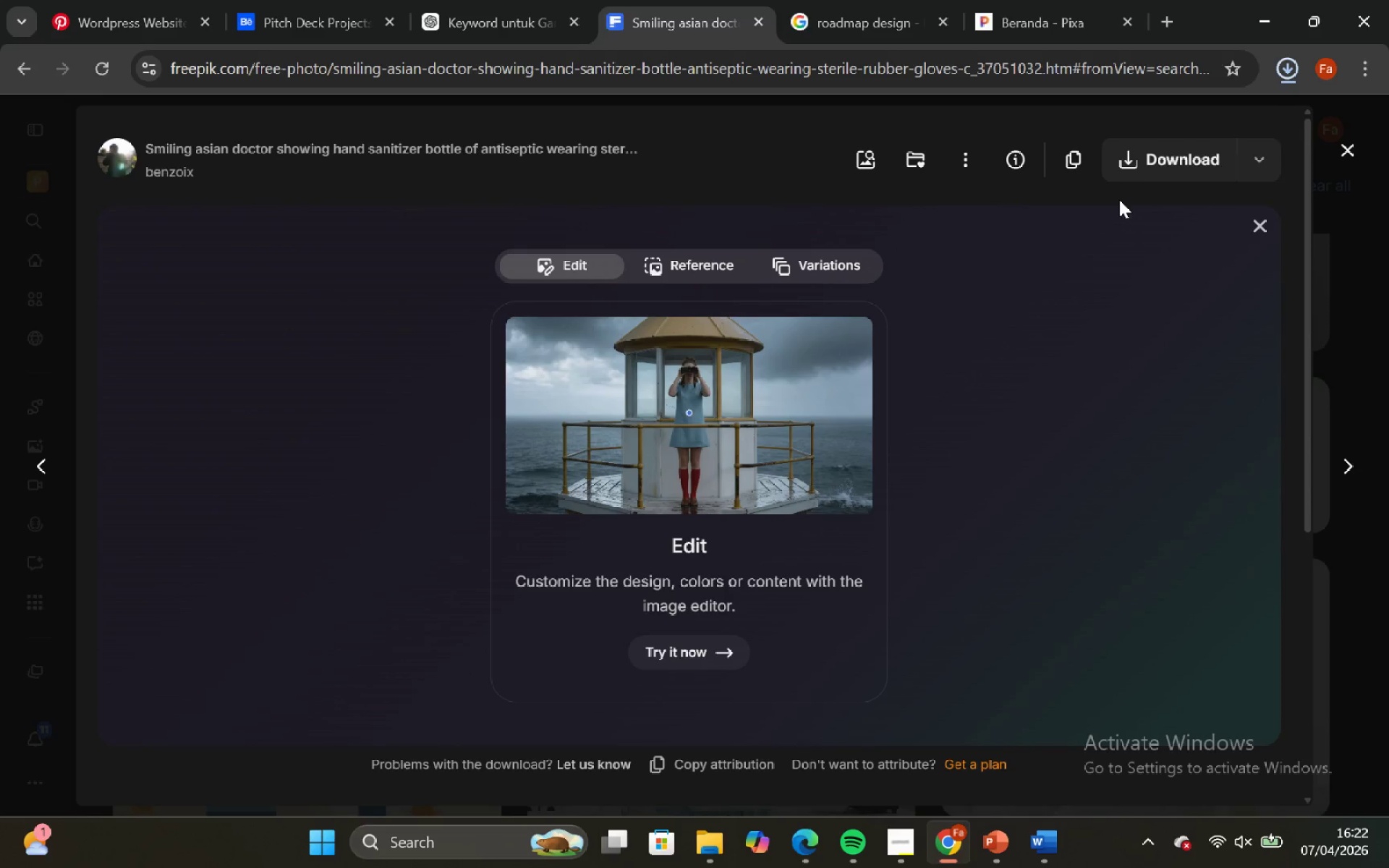 
left_click([1024, 5])
 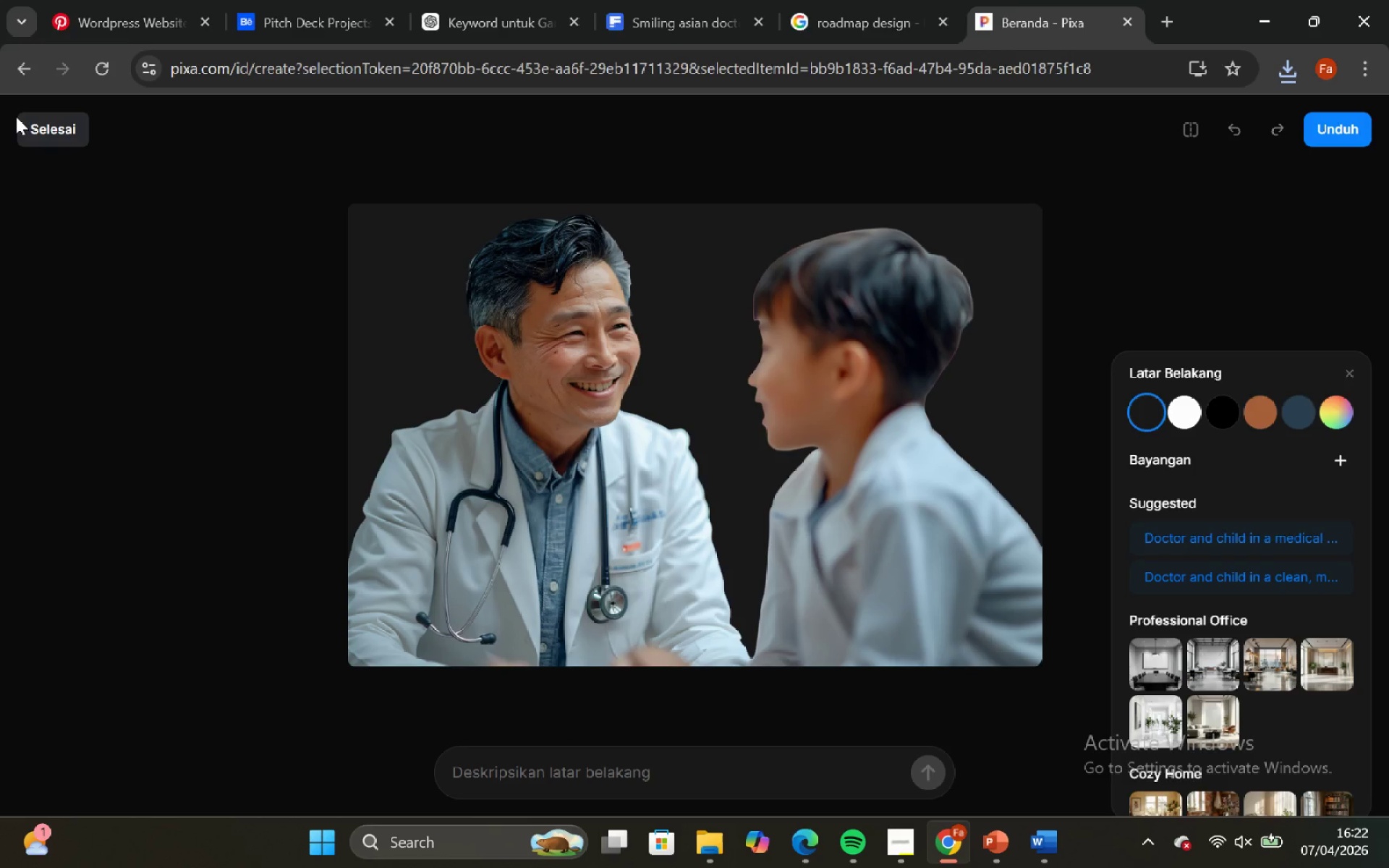 
left_click([40, 132])
 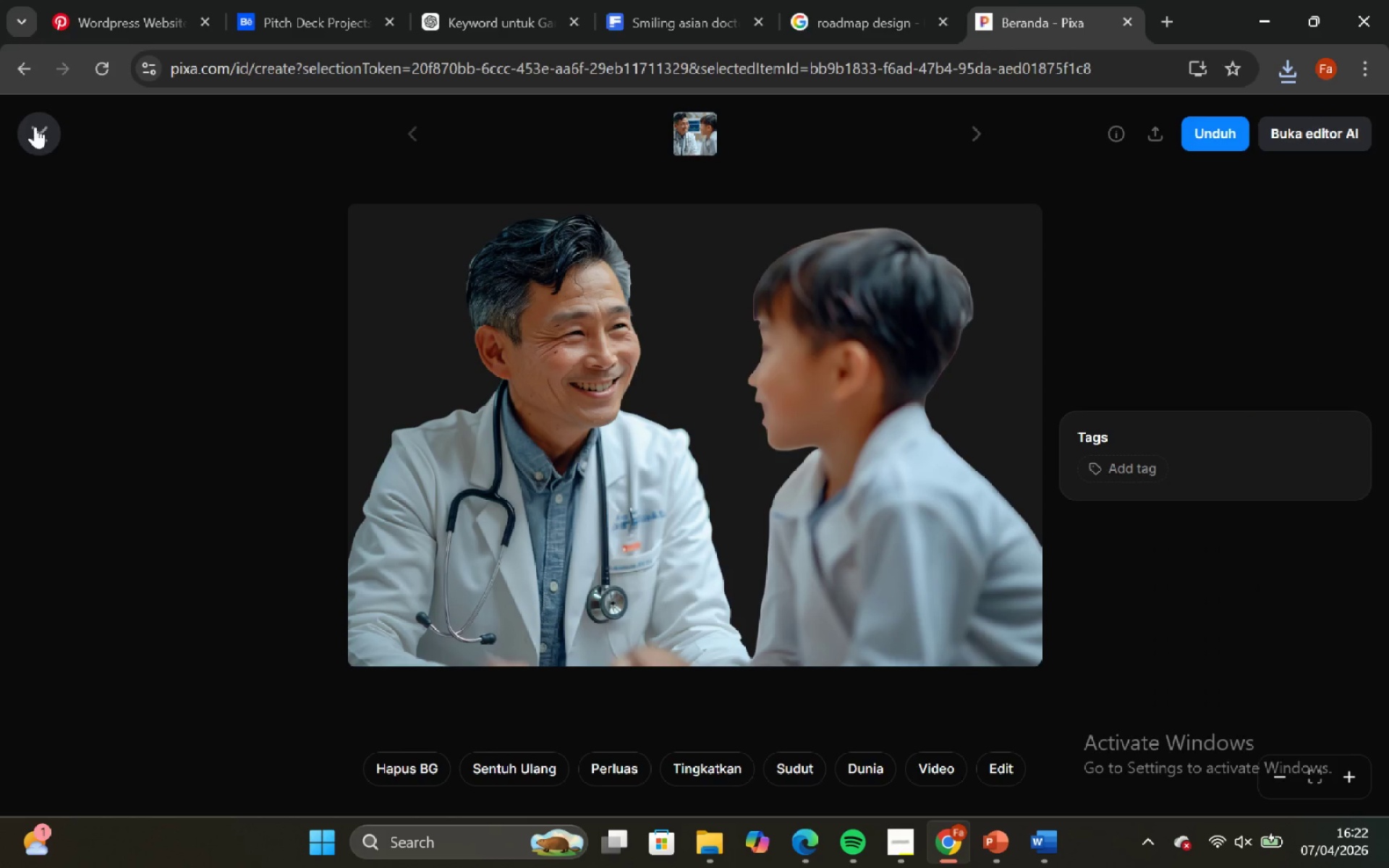 
left_click([35, 127])
 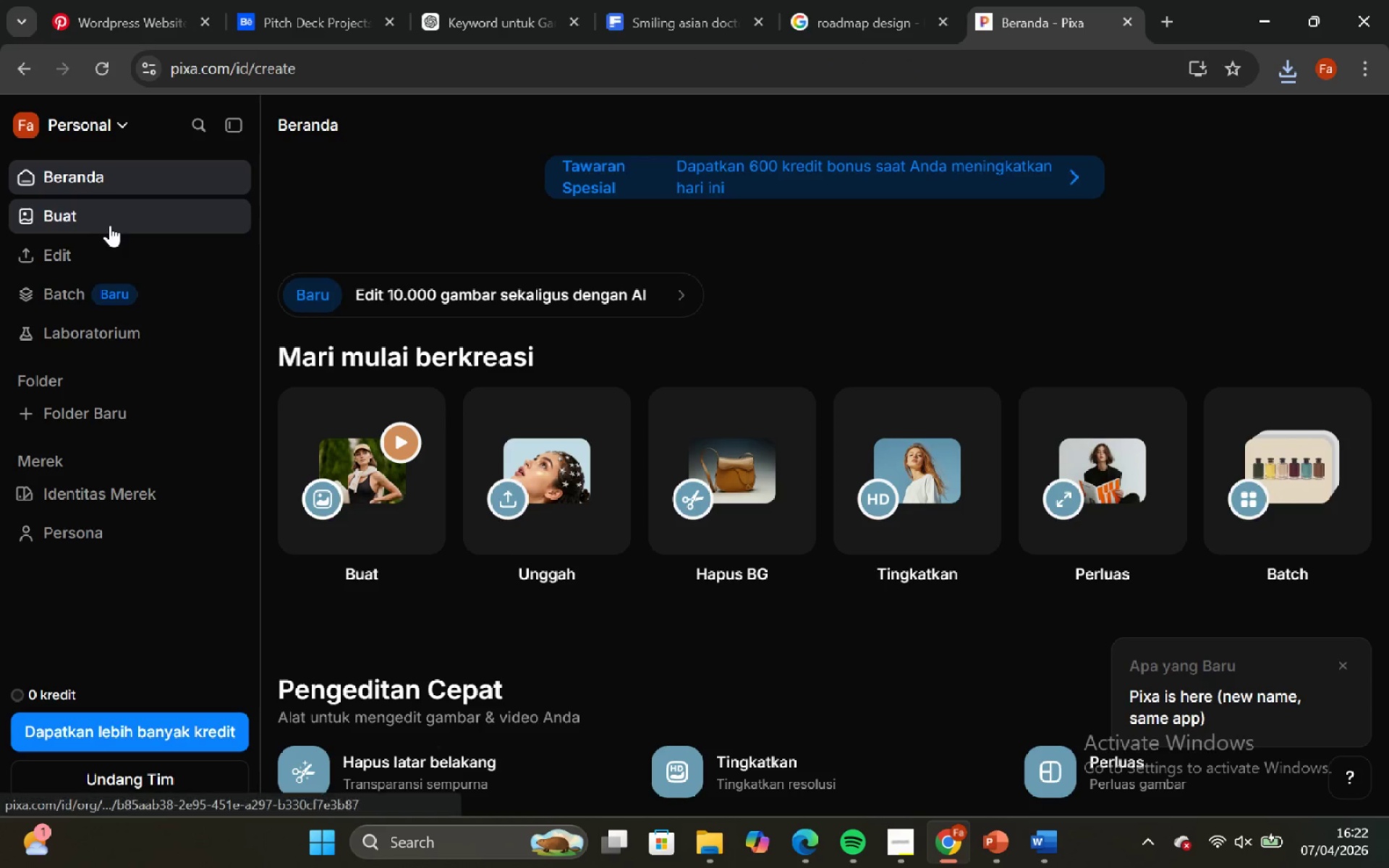 
left_click([117, 248])
 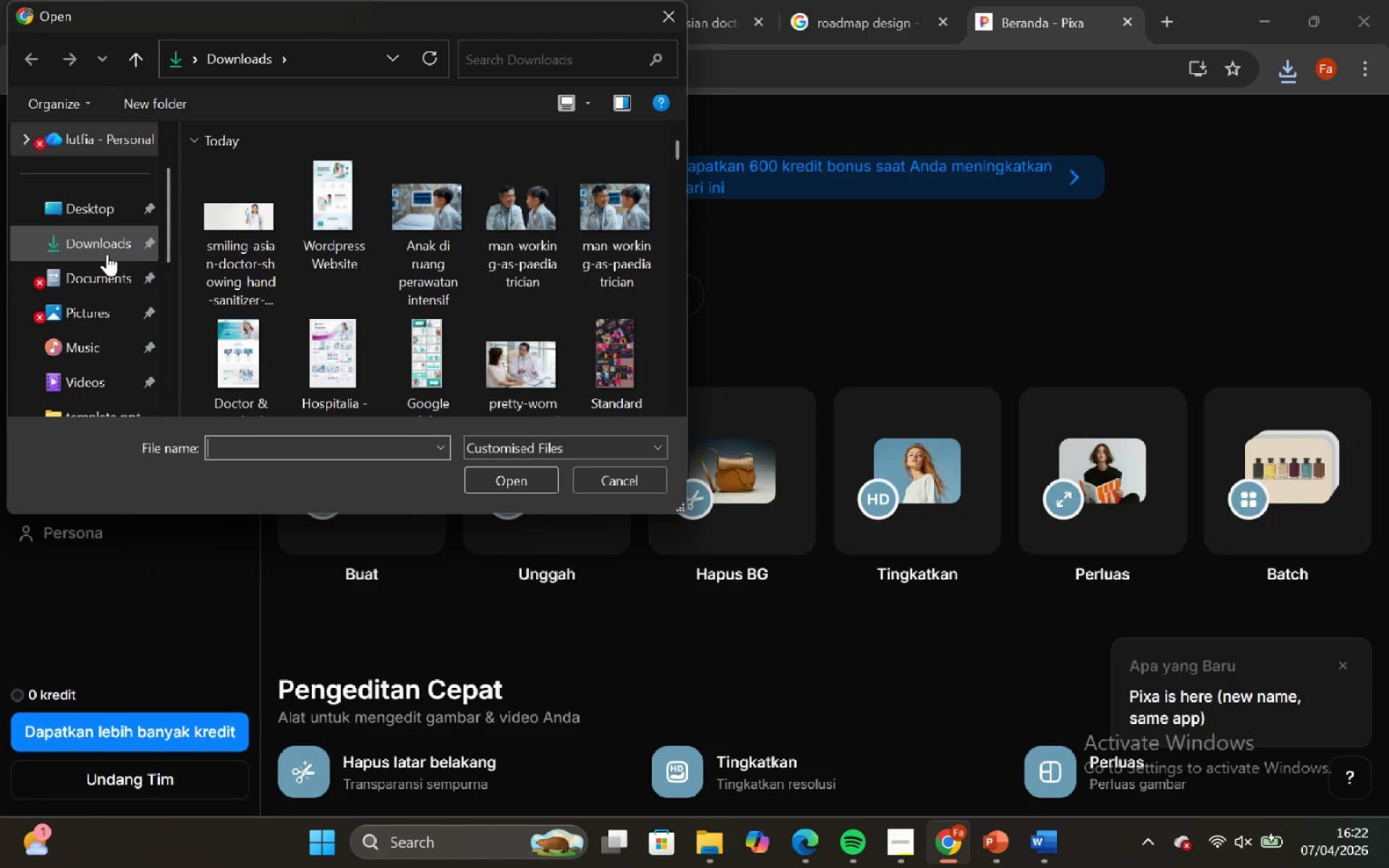 
left_click([107, 254])
 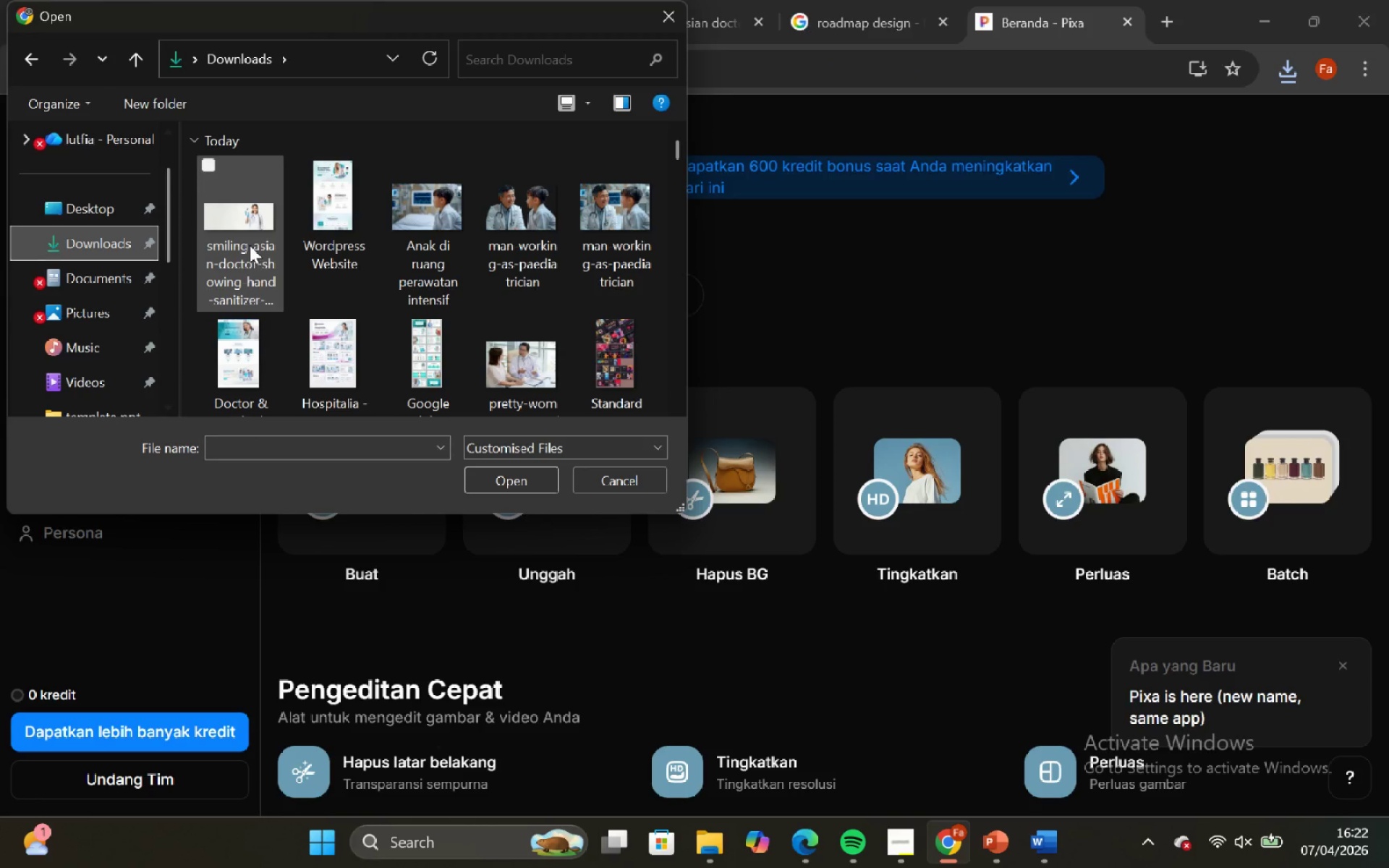 
left_click([250, 245])
 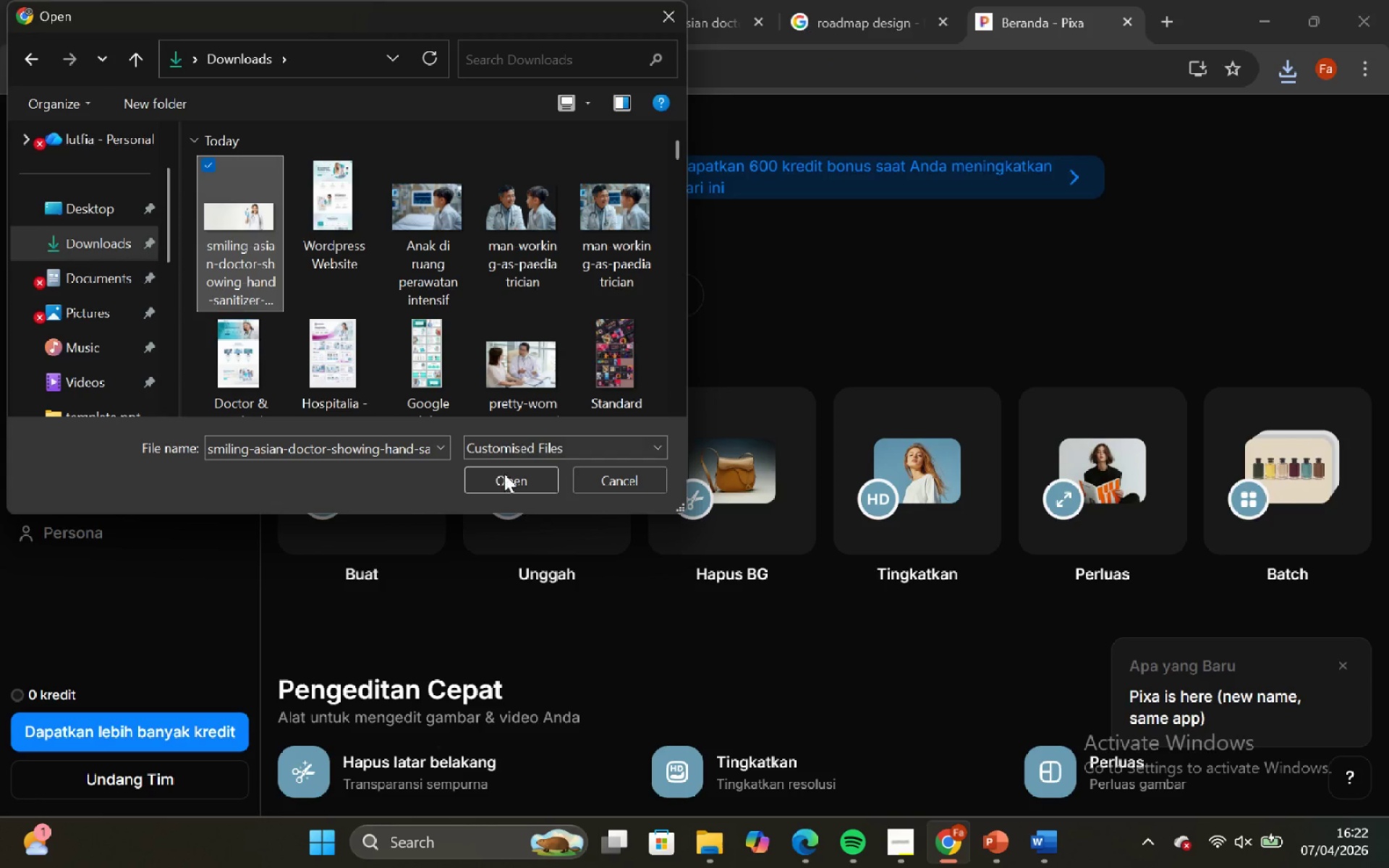 
left_click([514, 486])
 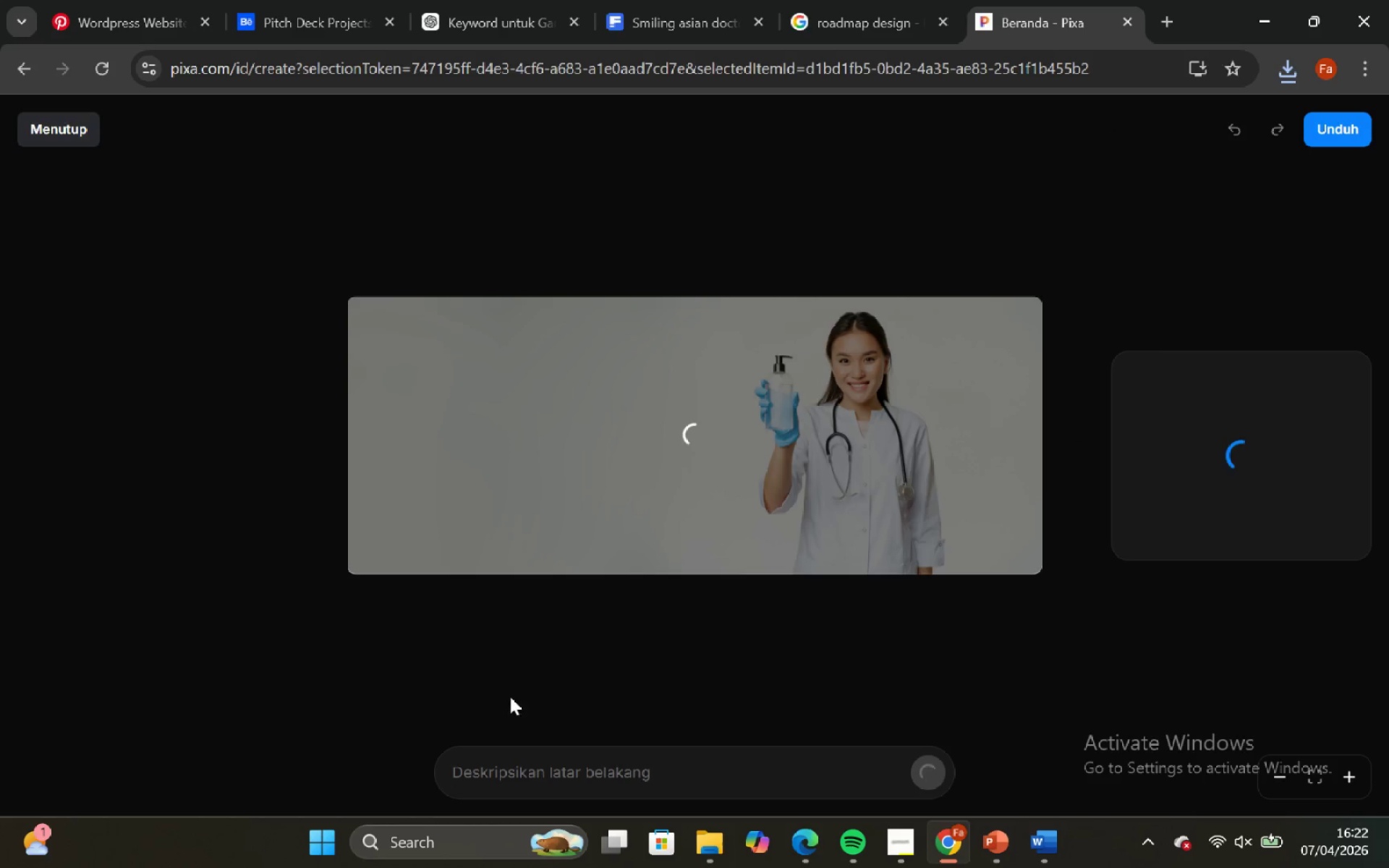 
wait(10.25)
 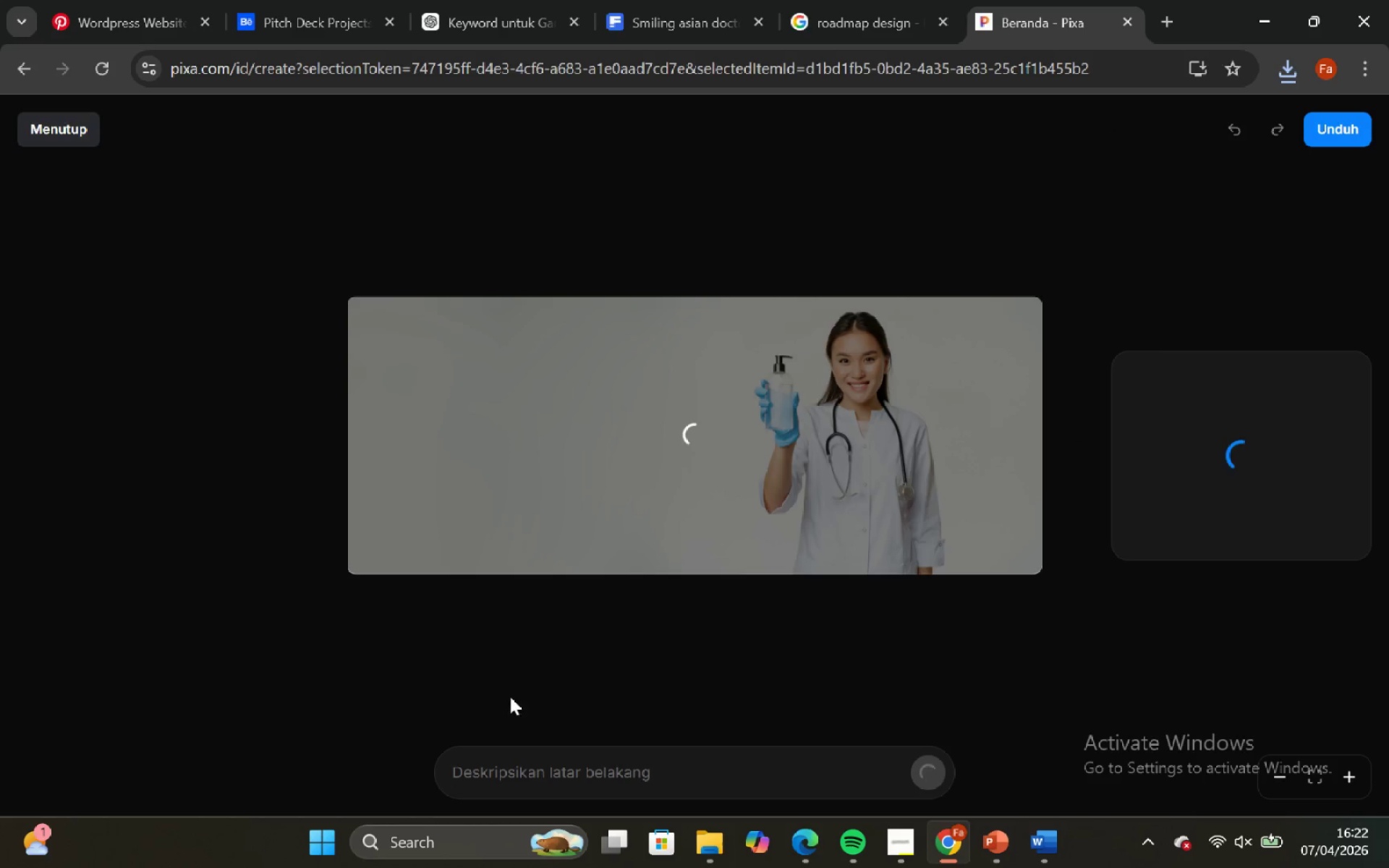 
left_click([1329, 133])
 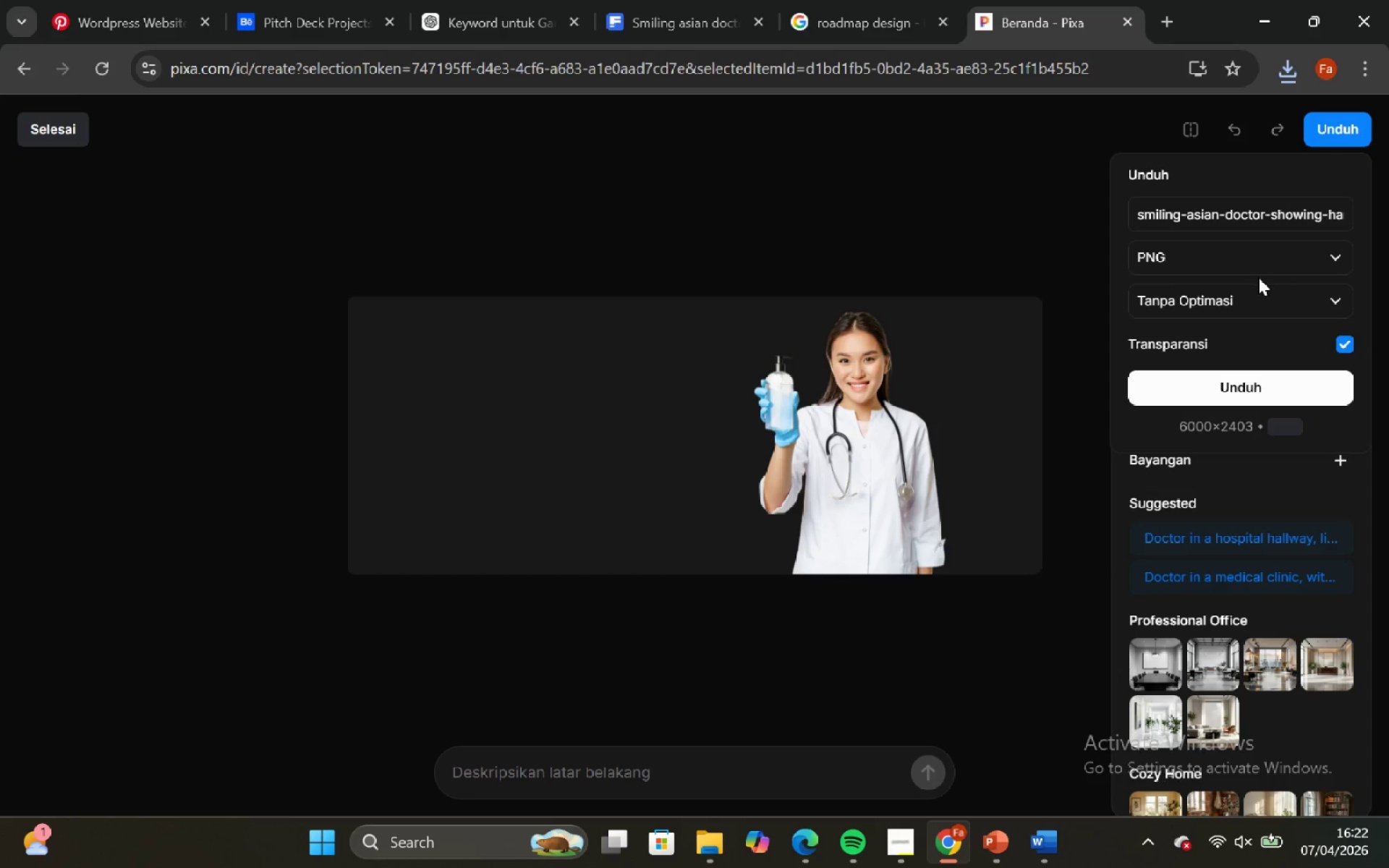 
left_click([1226, 384])
 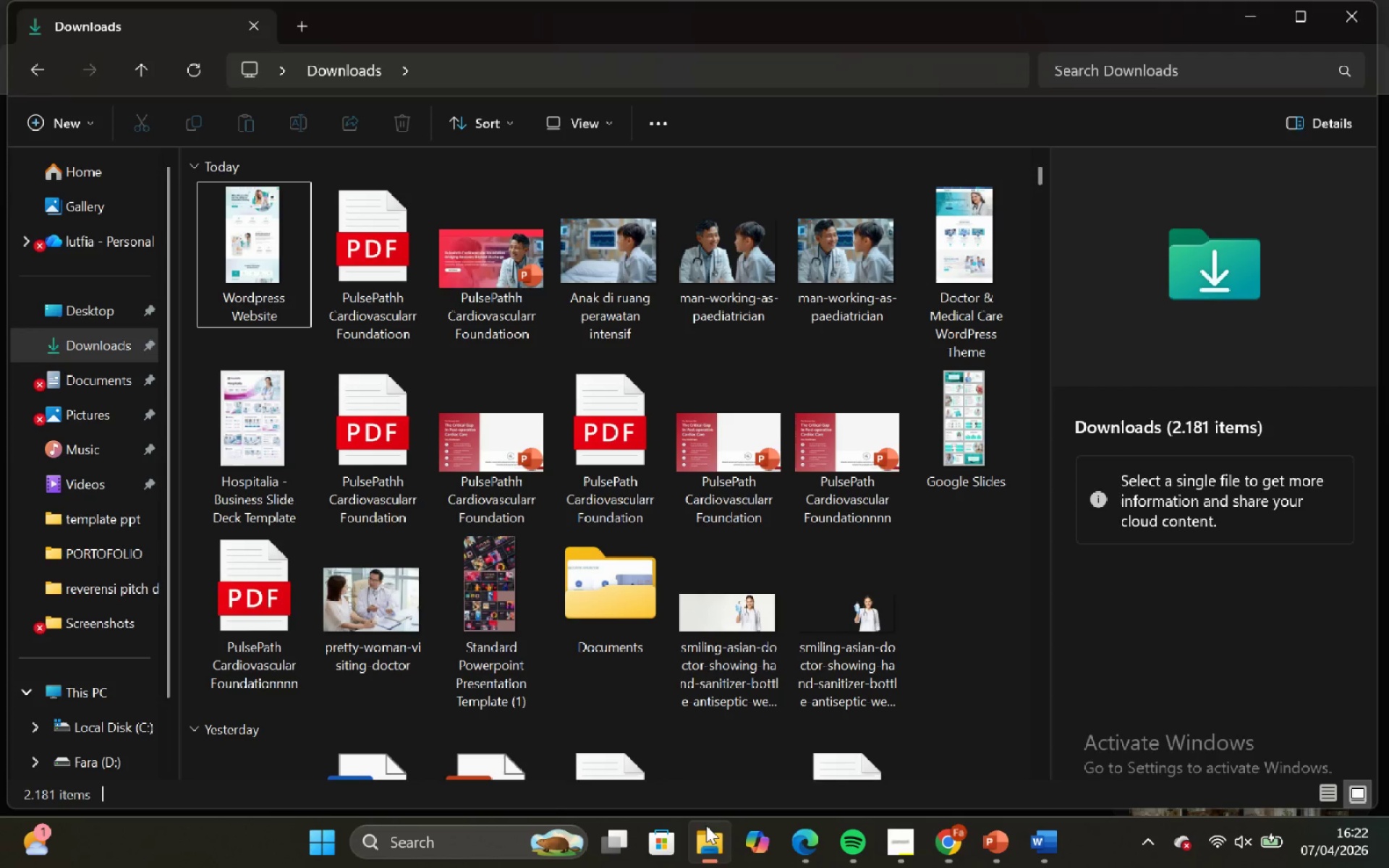 
wait(6.33)
 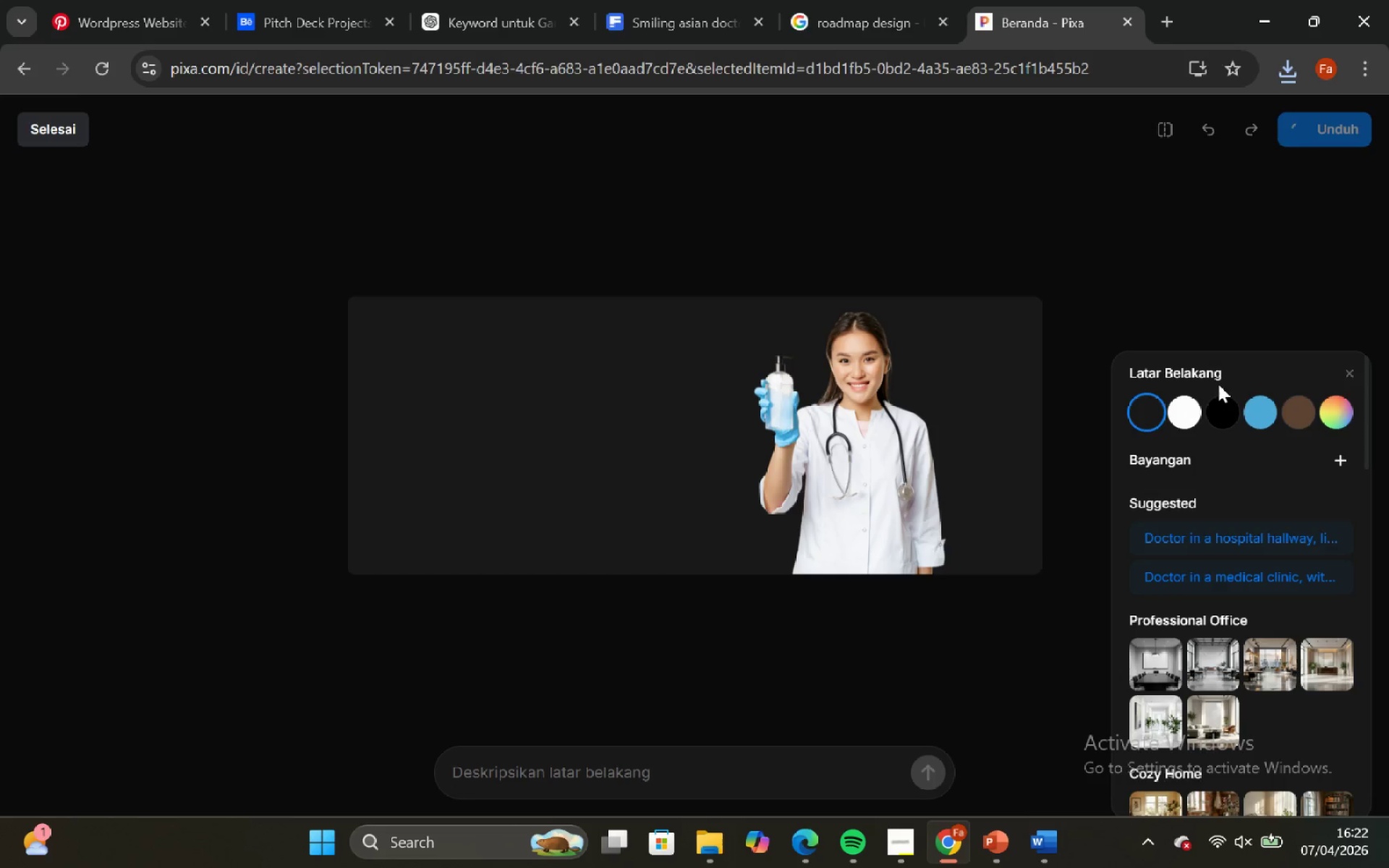 
left_click([48, 349])
 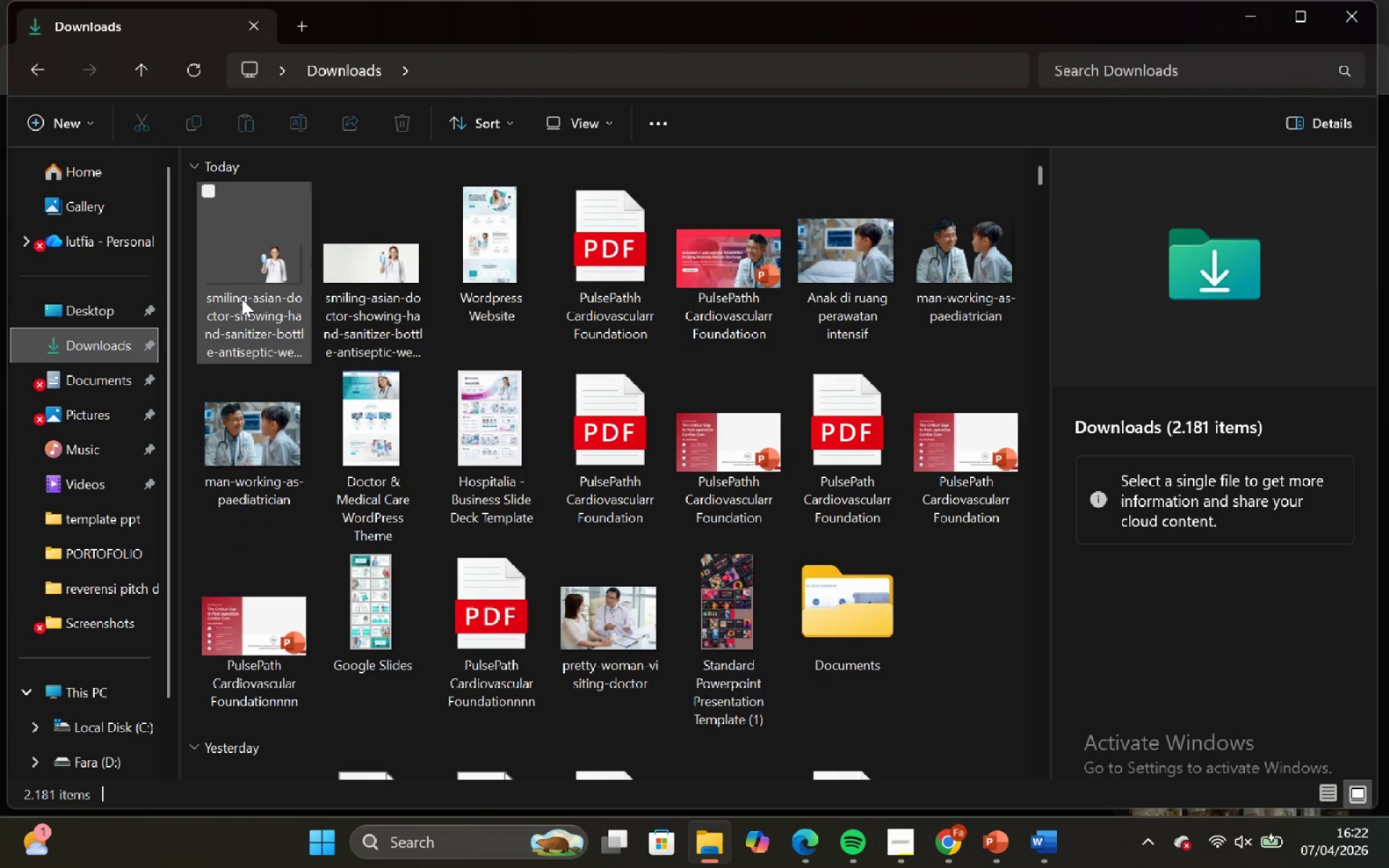 
left_click([248, 291])
 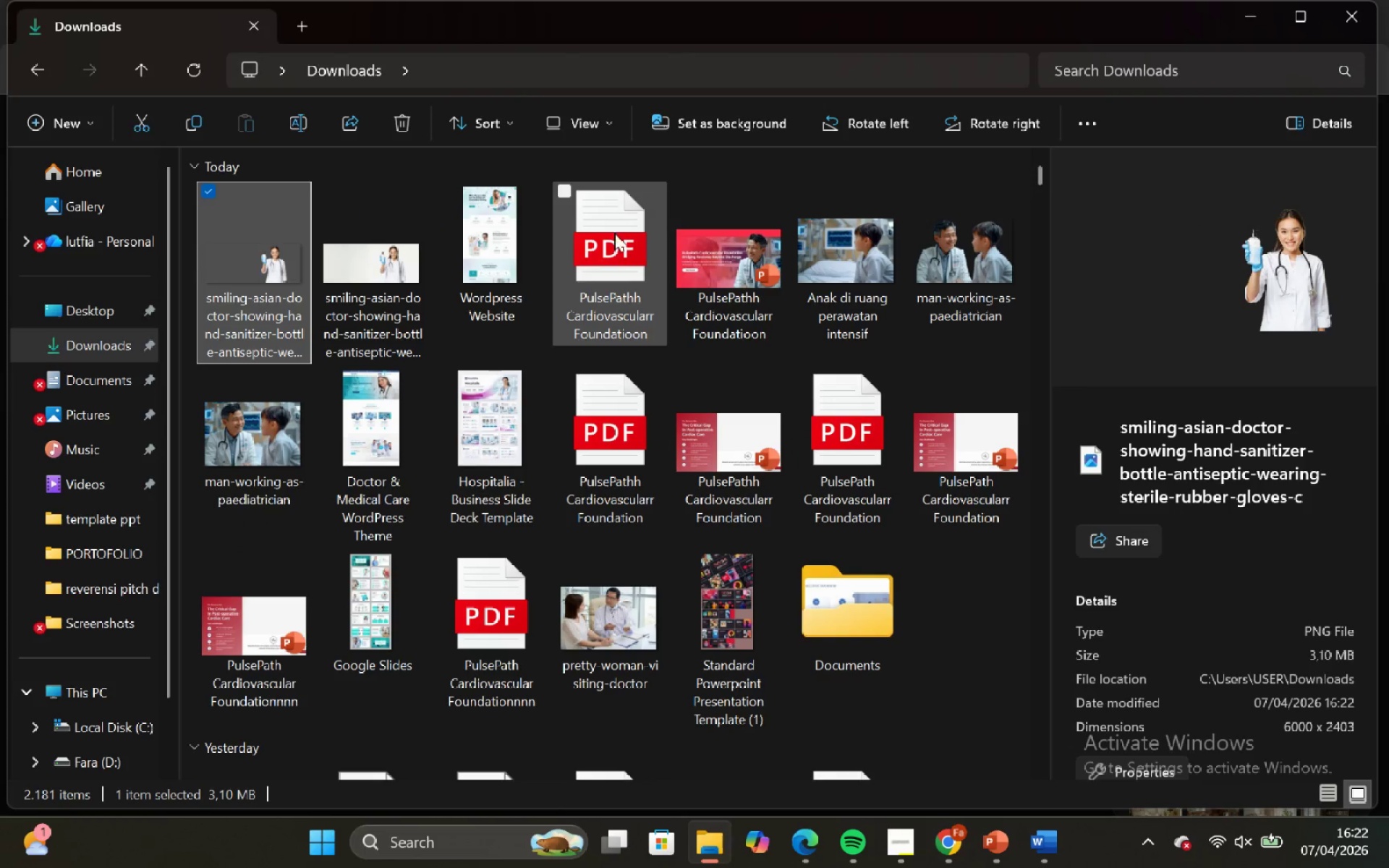 
key(Control+C)
 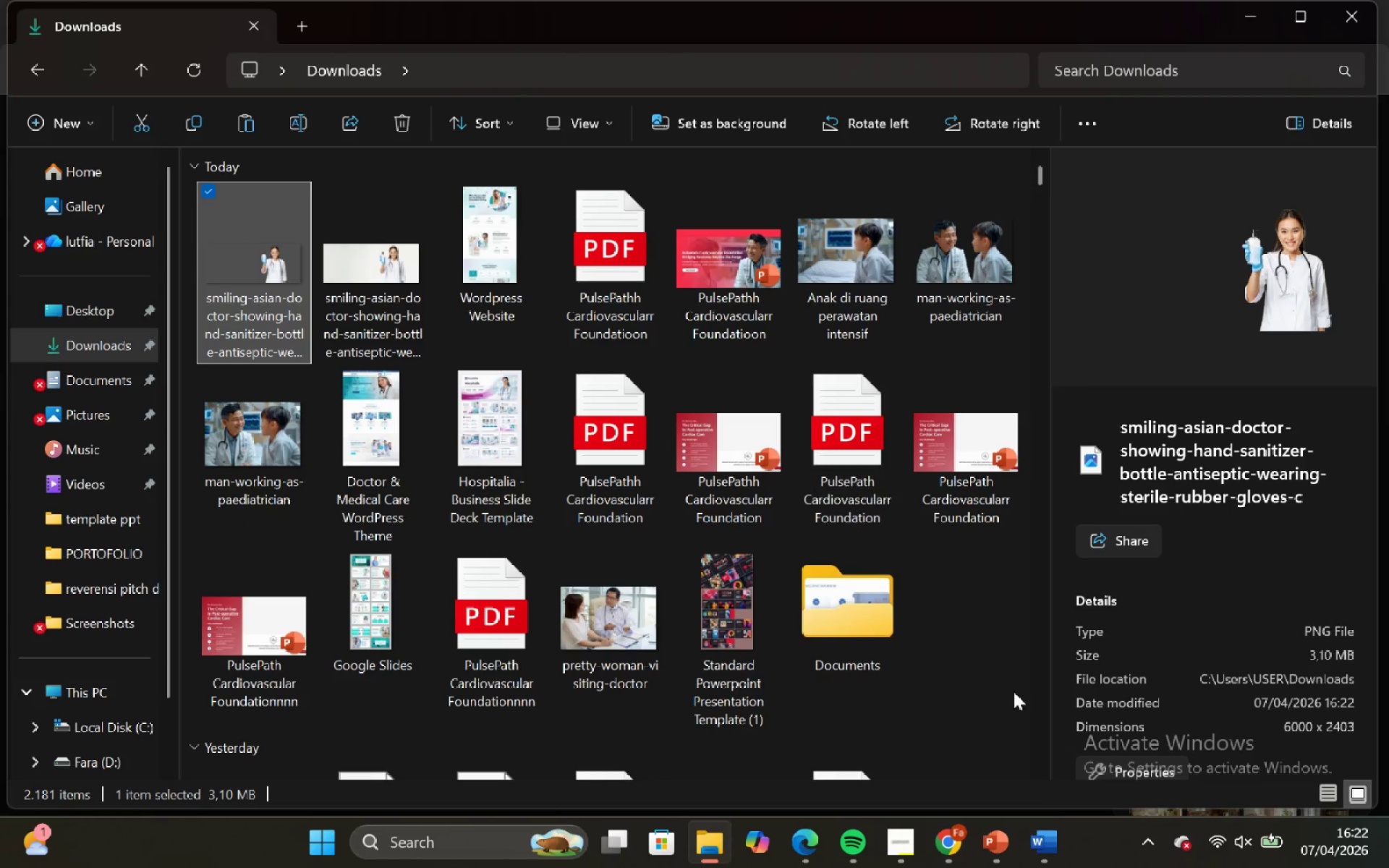 
key(Control+C)
 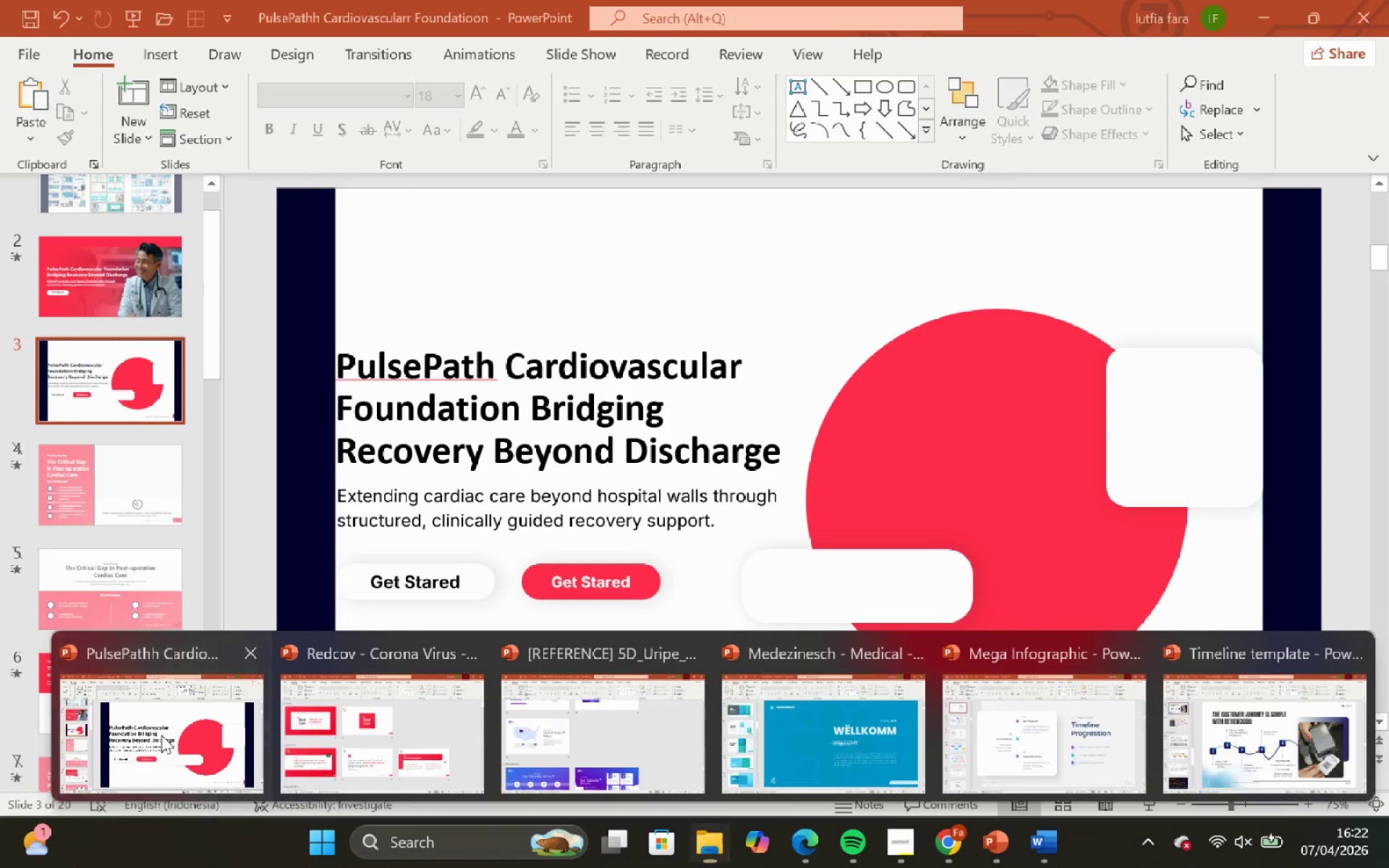 
key(Control+V)
 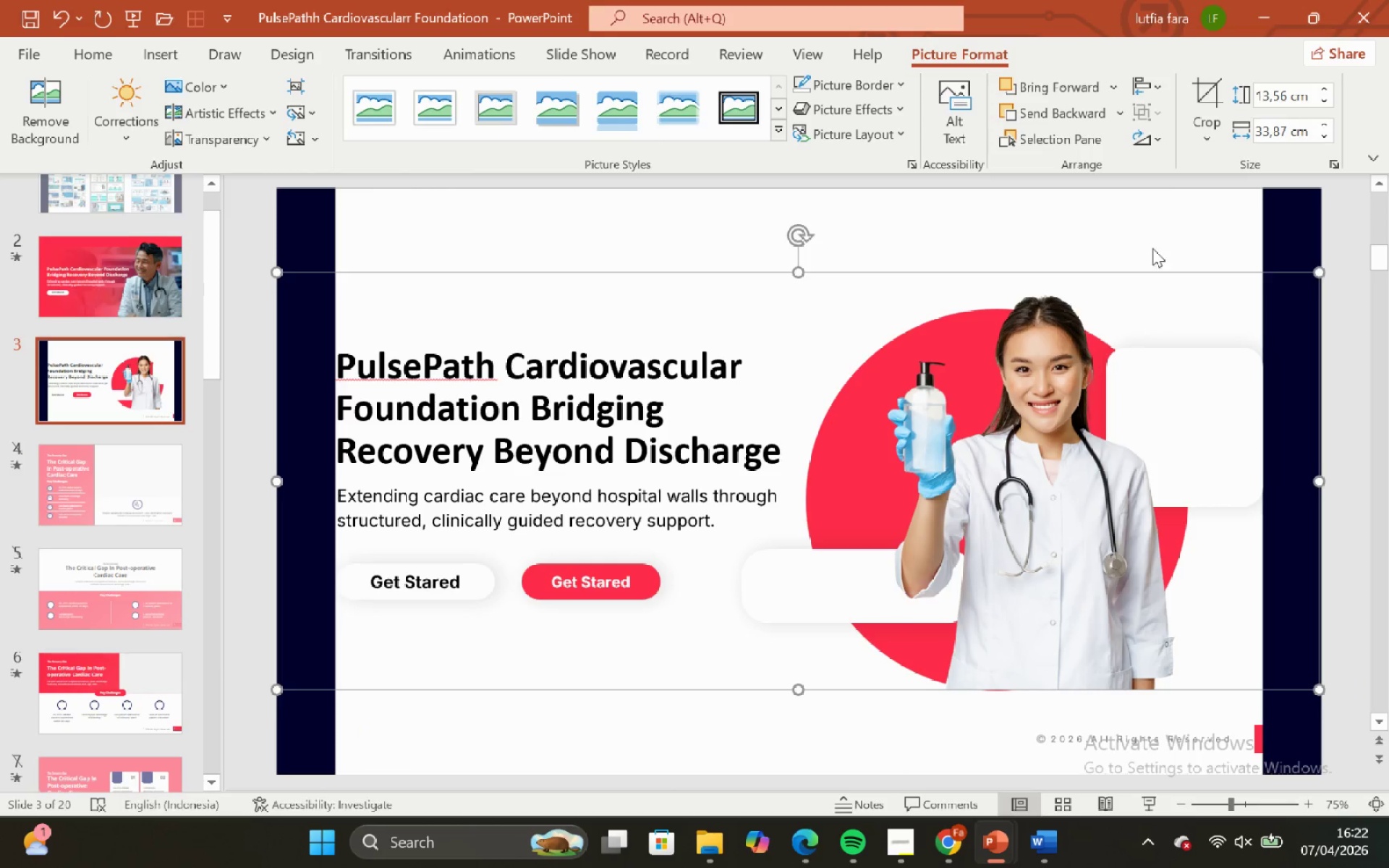 
left_click([1200, 77])
 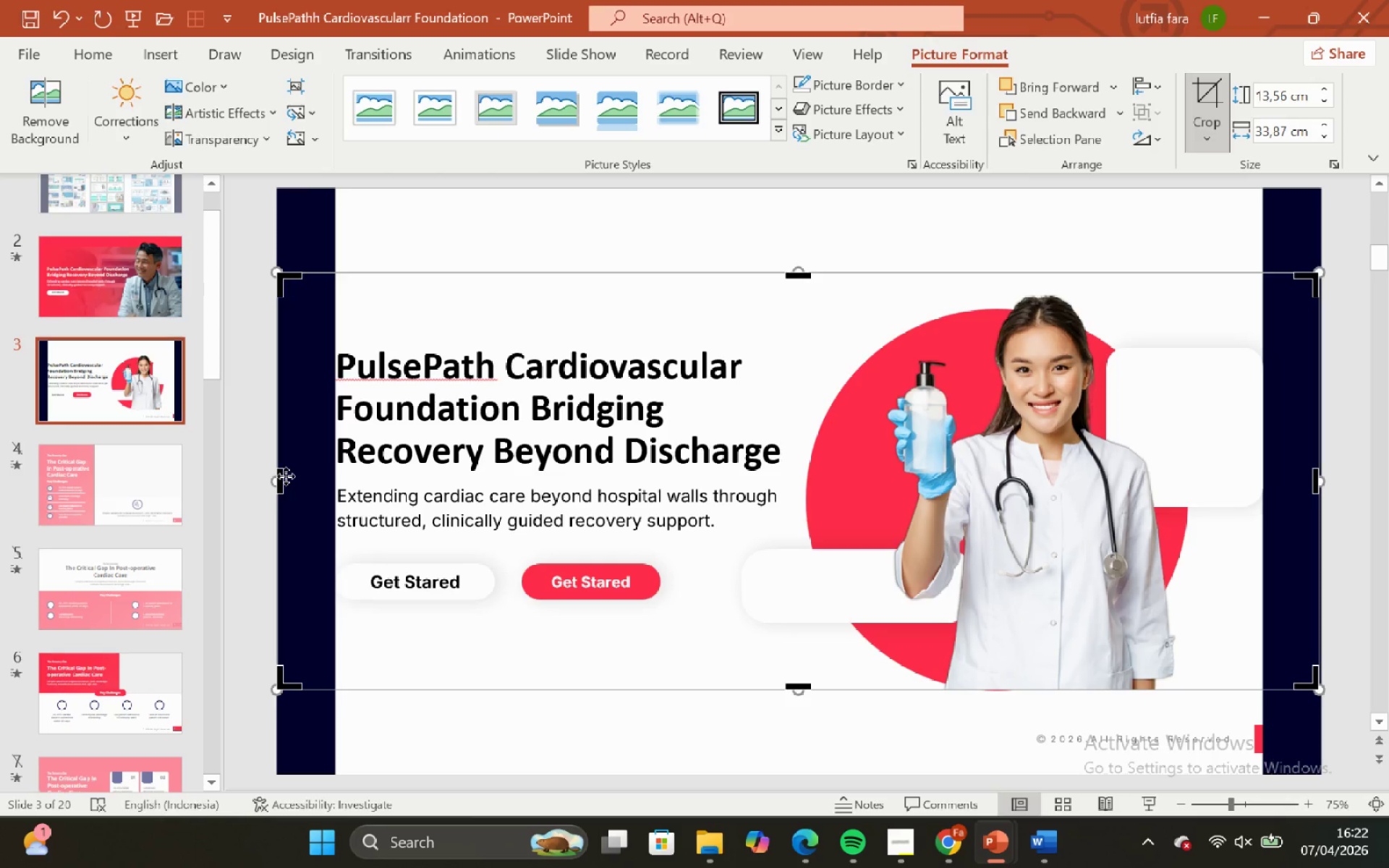 
left_click_drag(start_coordinate=[279, 474], to_coordinate=[855, 456])
 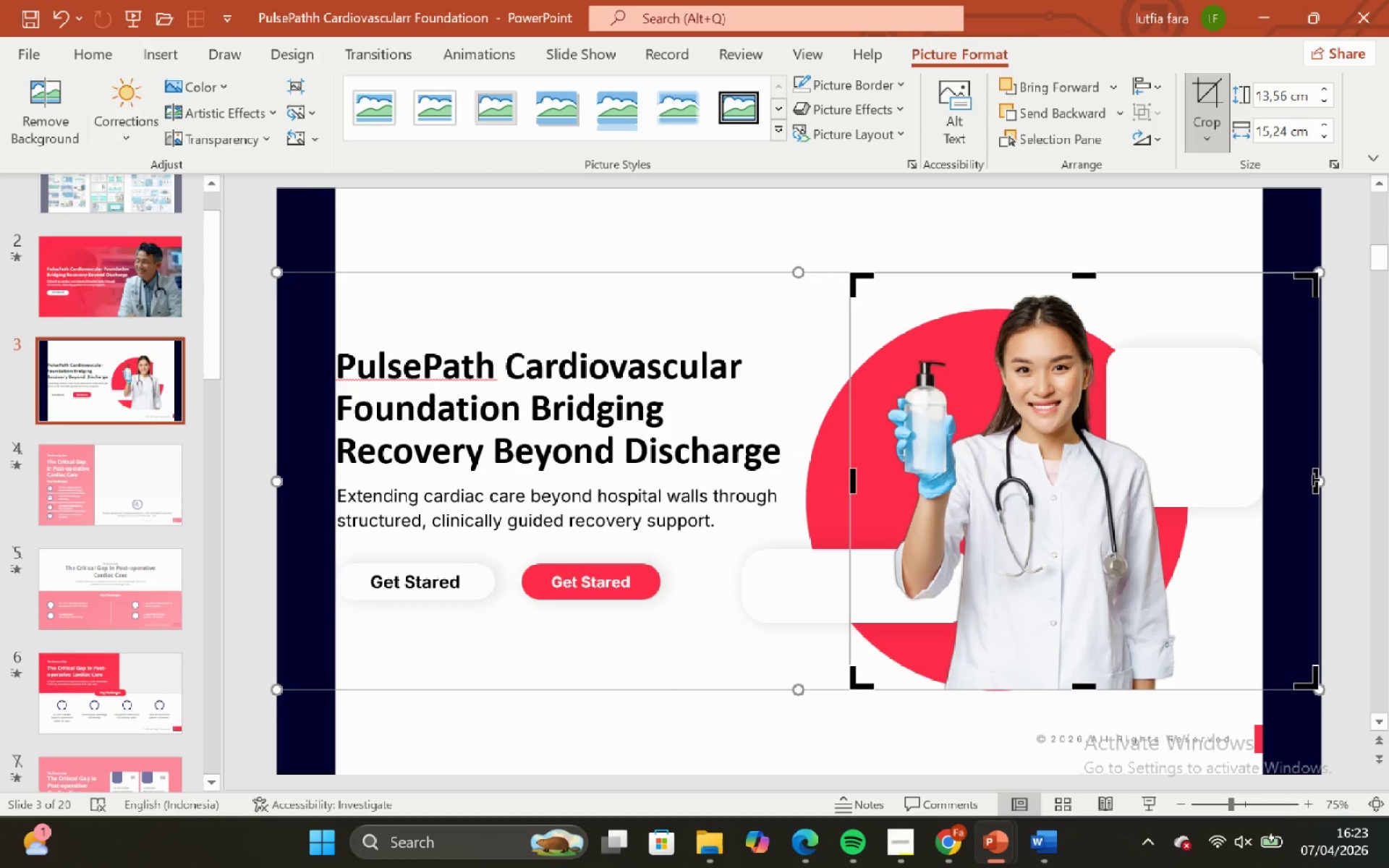 
left_click_drag(start_coordinate=[1312, 479], to_coordinate=[1193, 474])
 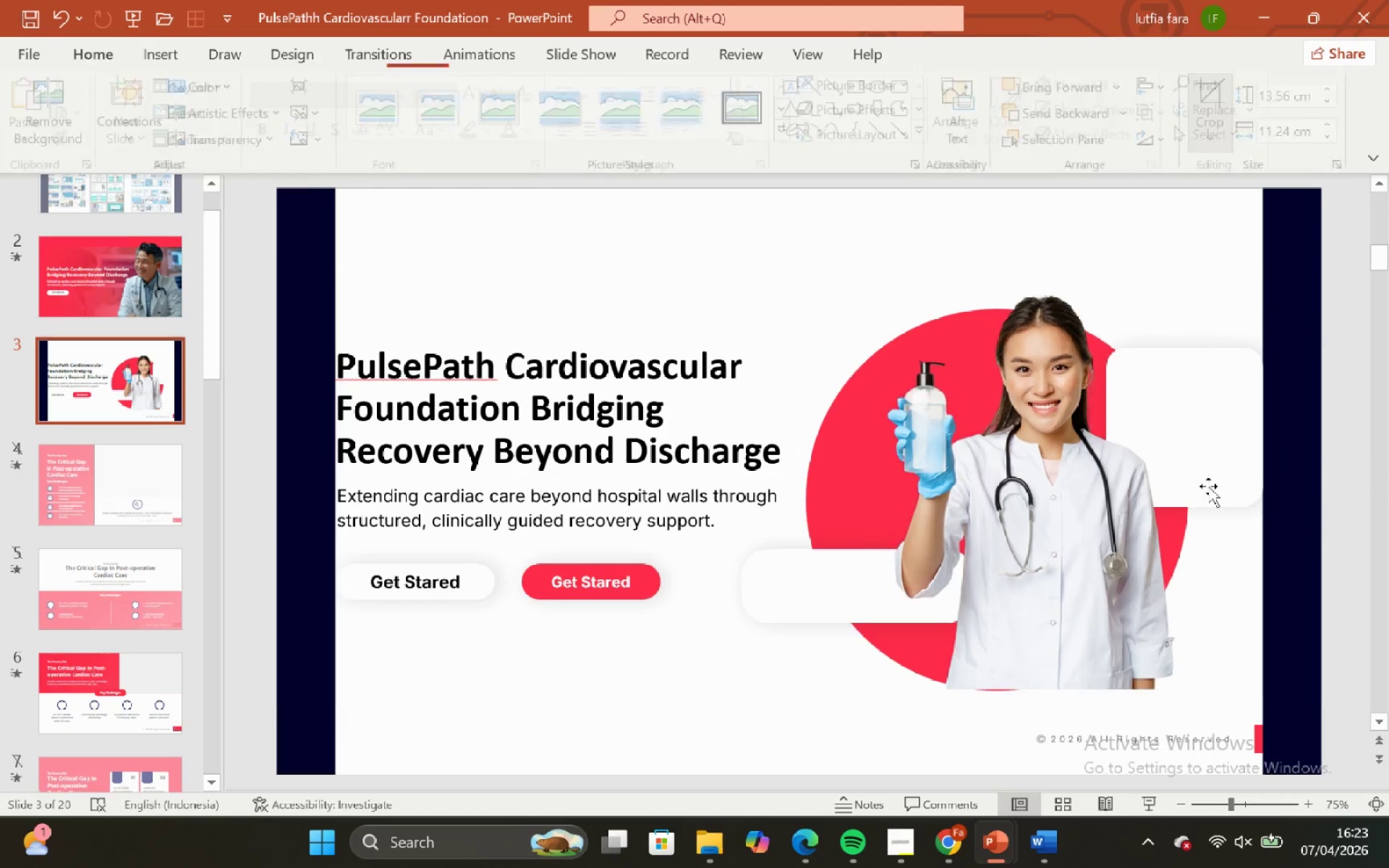 
left_click_drag(start_coordinate=[1079, 514], to_coordinate=[1074, 509])
 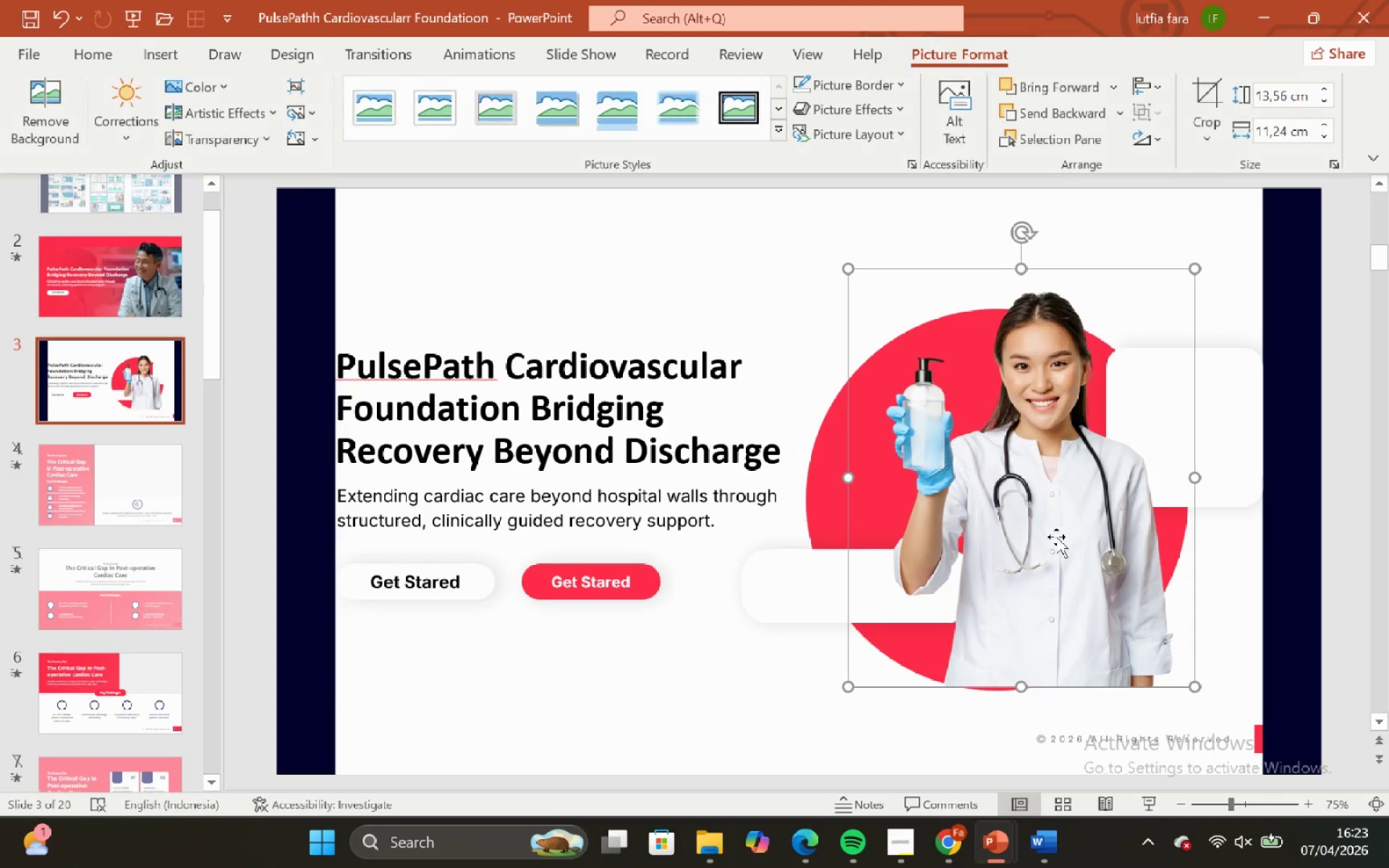 
left_click_drag(start_coordinate=[1052, 537], to_coordinate=[1007, 503])
 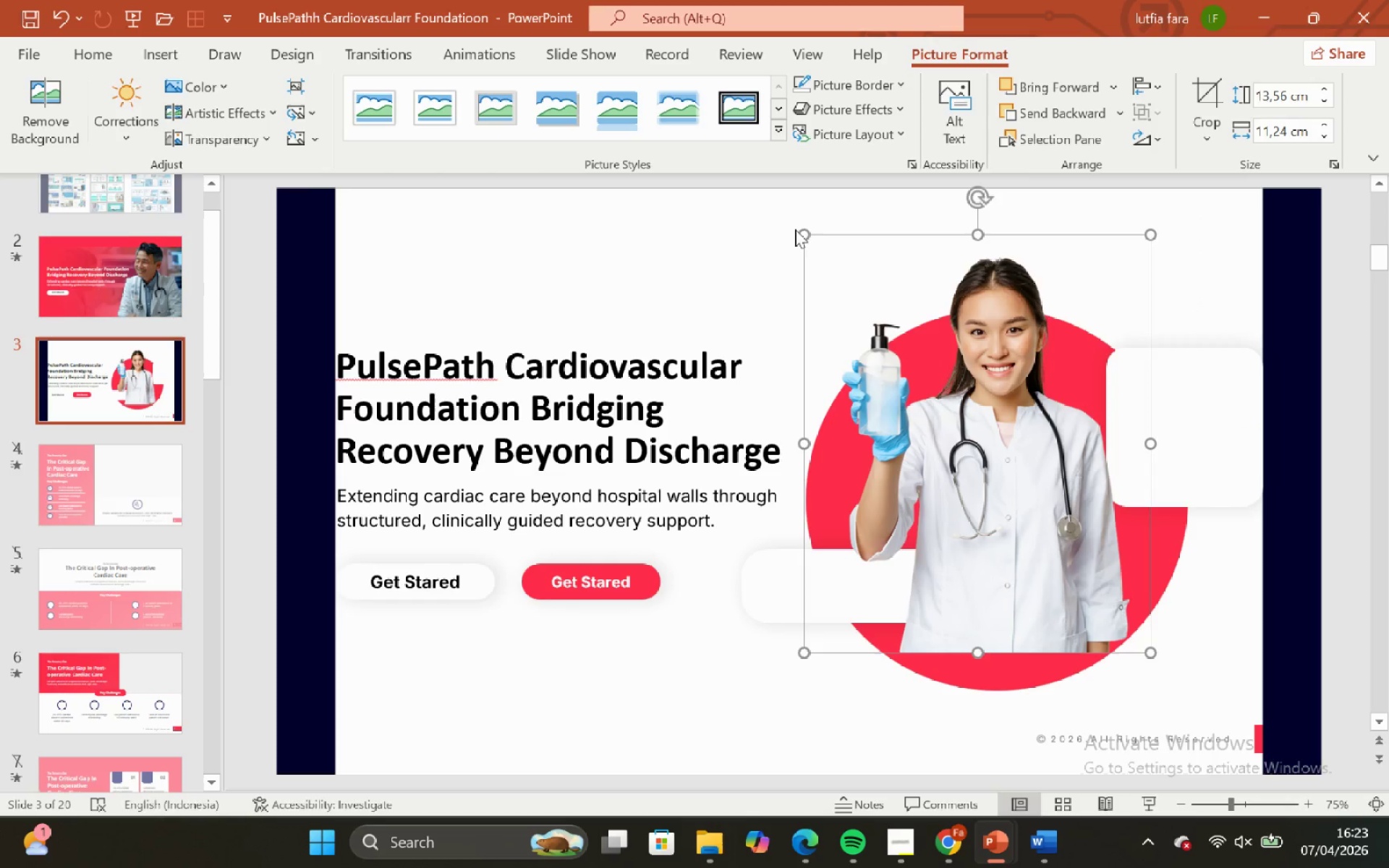 
hold_key(key=ShiftLeft, duration=1.34)
left_click_drag(start_coordinate=[806, 237], to_coordinate=[772, 221])
 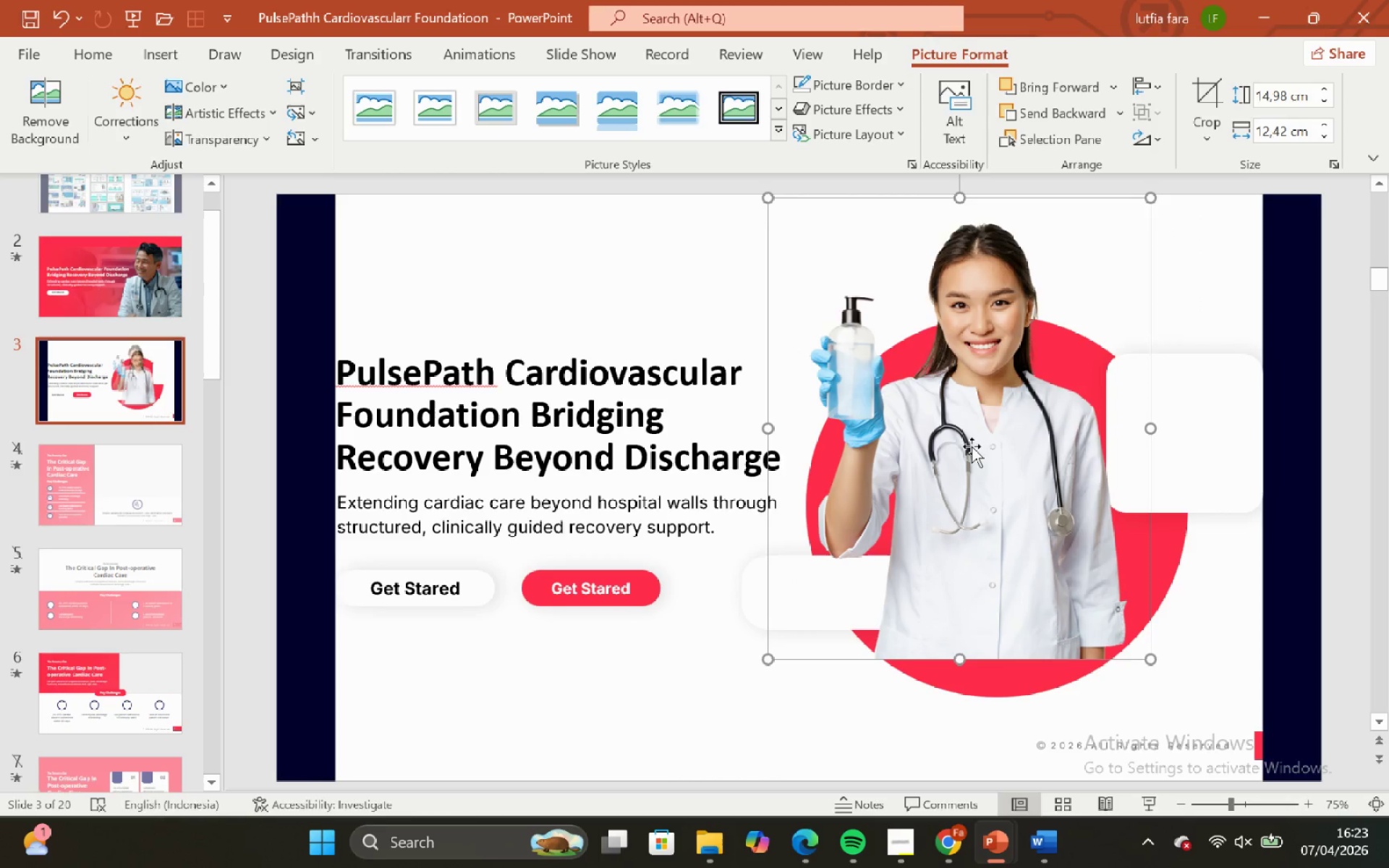 
hold_key(key=ShiftLeft, duration=1.55)
left_click_drag(start_coordinate=[972, 446], to_coordinate=[979, 447])
 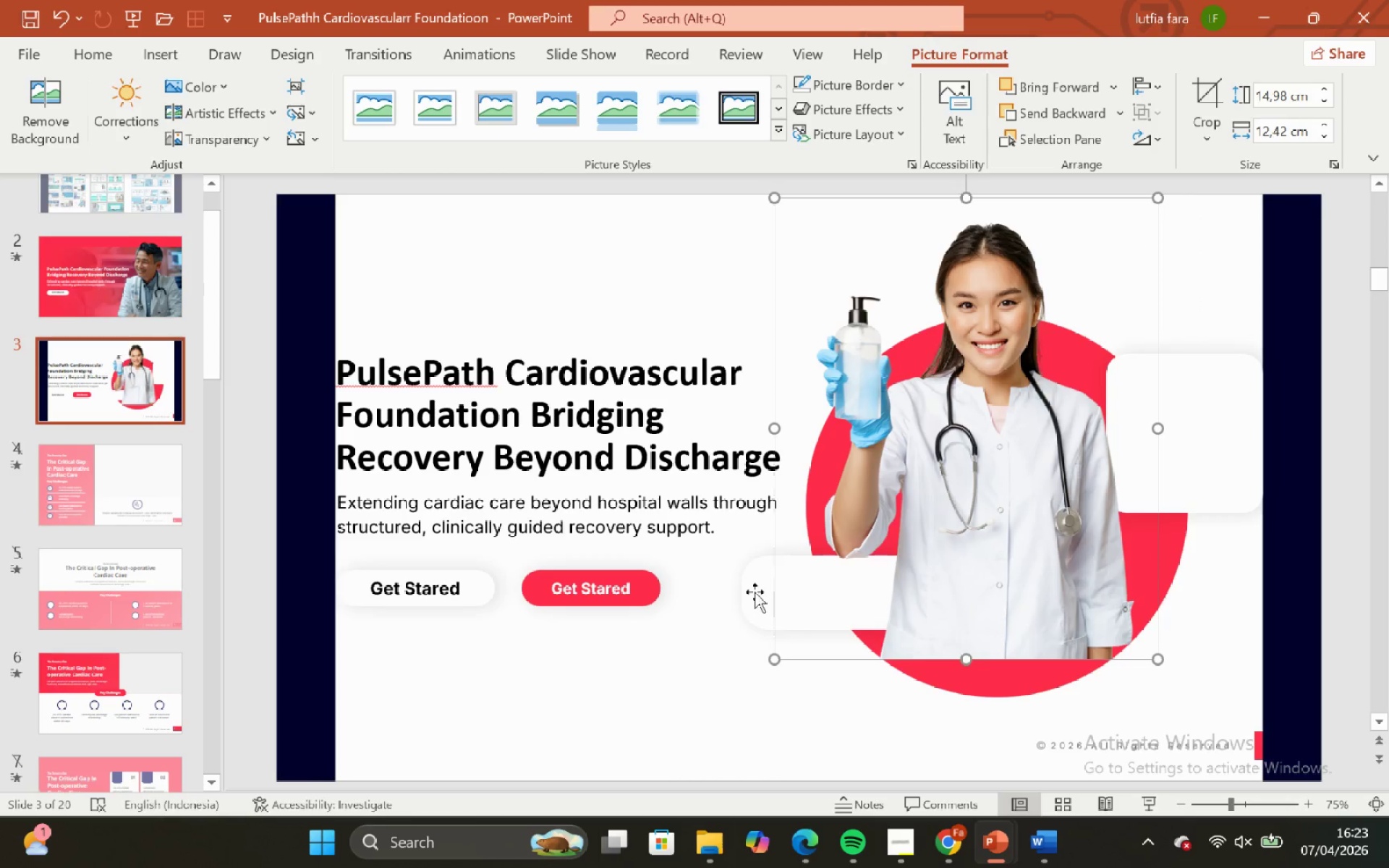 
left_click([751, 590])
 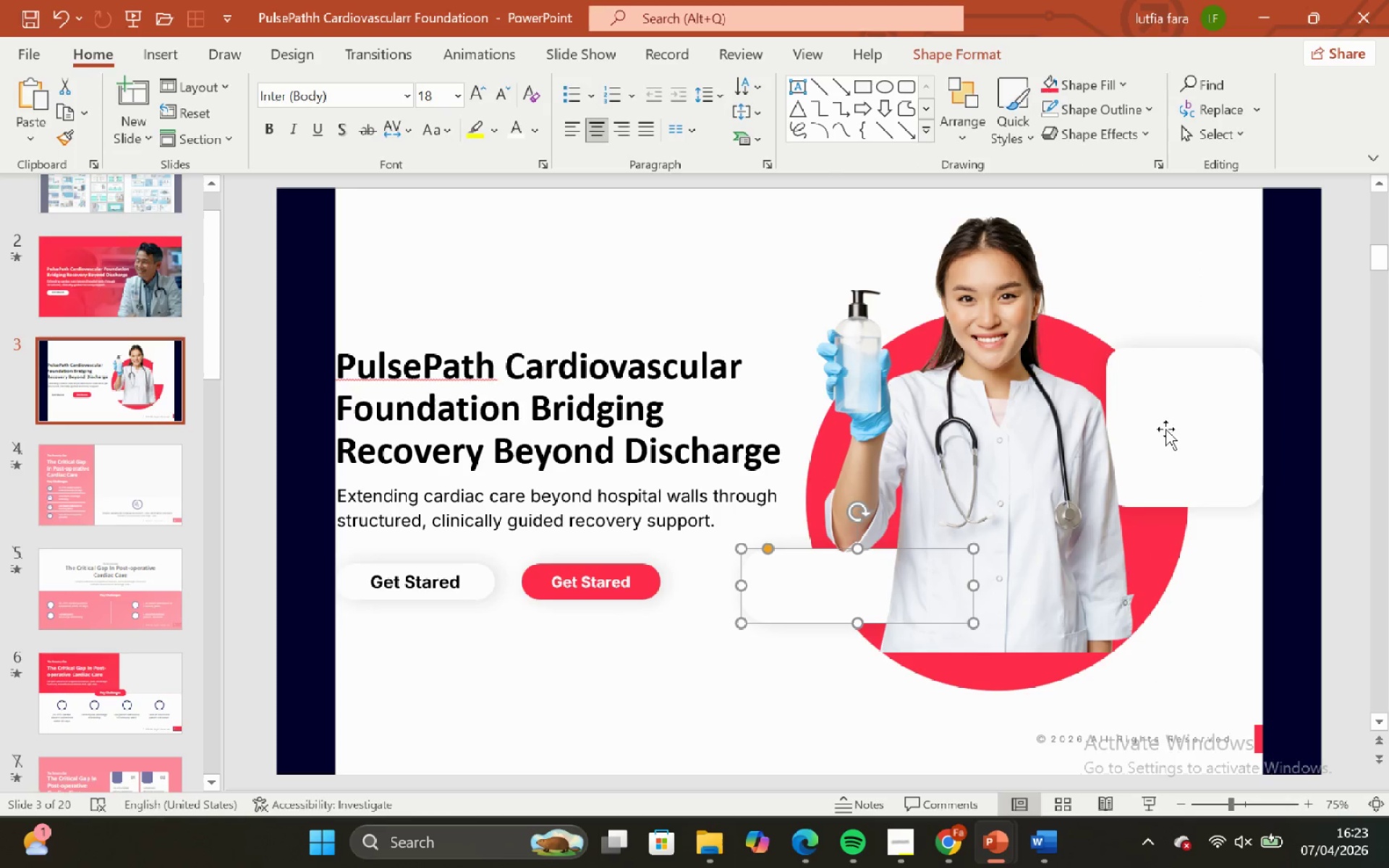 
hold_key(key=ShiftLeft, duration=0.67)
left_click([1187, 407])
 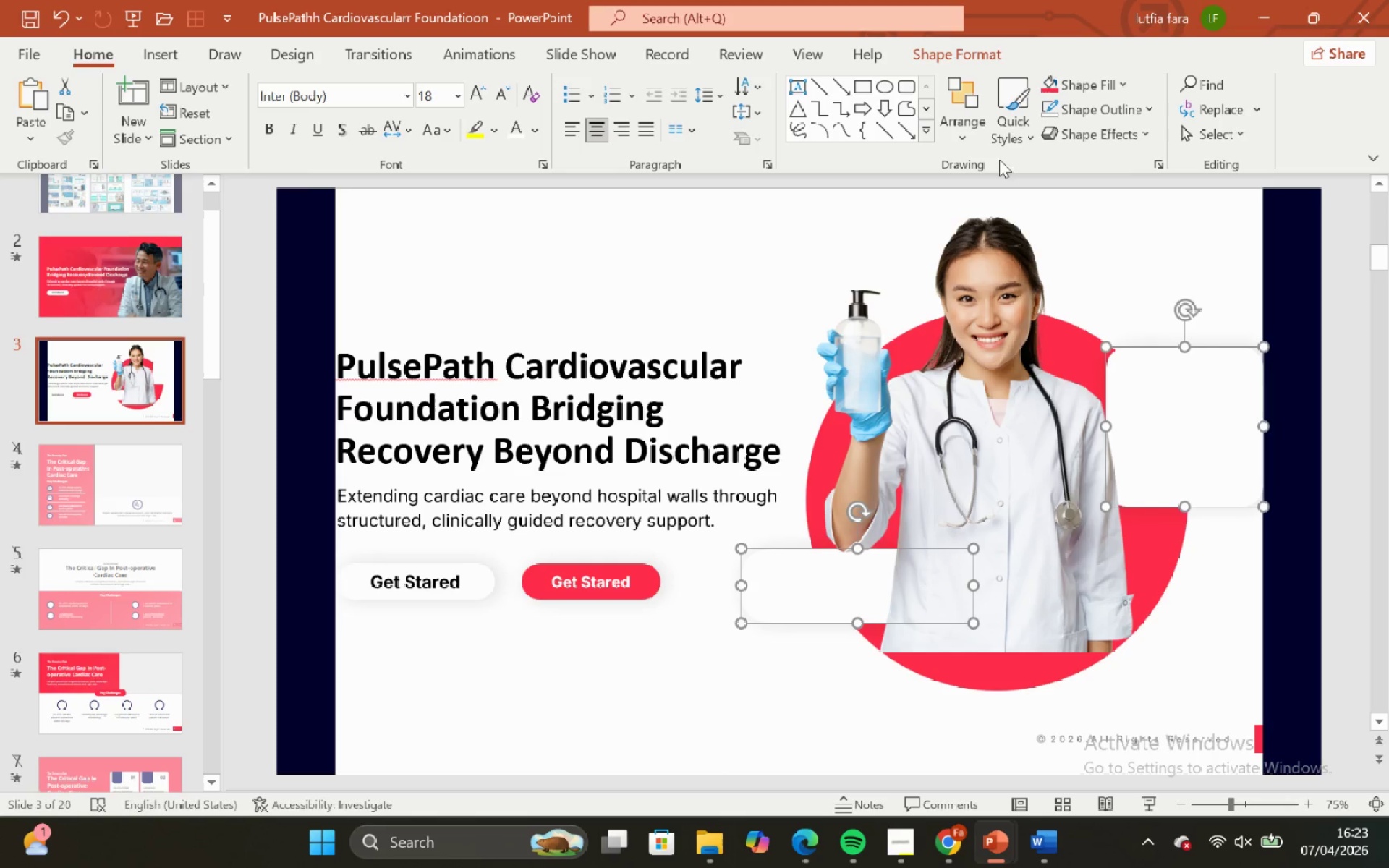 
left_click([972, 142])
 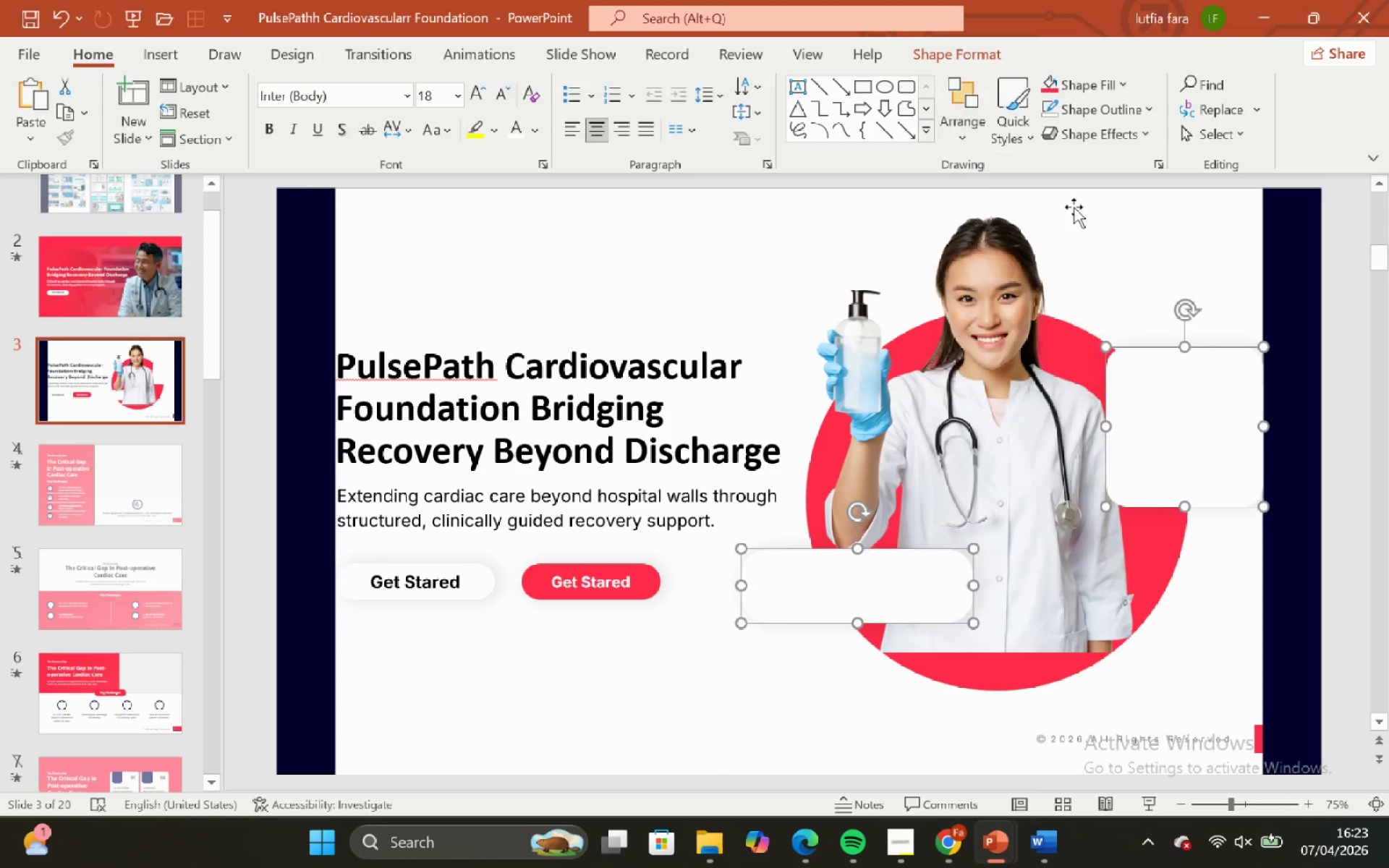 
double_click([1175, 247])
 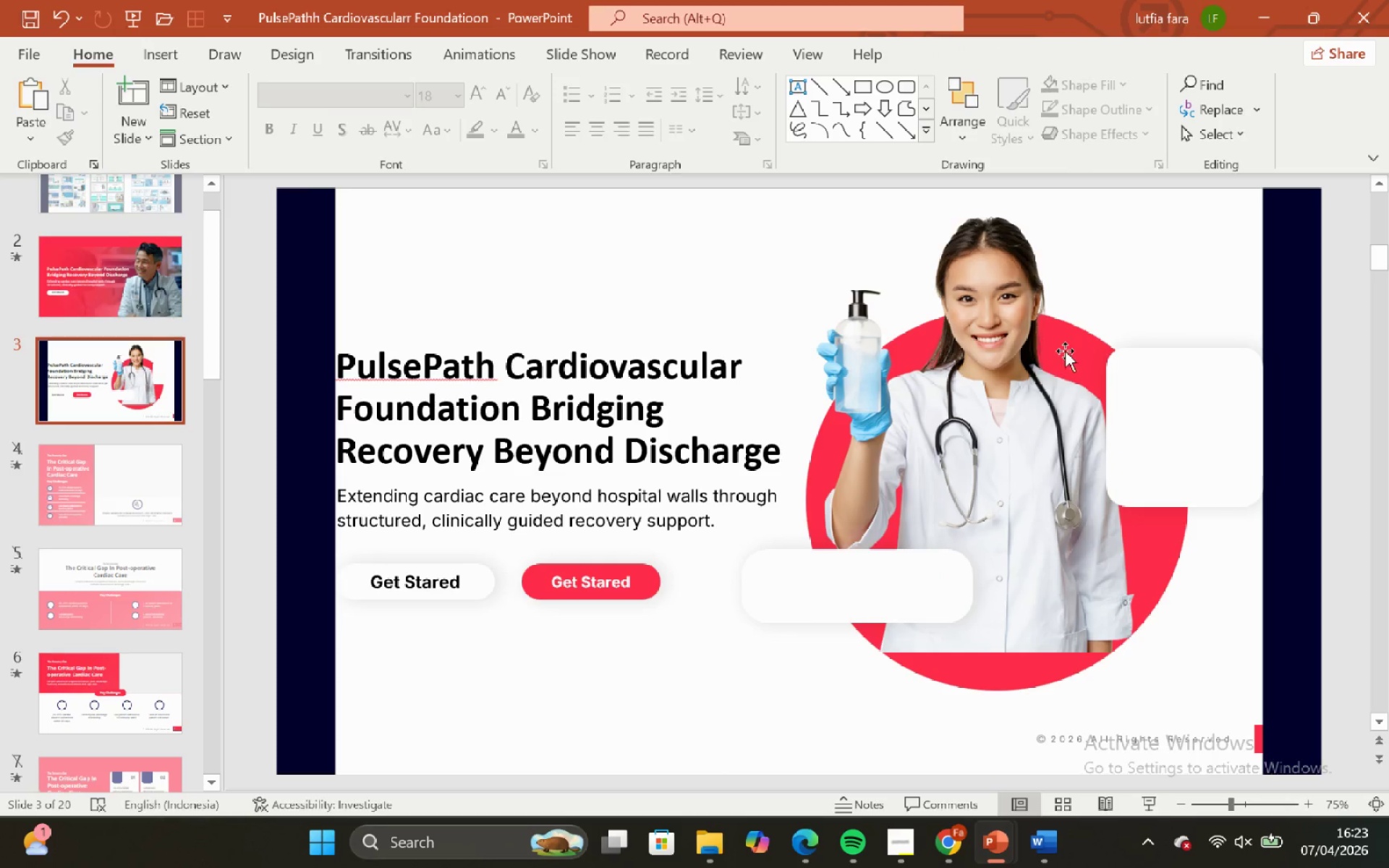 
left_click([1069, 333])
 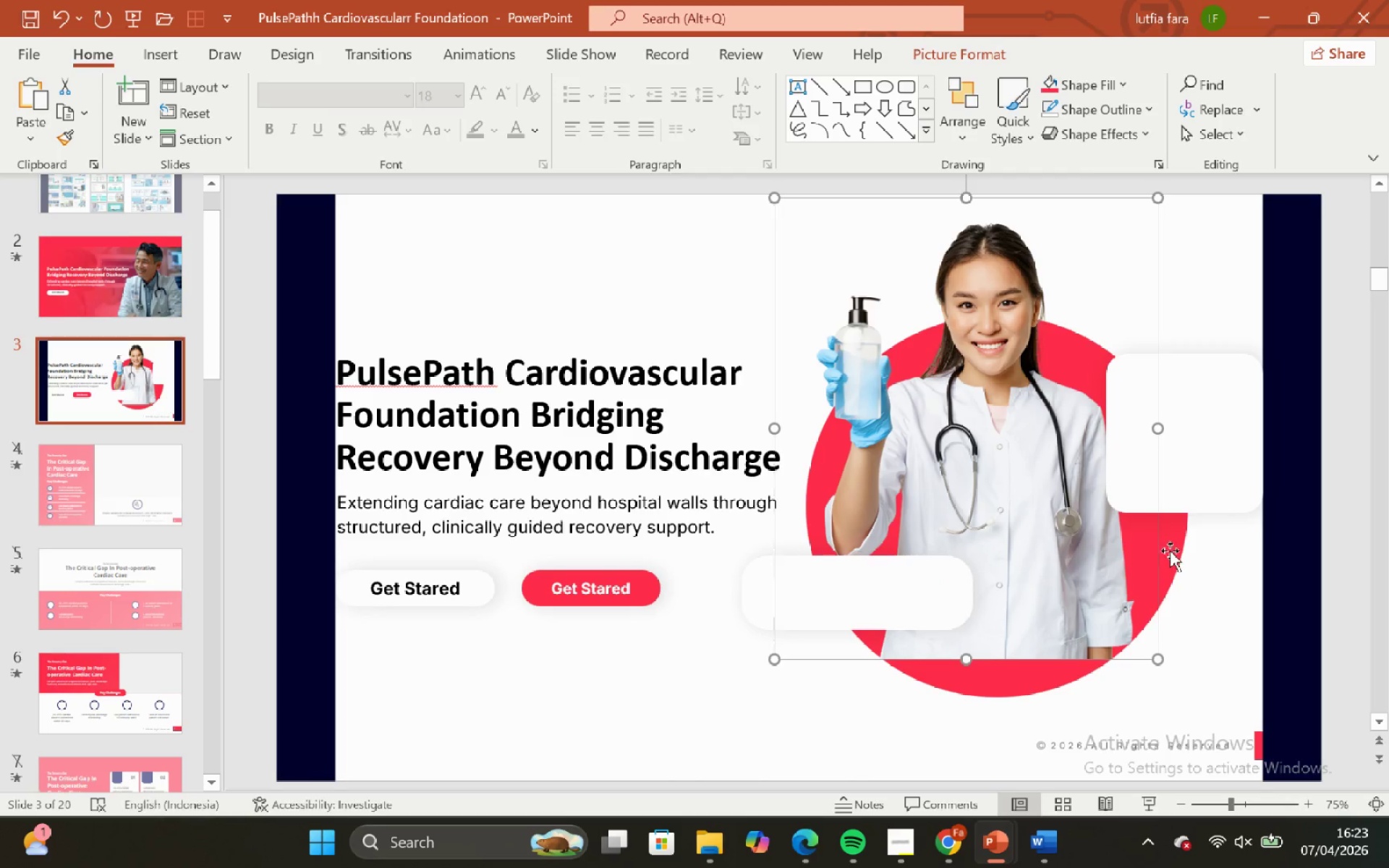 
left_click([1170, 550])
 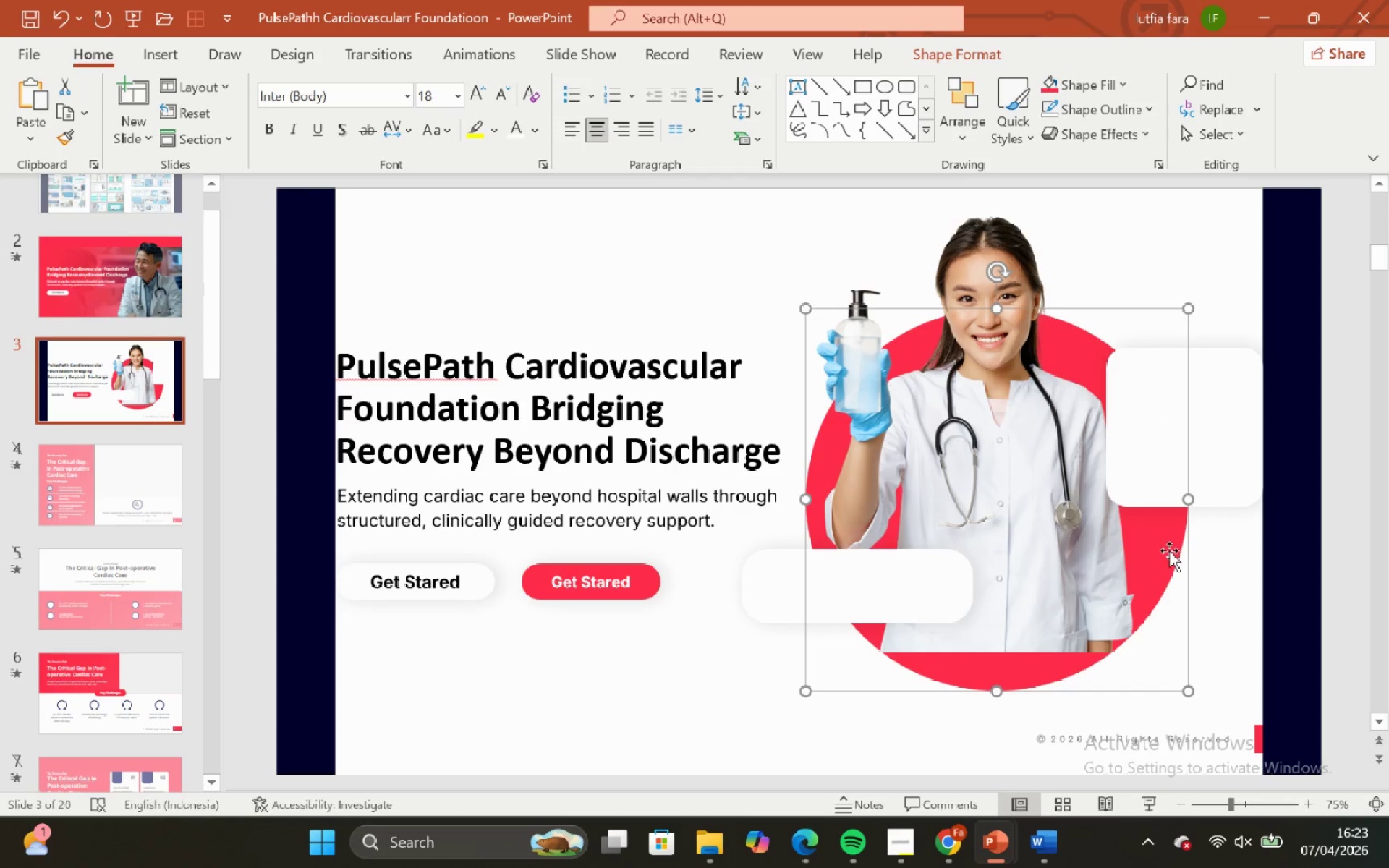 
key(Control+C)
 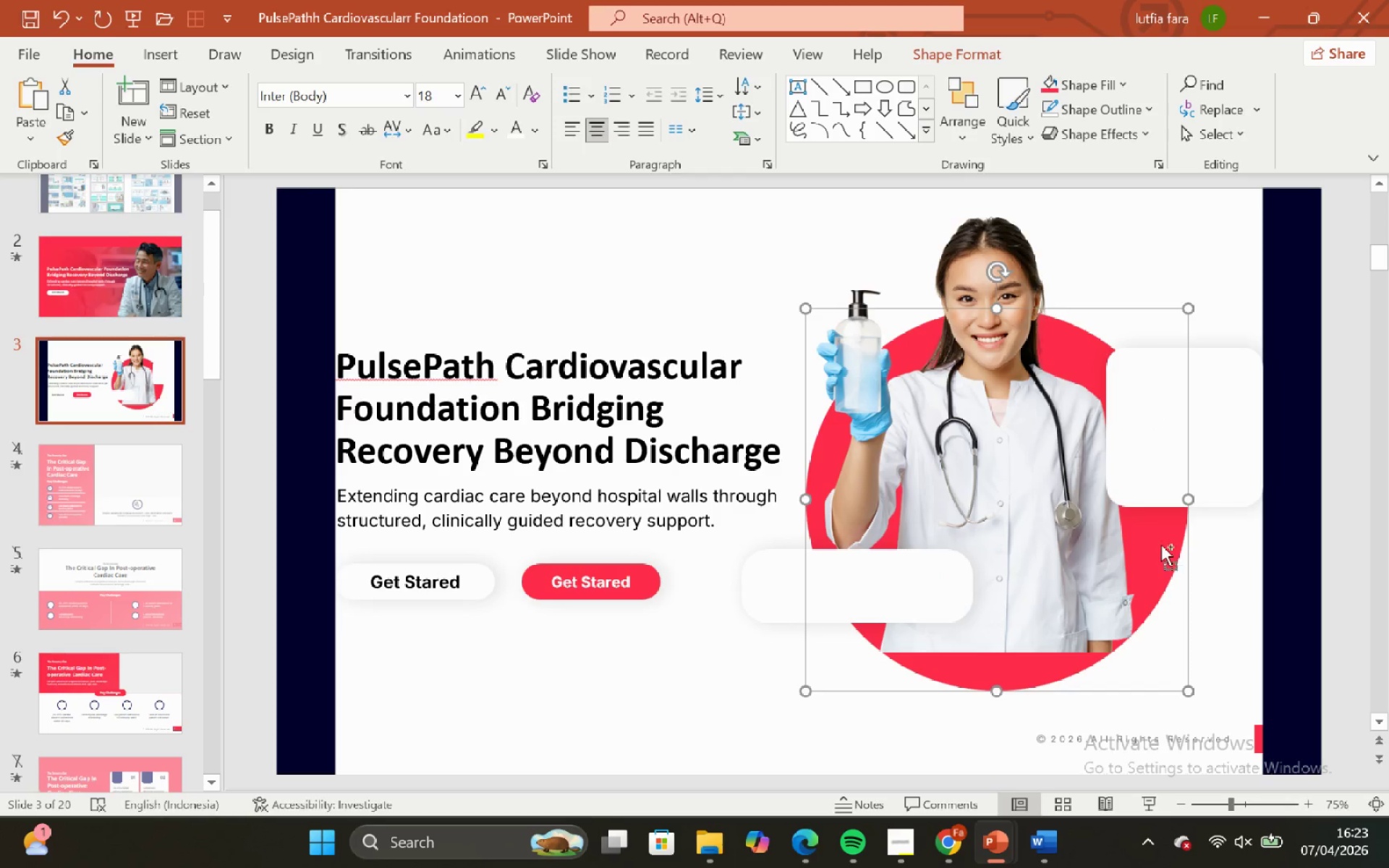 
key(Control+V)
 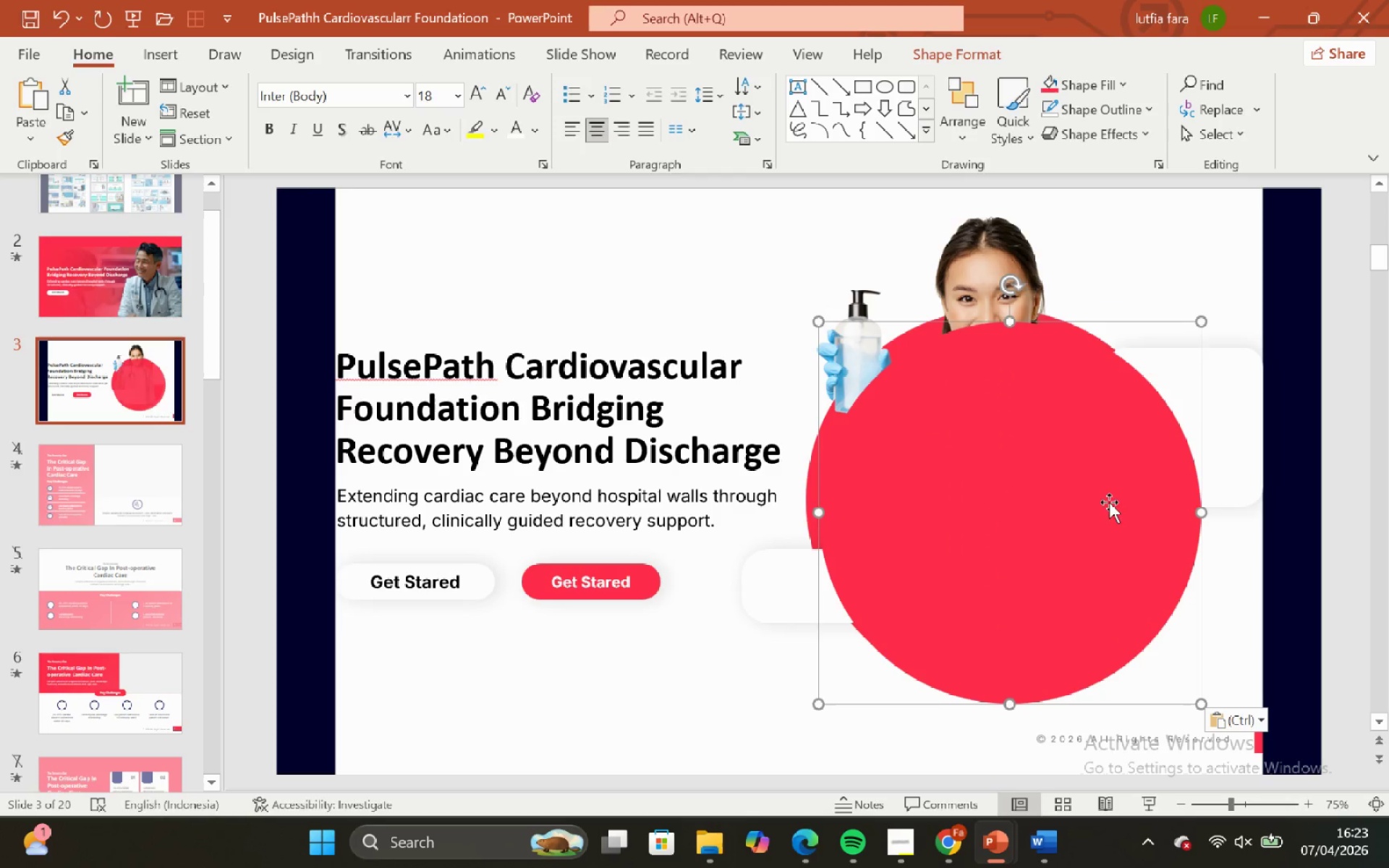 
hold_key(key=ShiftLeft, duration=1.58)
left_click_drag(start_coordinate=[1097, 491], to_coordinate=[1083, 472])
 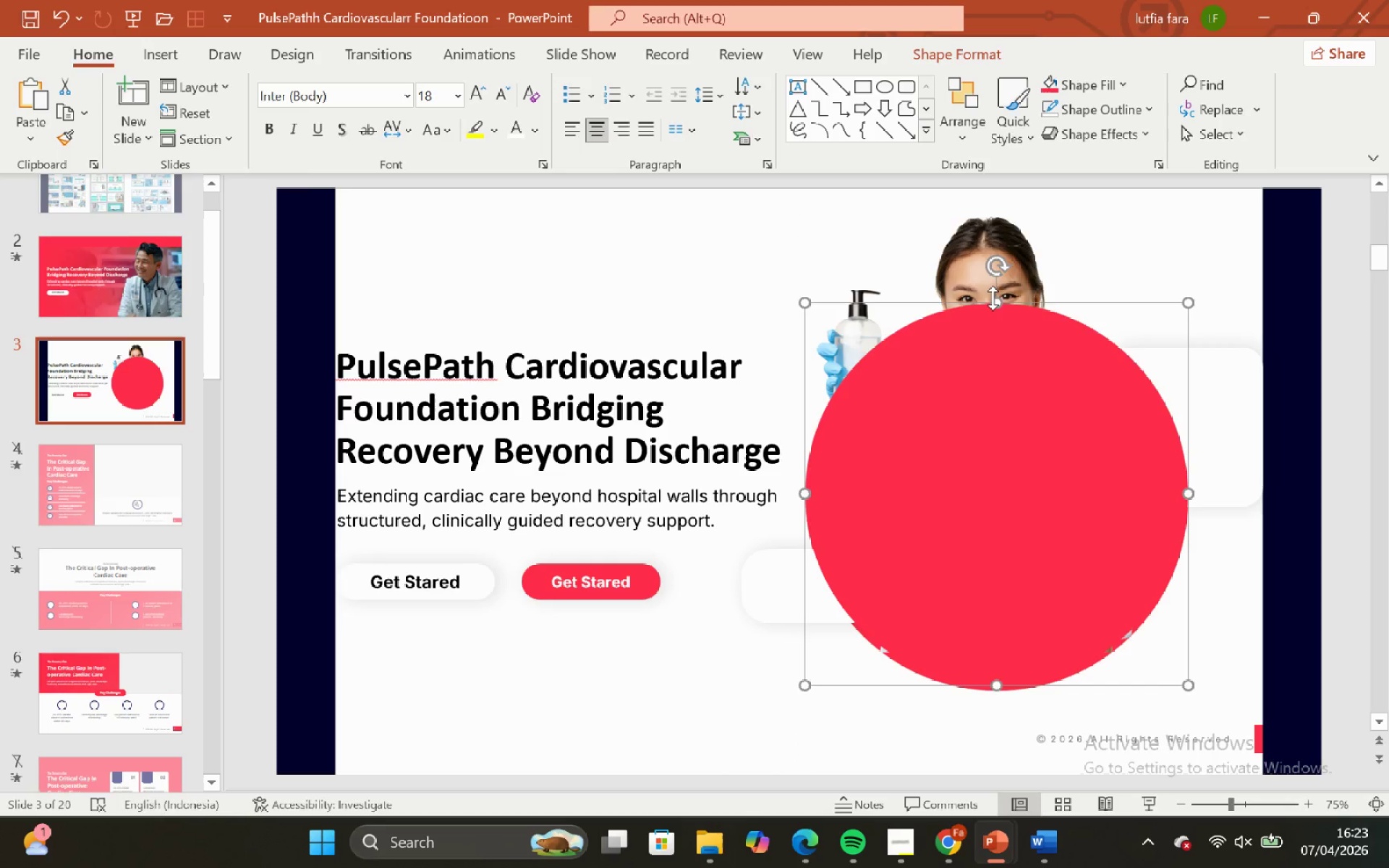 
left_click_drag(start_coordinate=[993, 298], to_coordinate=[1039, 516])
 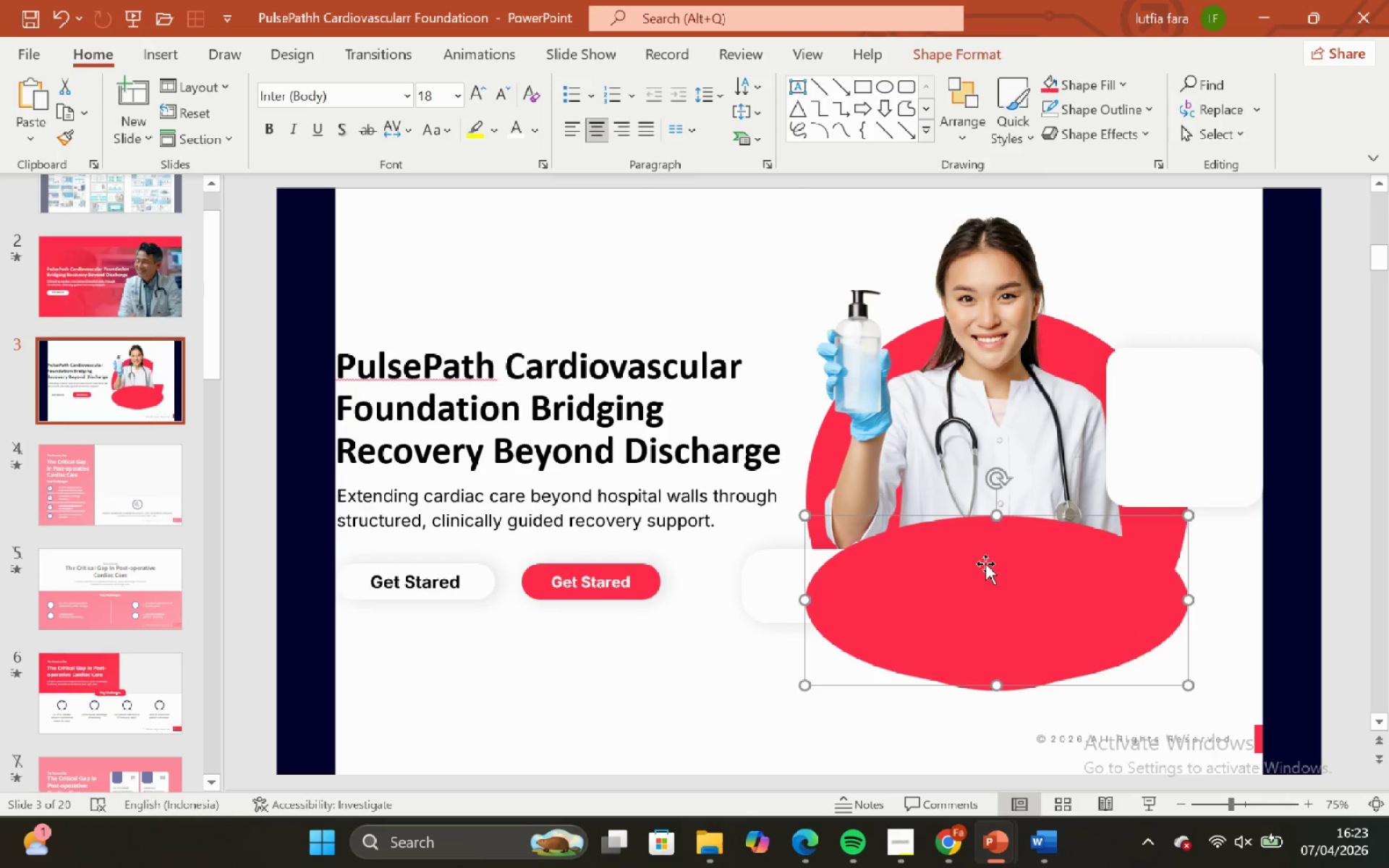 
key(Control+Z)
 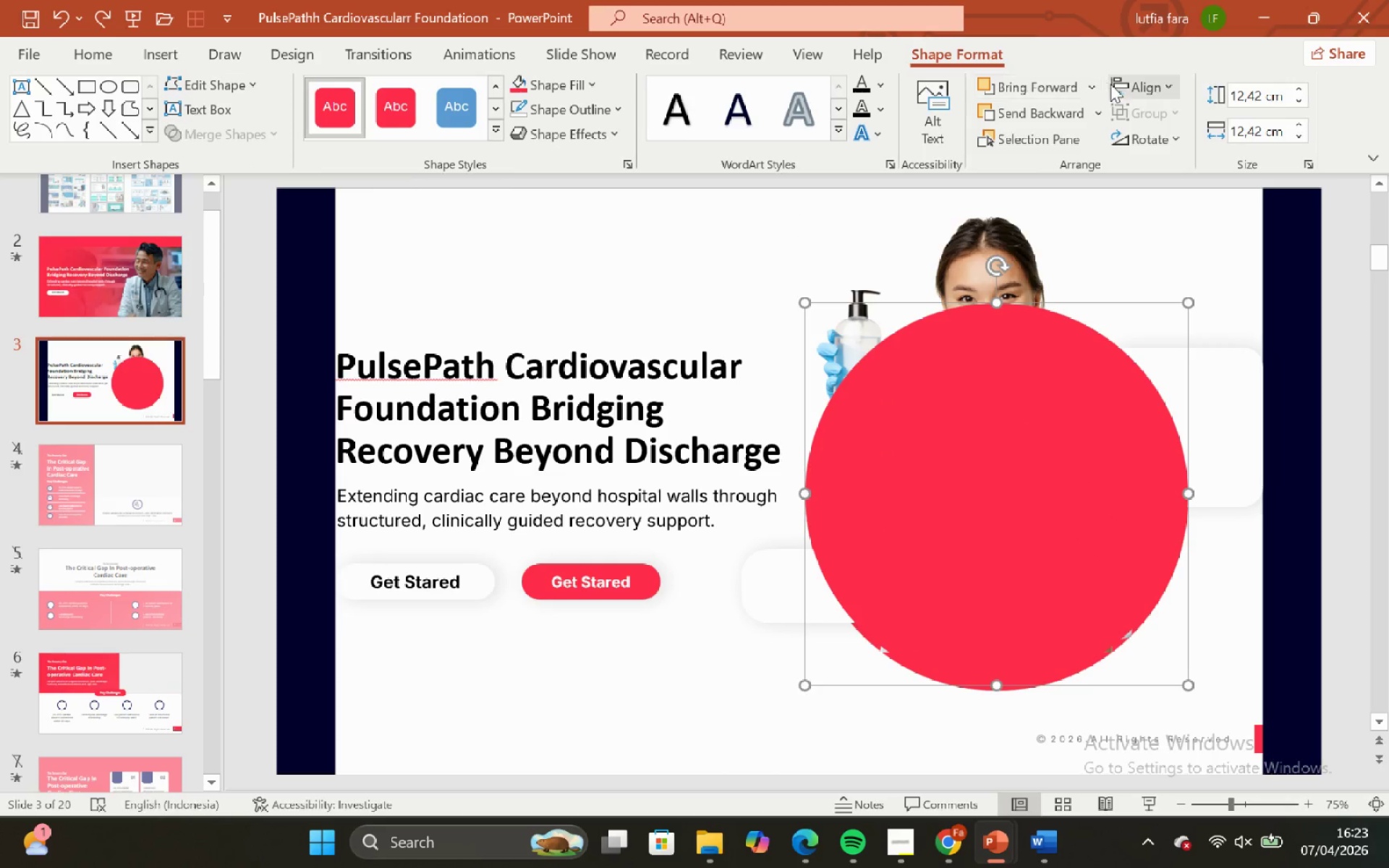 
left_click([1165, 191])
 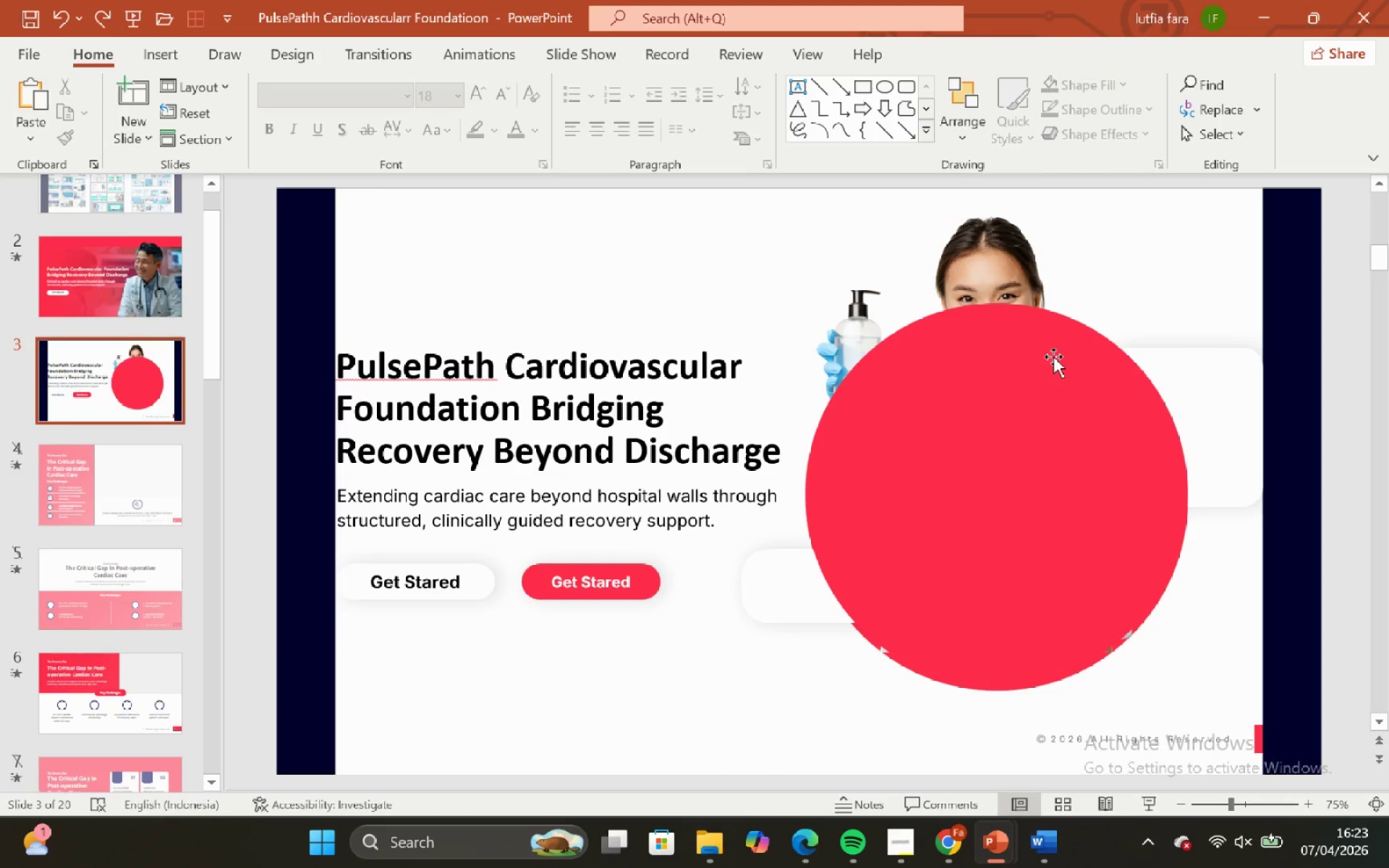 
left_click([1053, 357])
 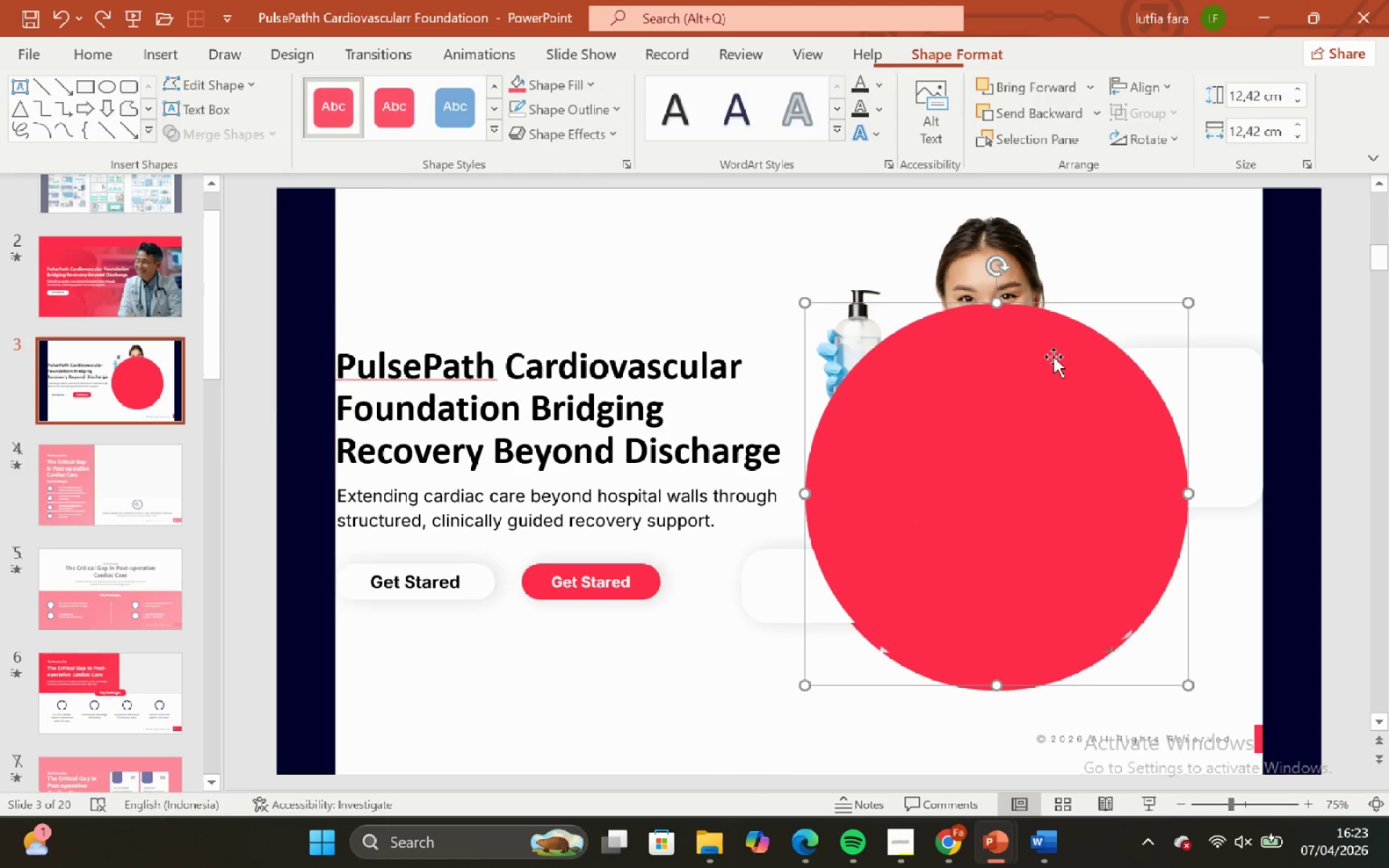 
hold_key(key=ControlLeft, duration=0.56)
hold_key(key=ShiftLeft, duration=0.53)
scroll: coordinate [1053, 357], scroll_direction: up, amount: 2.0
 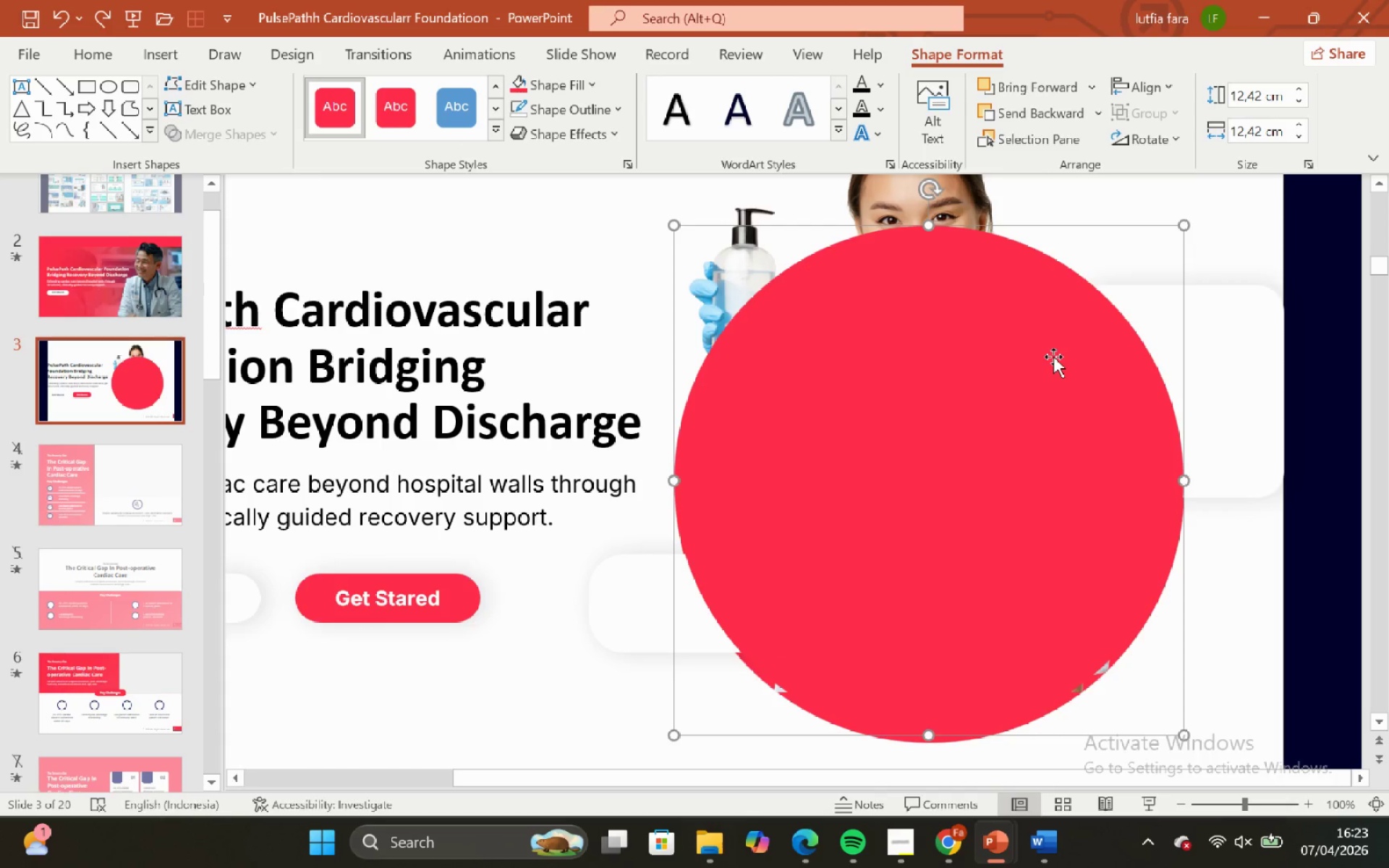 
hold_key(key=ControlLeft, duration=0.52)
hold_key(key=ShiftLeft, duration=0.48)
scroll: coordinate [1053, 357], scroll_direction: none, amount: 0.0
 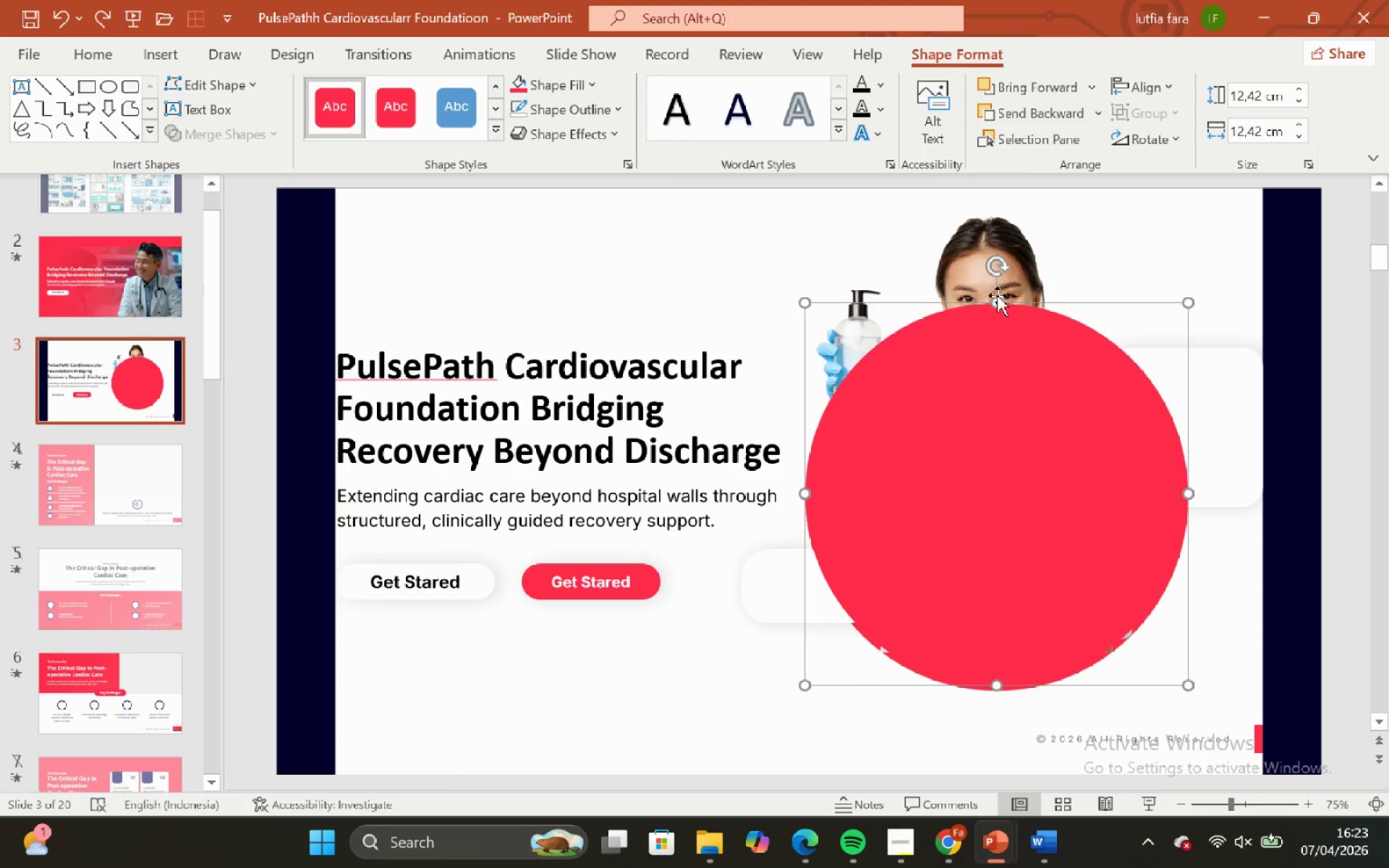 
hold_key(key=ShiftLeft, duration=1.42)
left_click_drag(start_coordinate=[995, 297], to_coordinate=[1003, 554])
 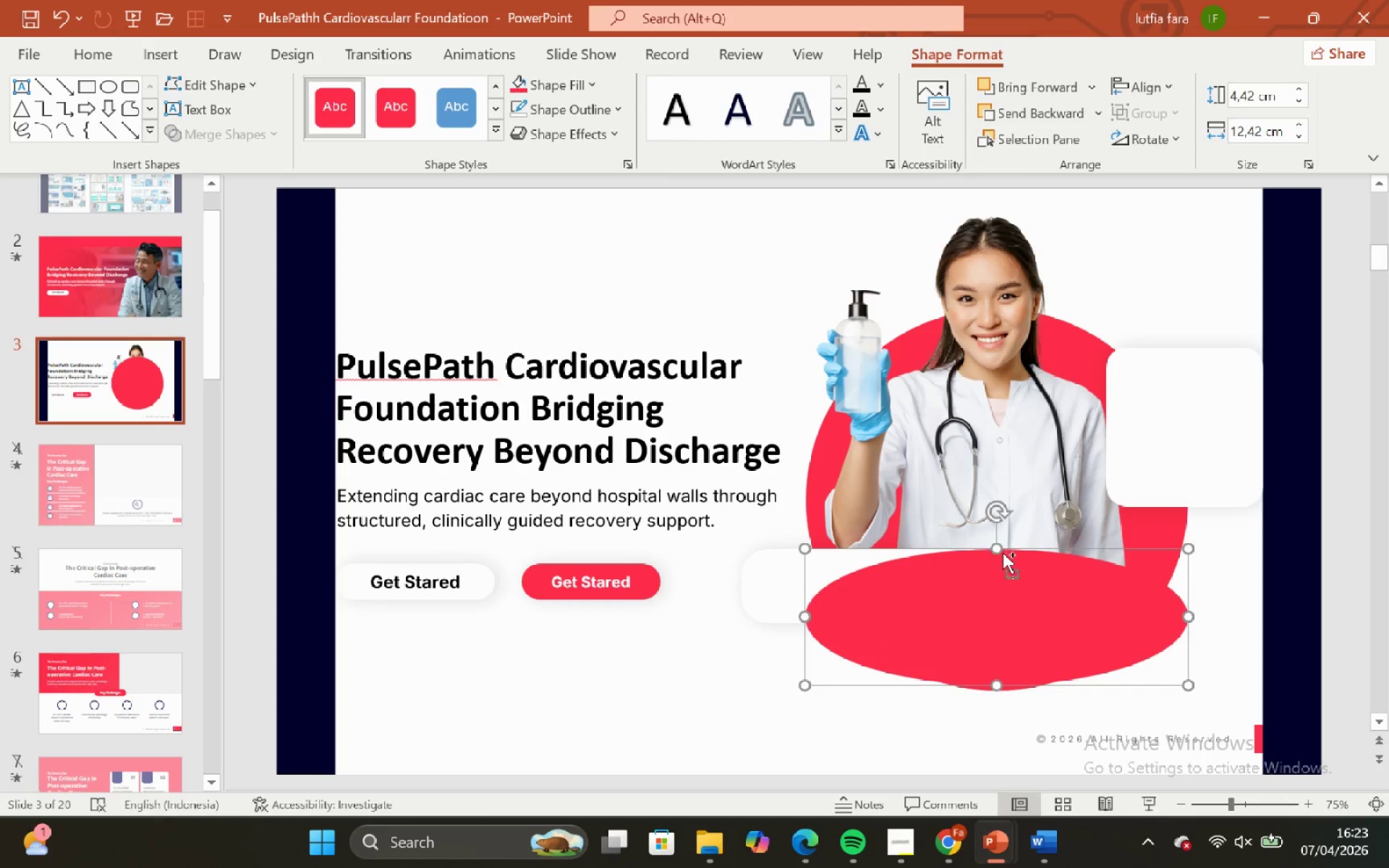 
hold_key(key=ControlLeft, duration=1.14)
hold_key(key=ShiftLeft, duration=1.17)
scroll: coordinate [998, 550], scroll_direction: up, amount: 3.0
 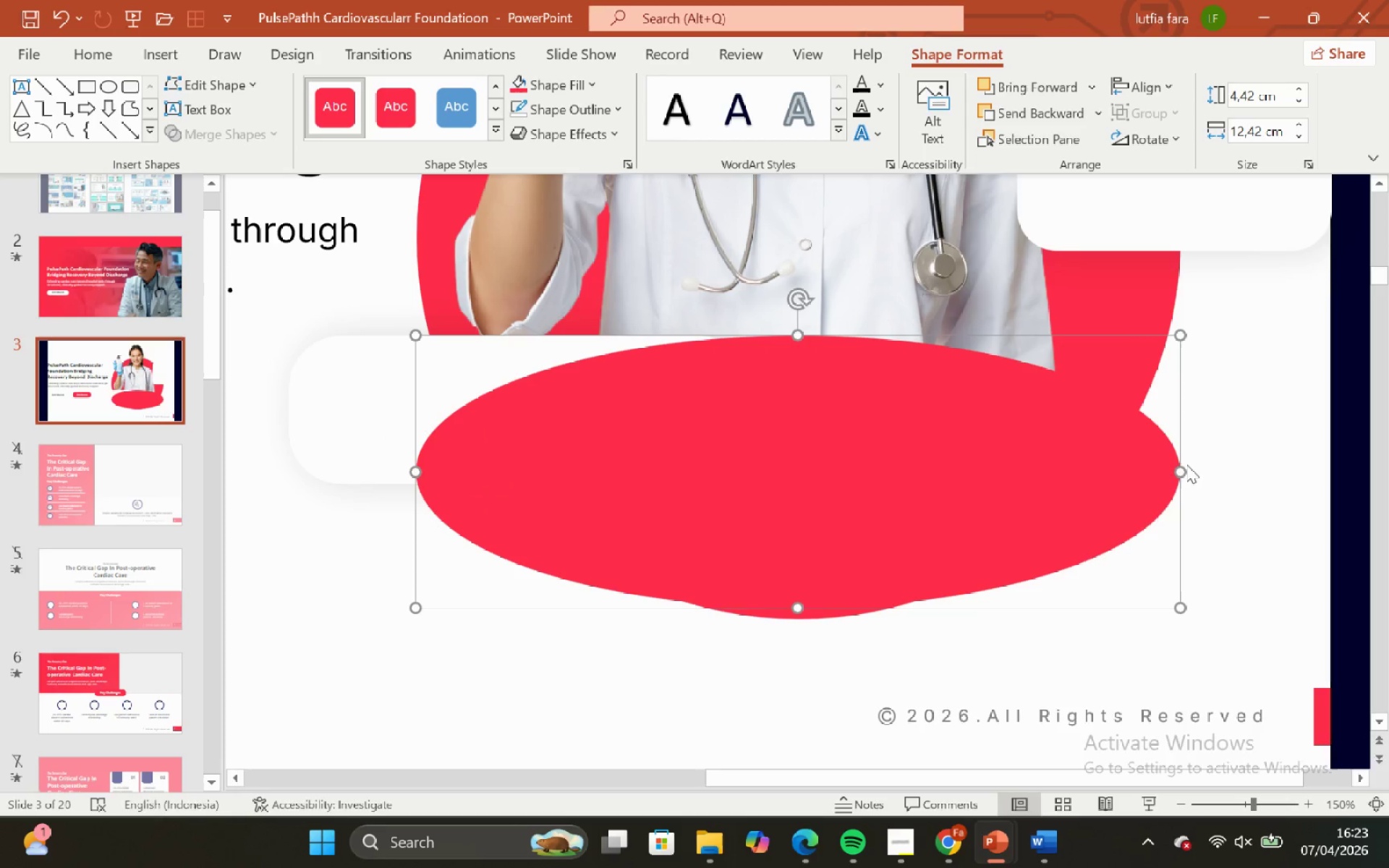 
left_click_drag(start_coordinate=[1182, 466], to_coordinate=[902, 455])
 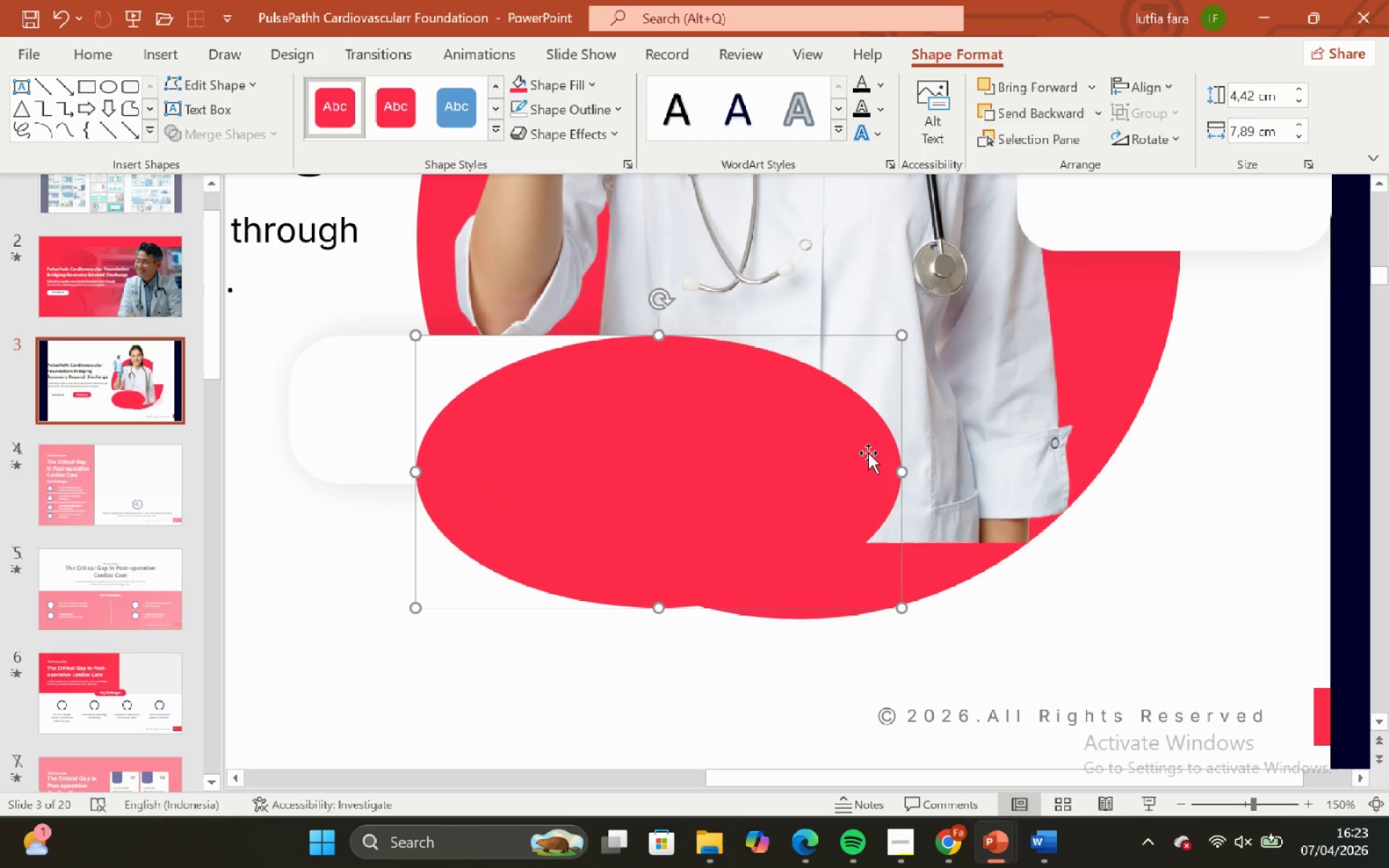 
hold_key(key=ShiftLeft, duration=0.8)
 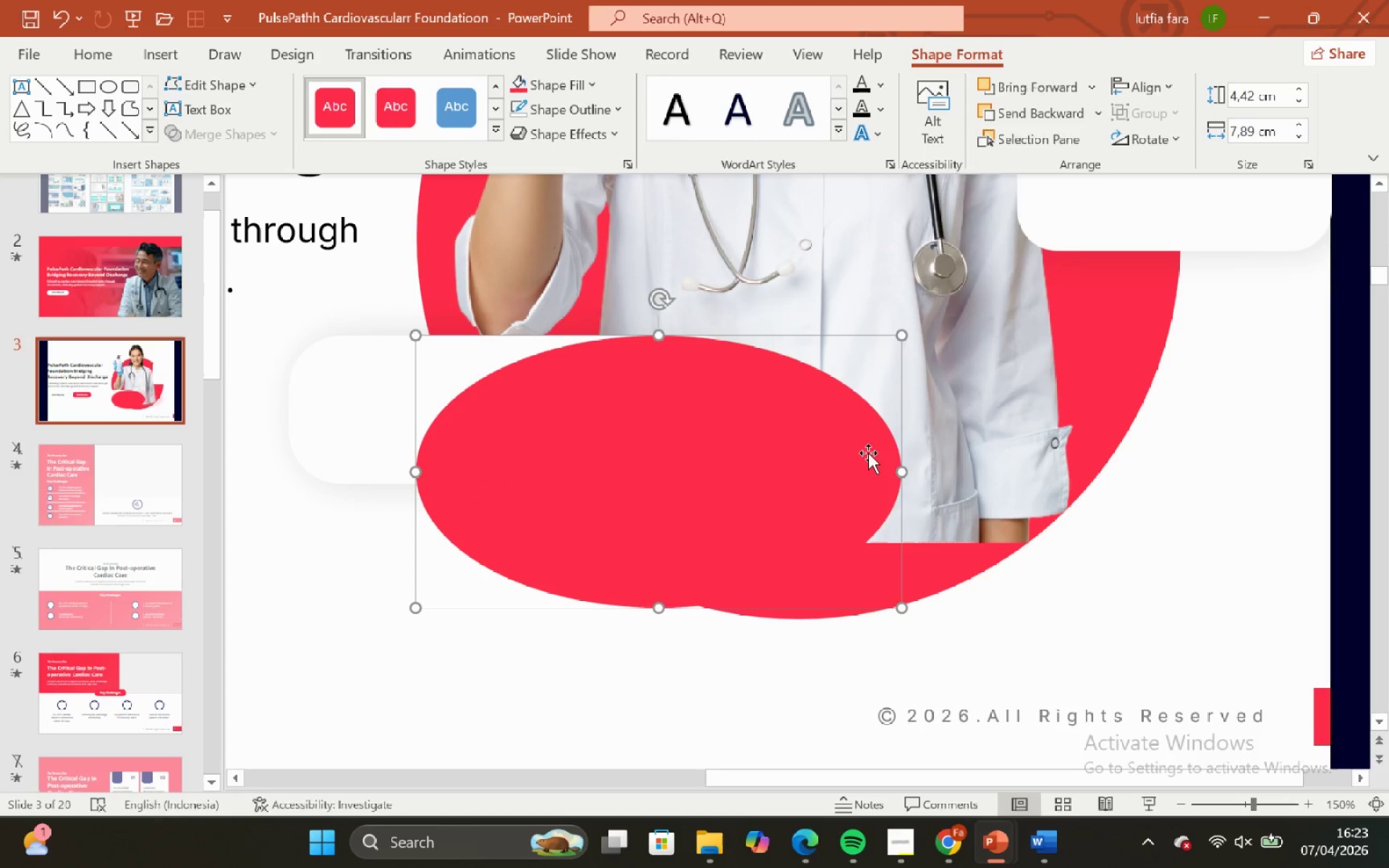 
hold_key(key=ControlLeft, duration=0.8)
 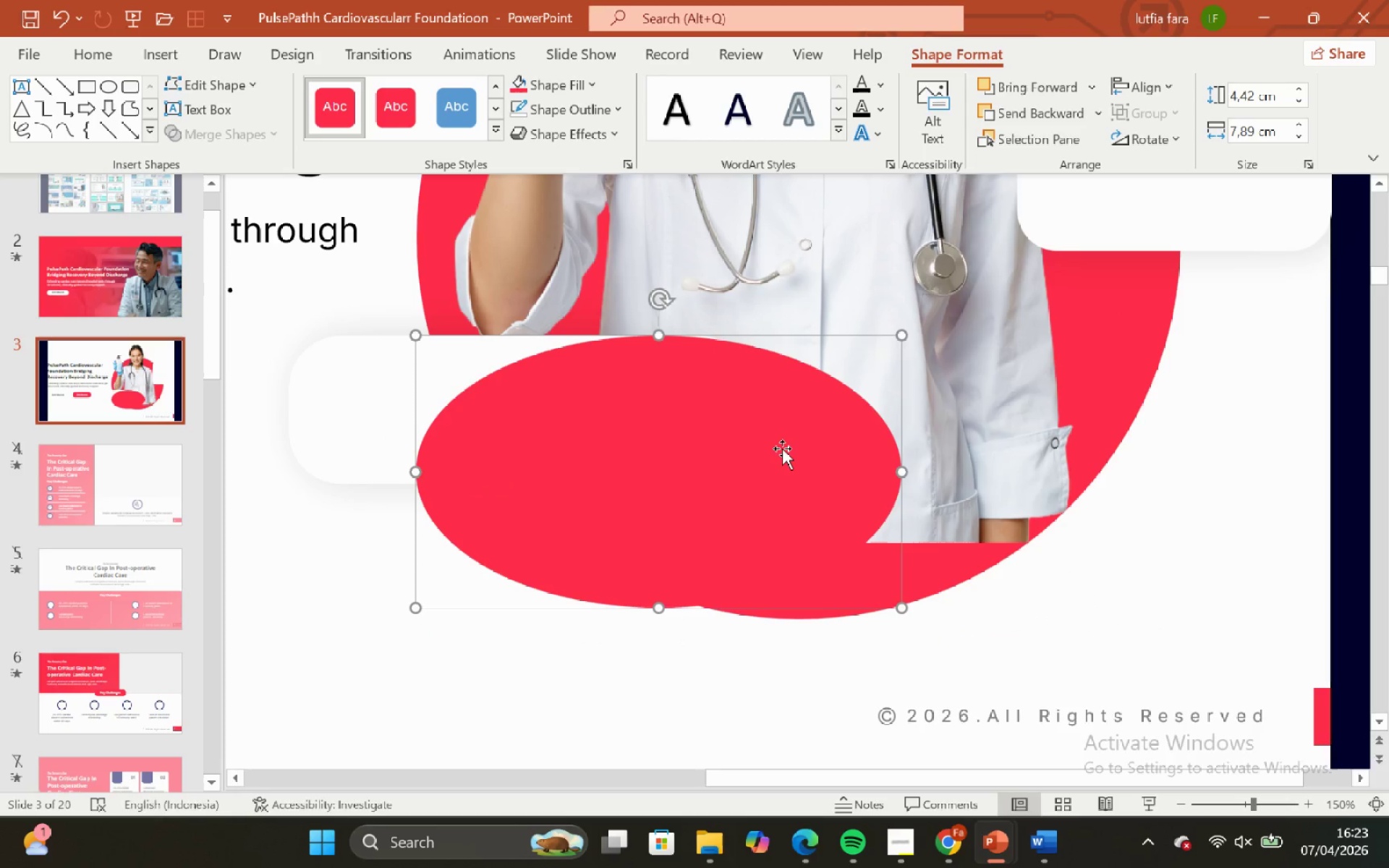 
left_click_drag(start_coordinate=[781, 448], to_coordinate=[896, 451])
 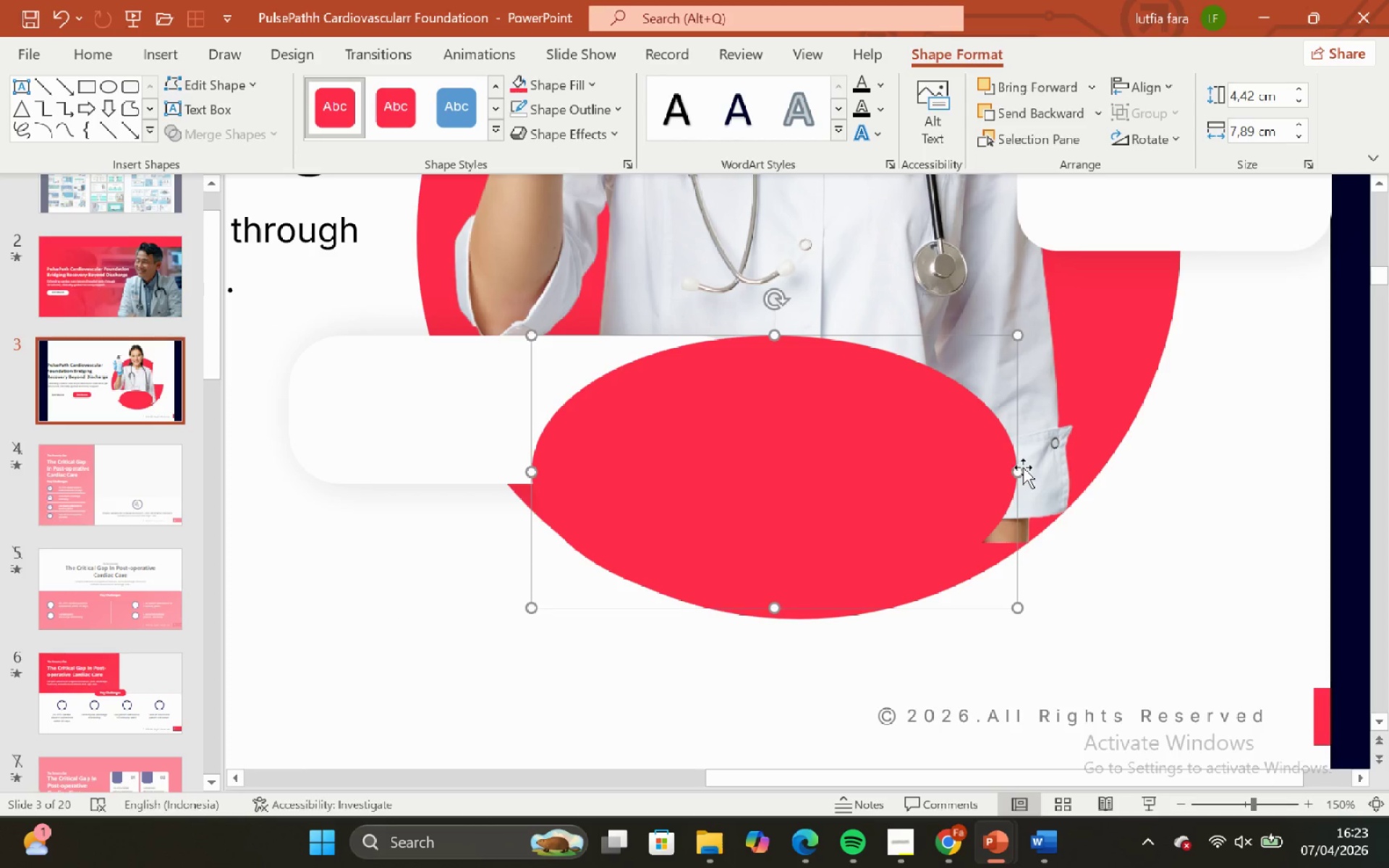 
left_click_drag(start_coordinate=[1018, 467], to_coordinate=[1069, 433])
 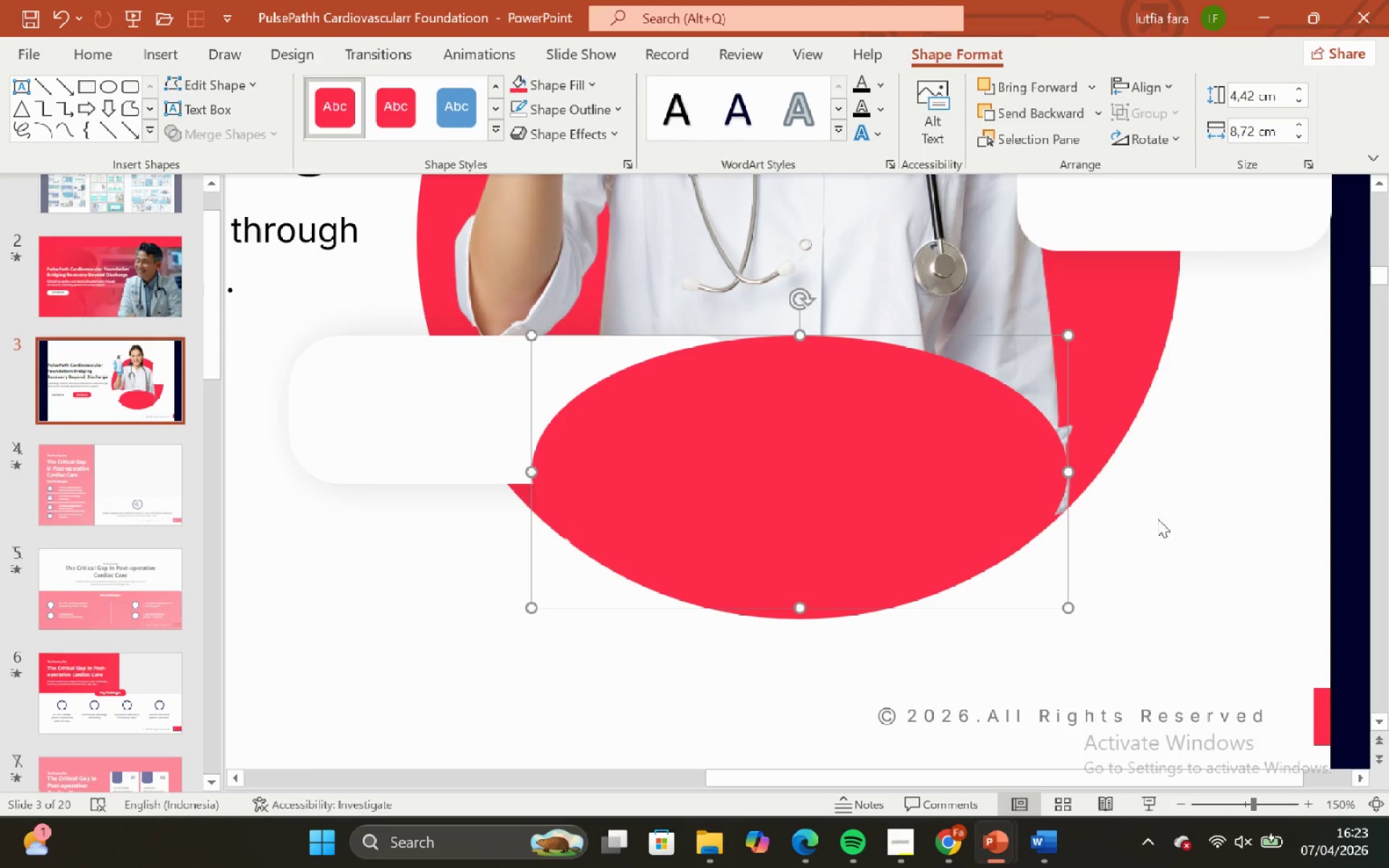 
left_click([1190, 526])
 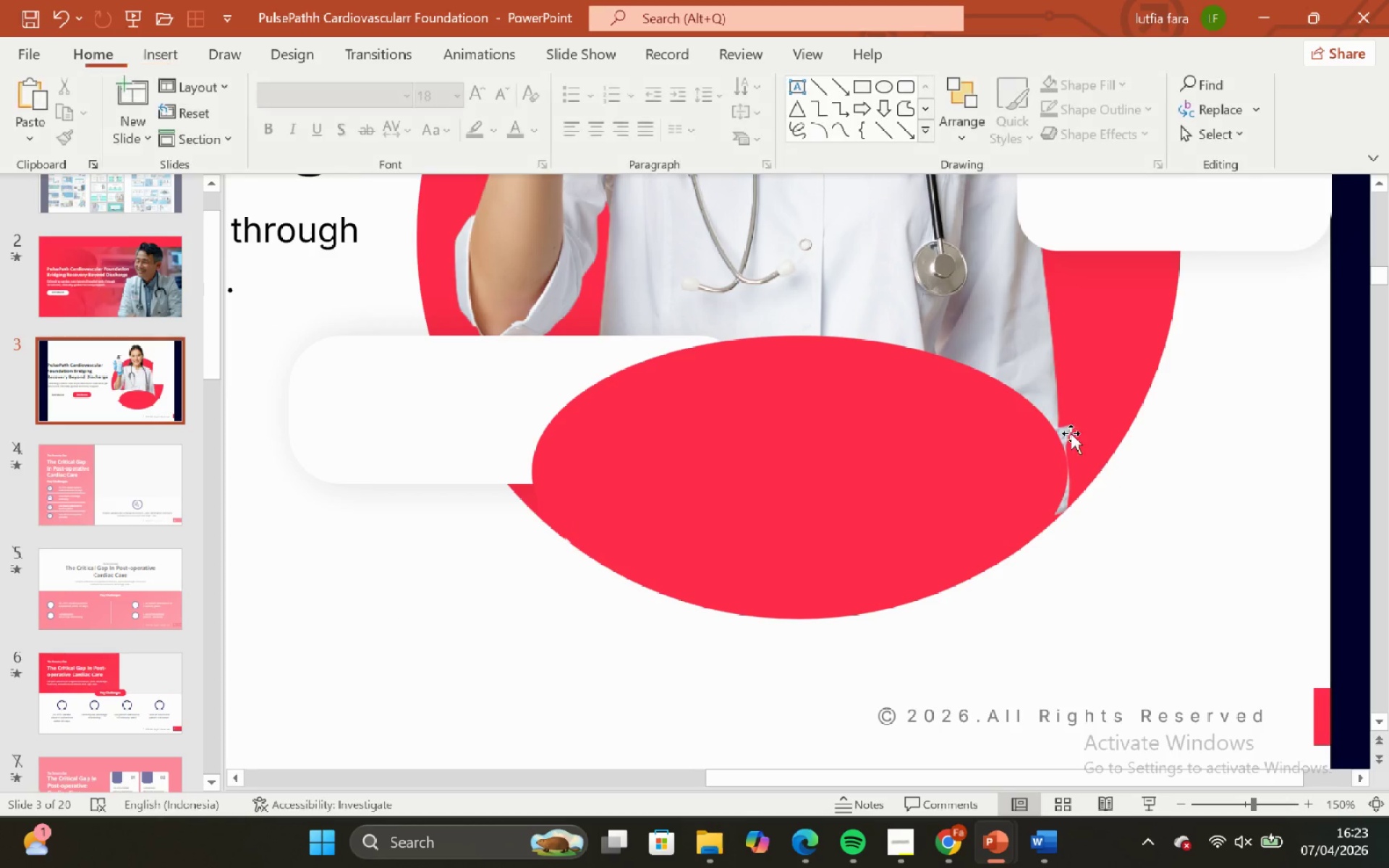 
hold_key(key=ControlLeft, duration=1.09)
hold_key(key=ShiftLeft, duration=1.14)
scroll: coordinate [1045, 397], scroll_direction: down, amount: 2.0
 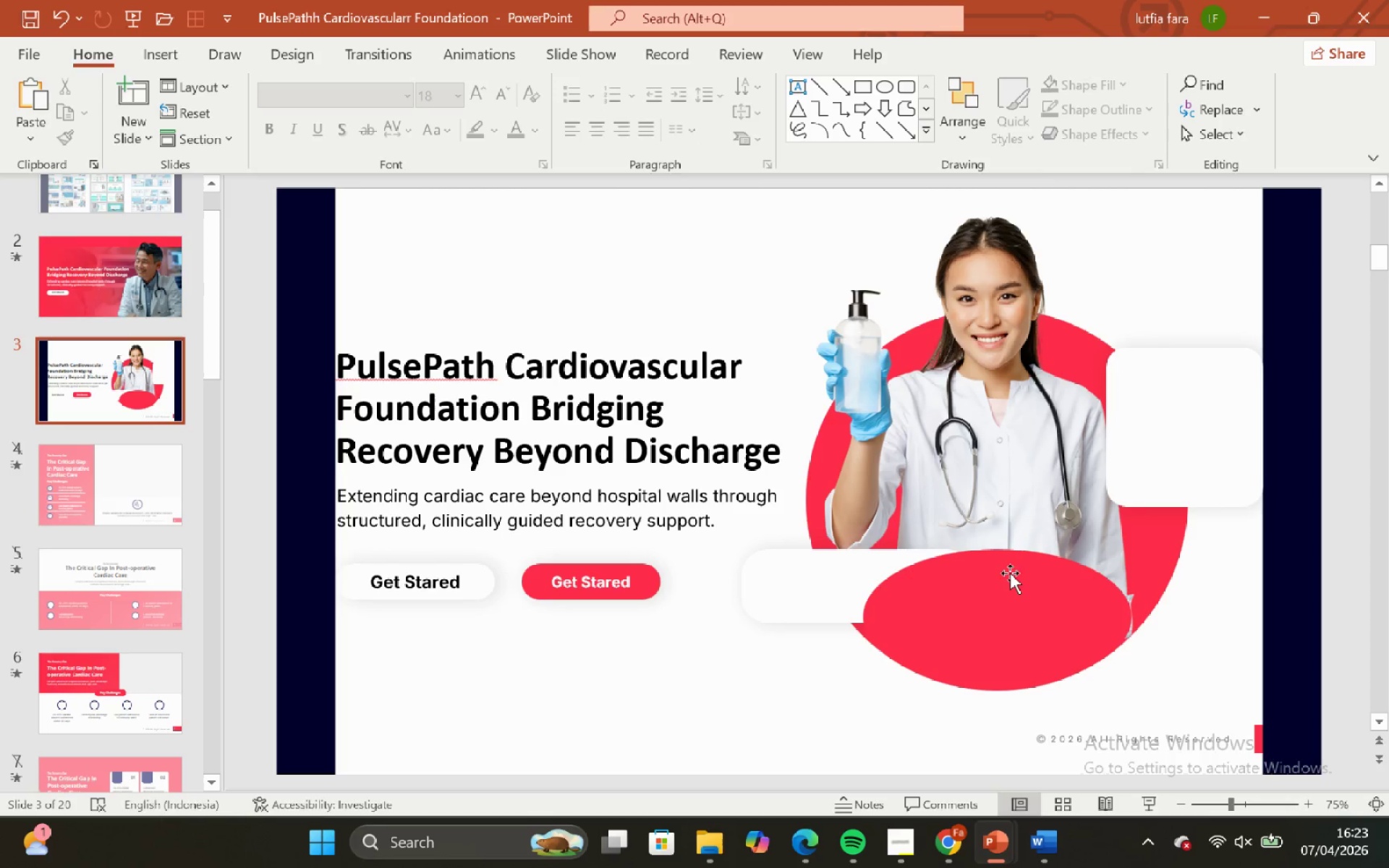 
left_click([1010, 575])
 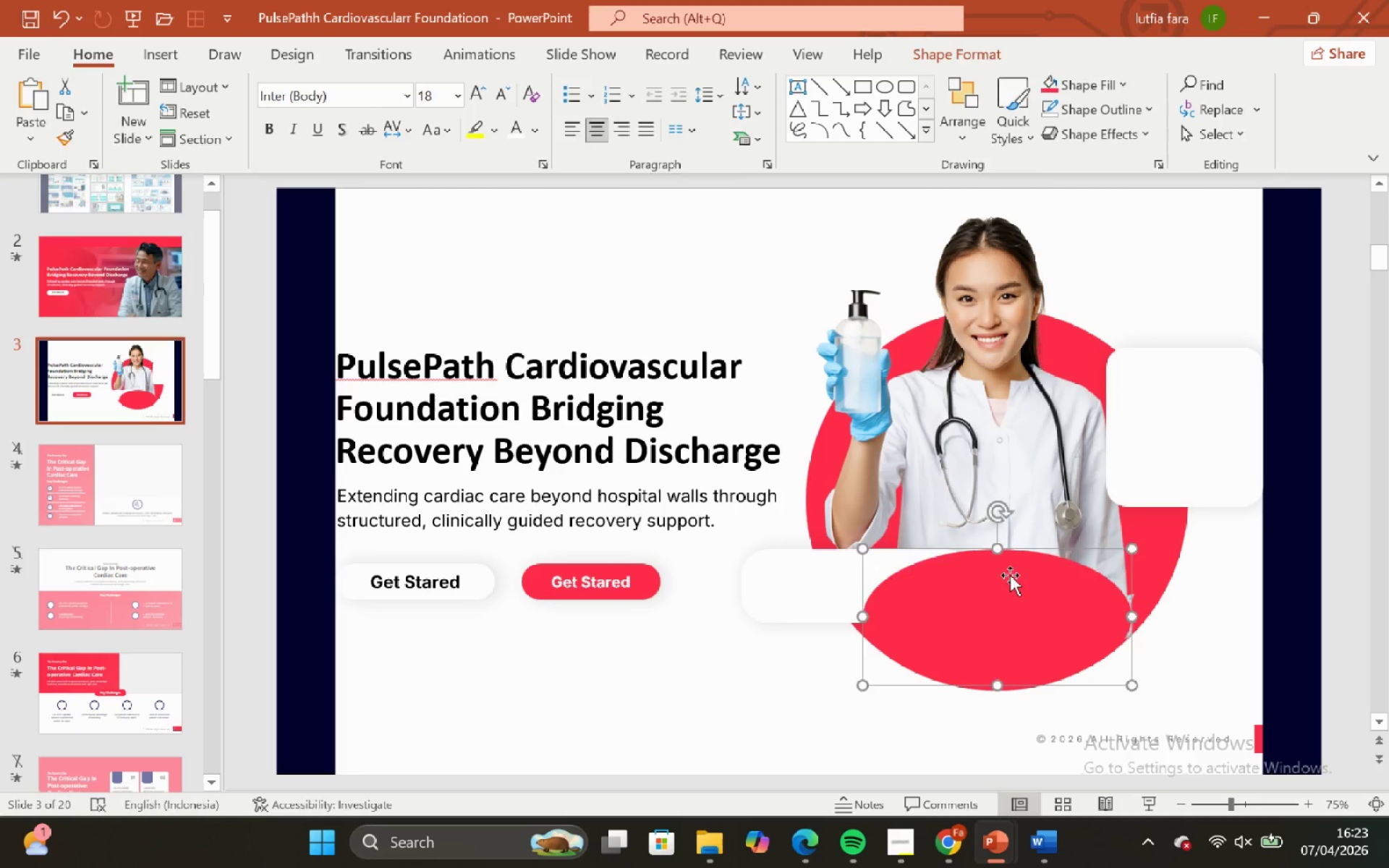 
key(Backspace)
 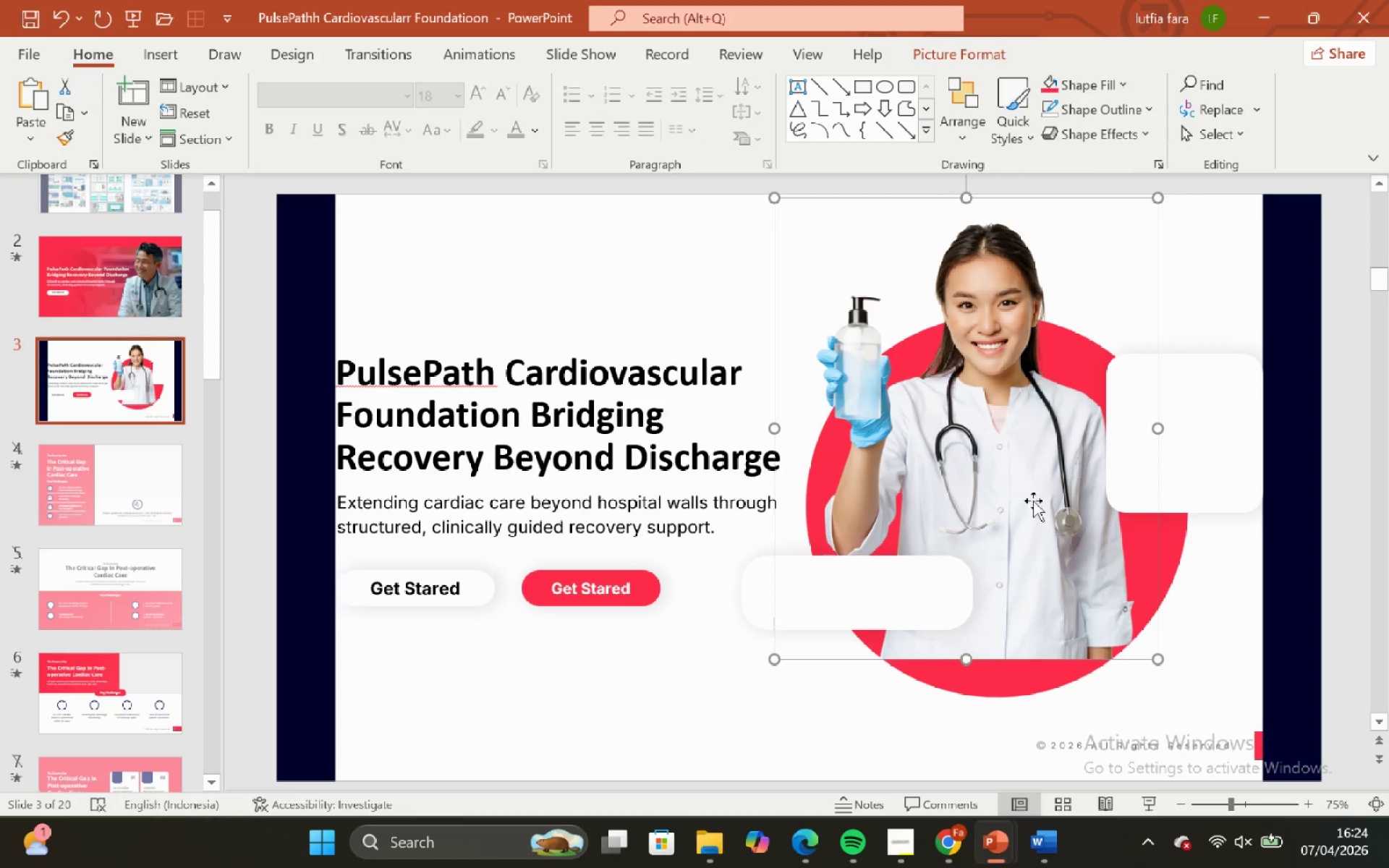 
left_click([1227, 302])
 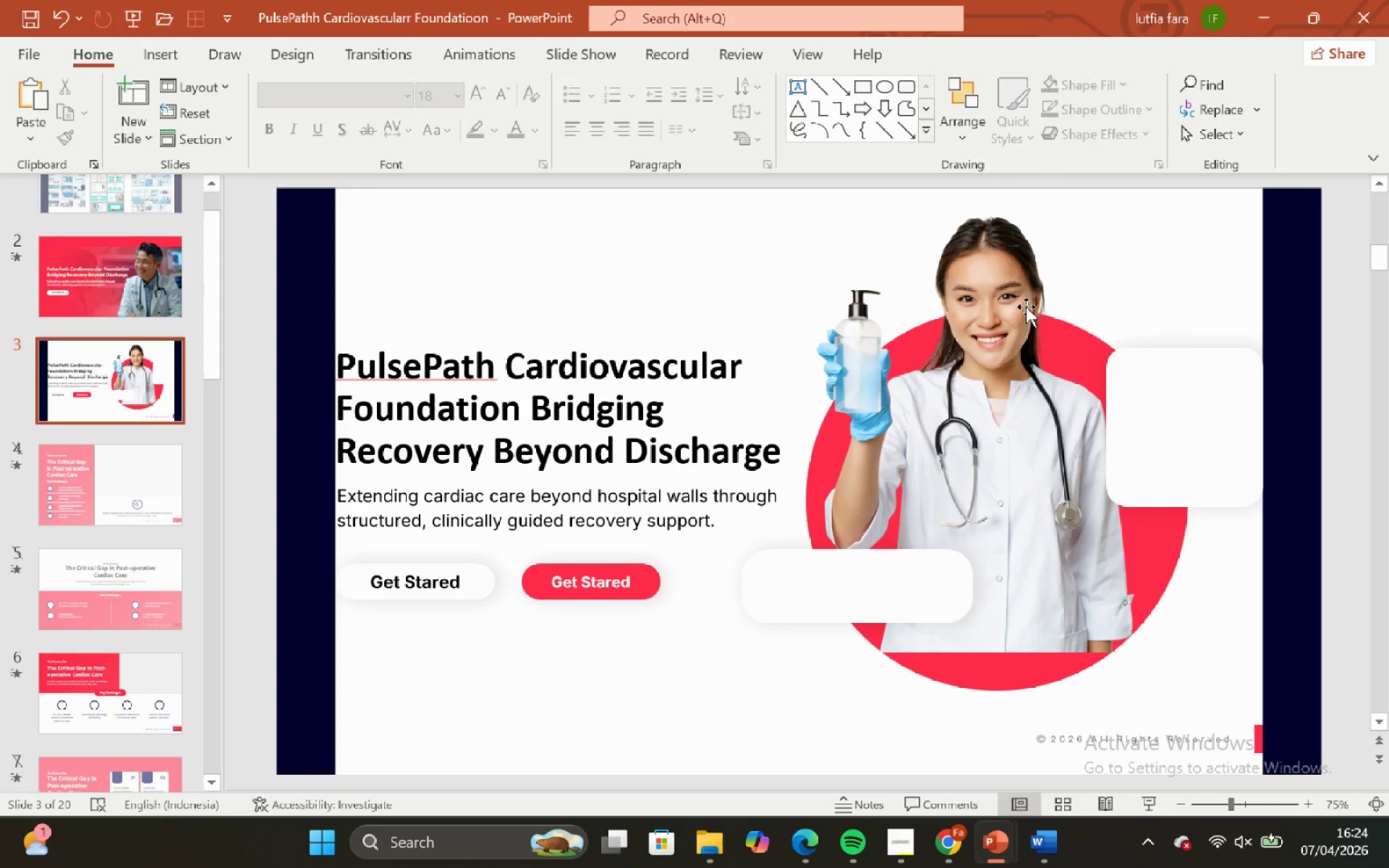 
left_click([1011, 286])
 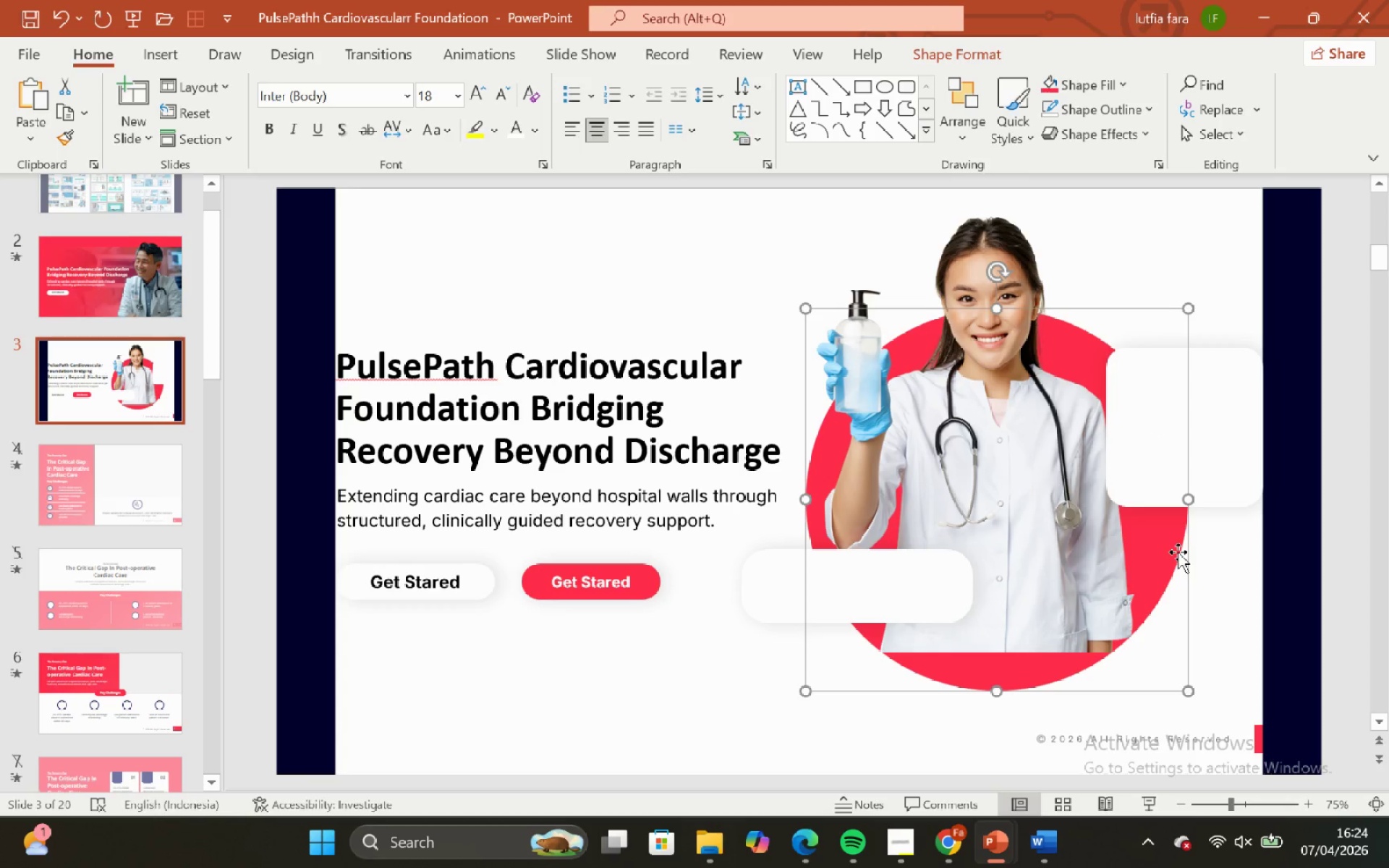 
key(Control+C)
 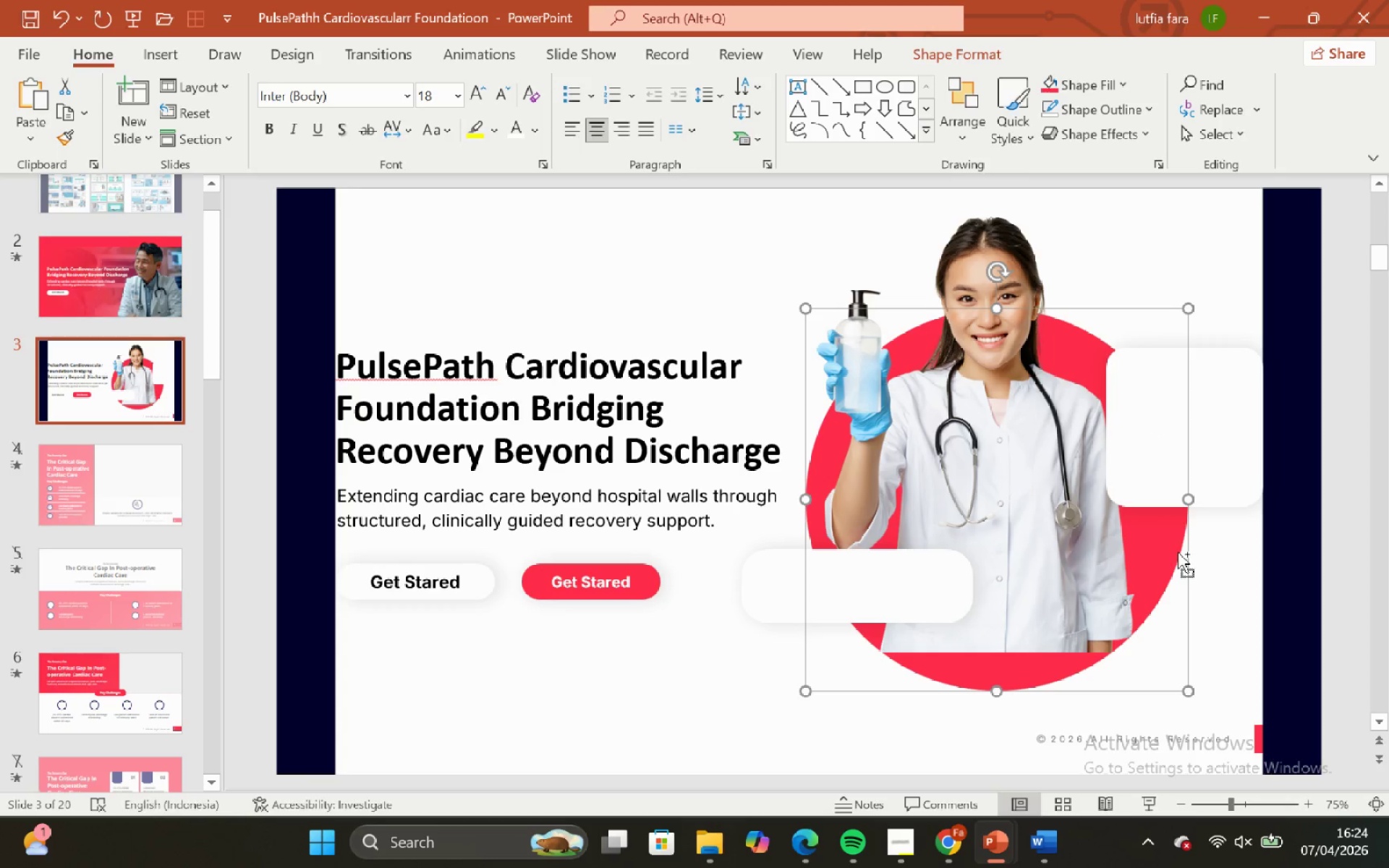 
key(Control+C)
 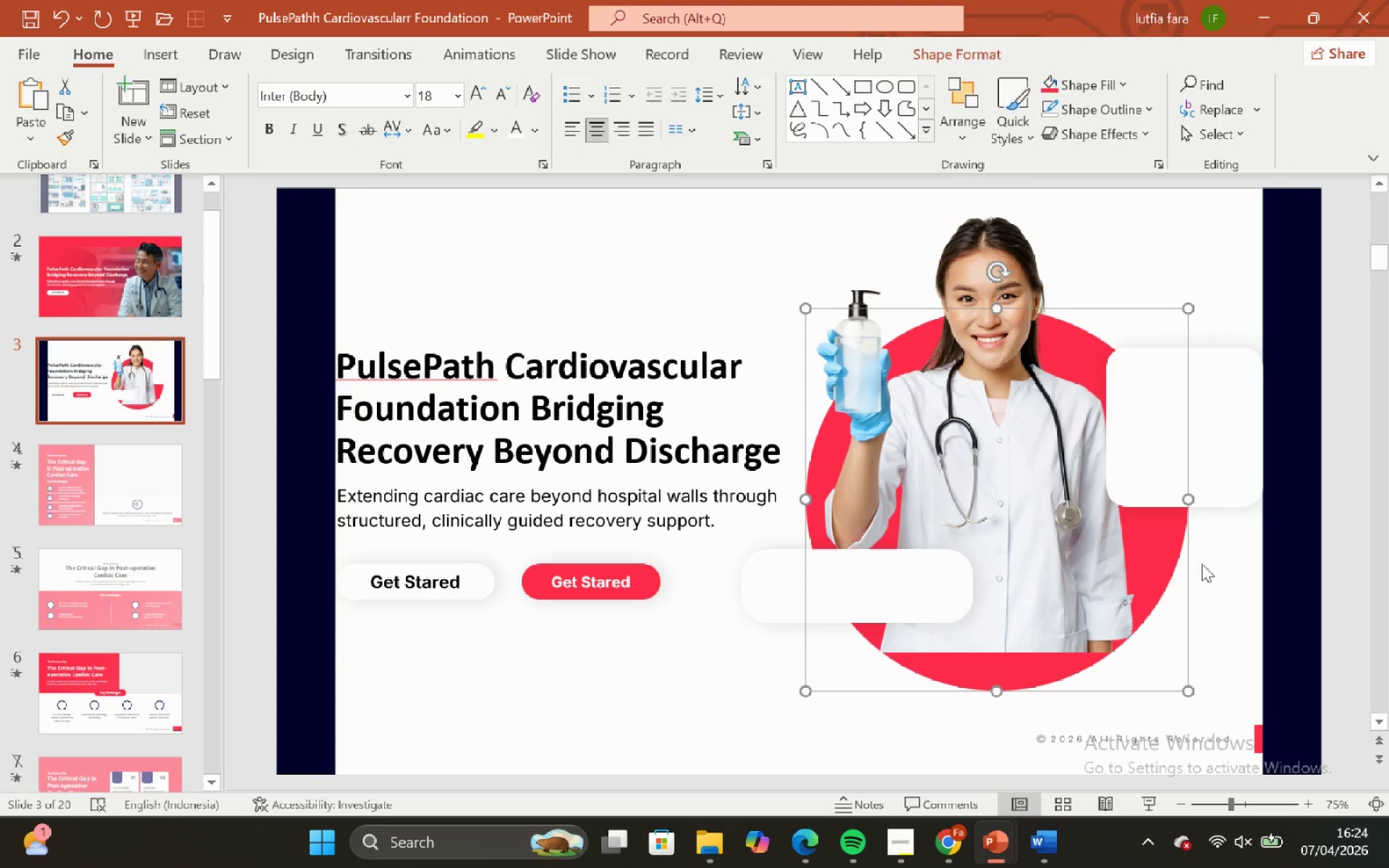 
key(Control+C)
 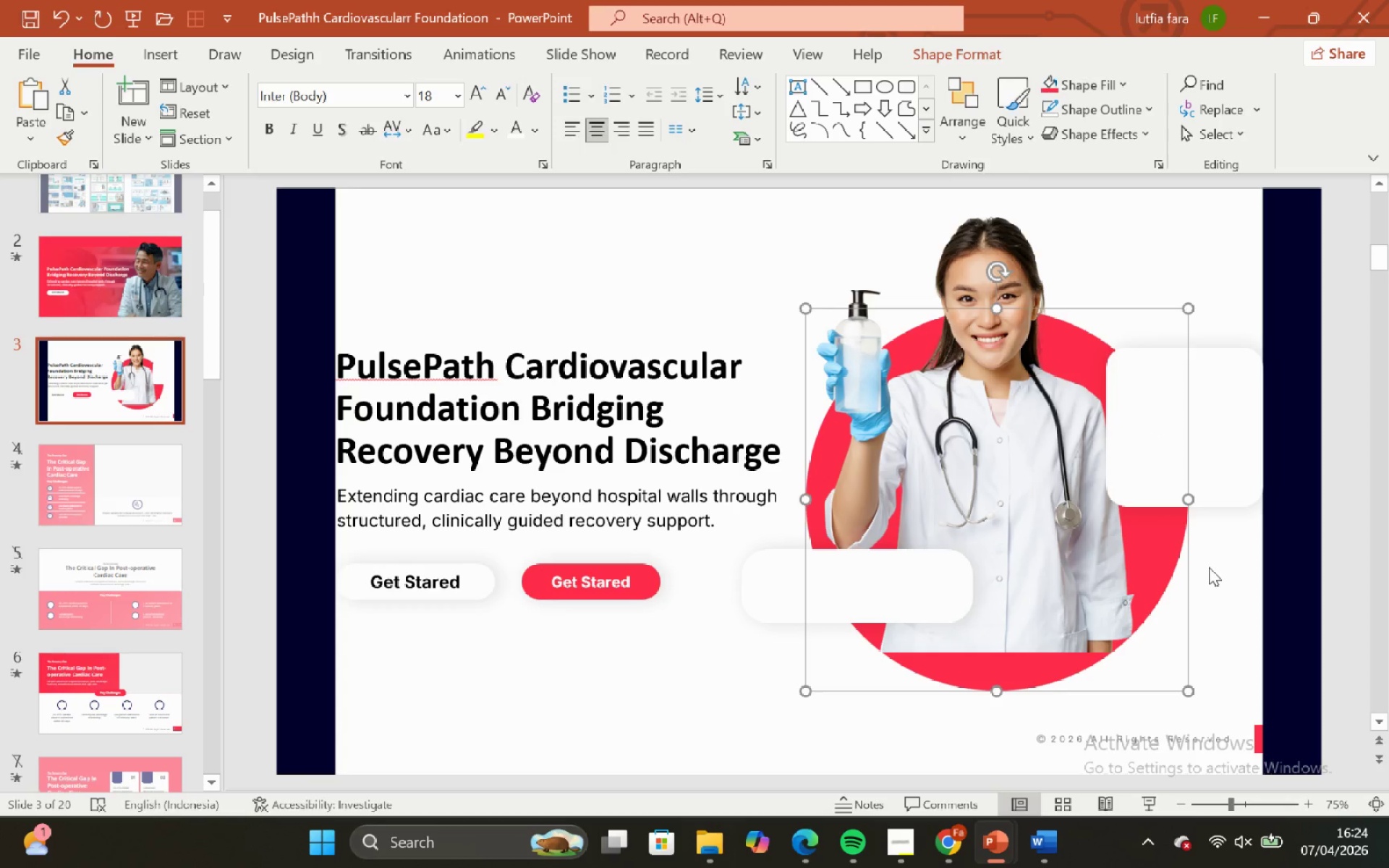 
left_click([1209, 567])
 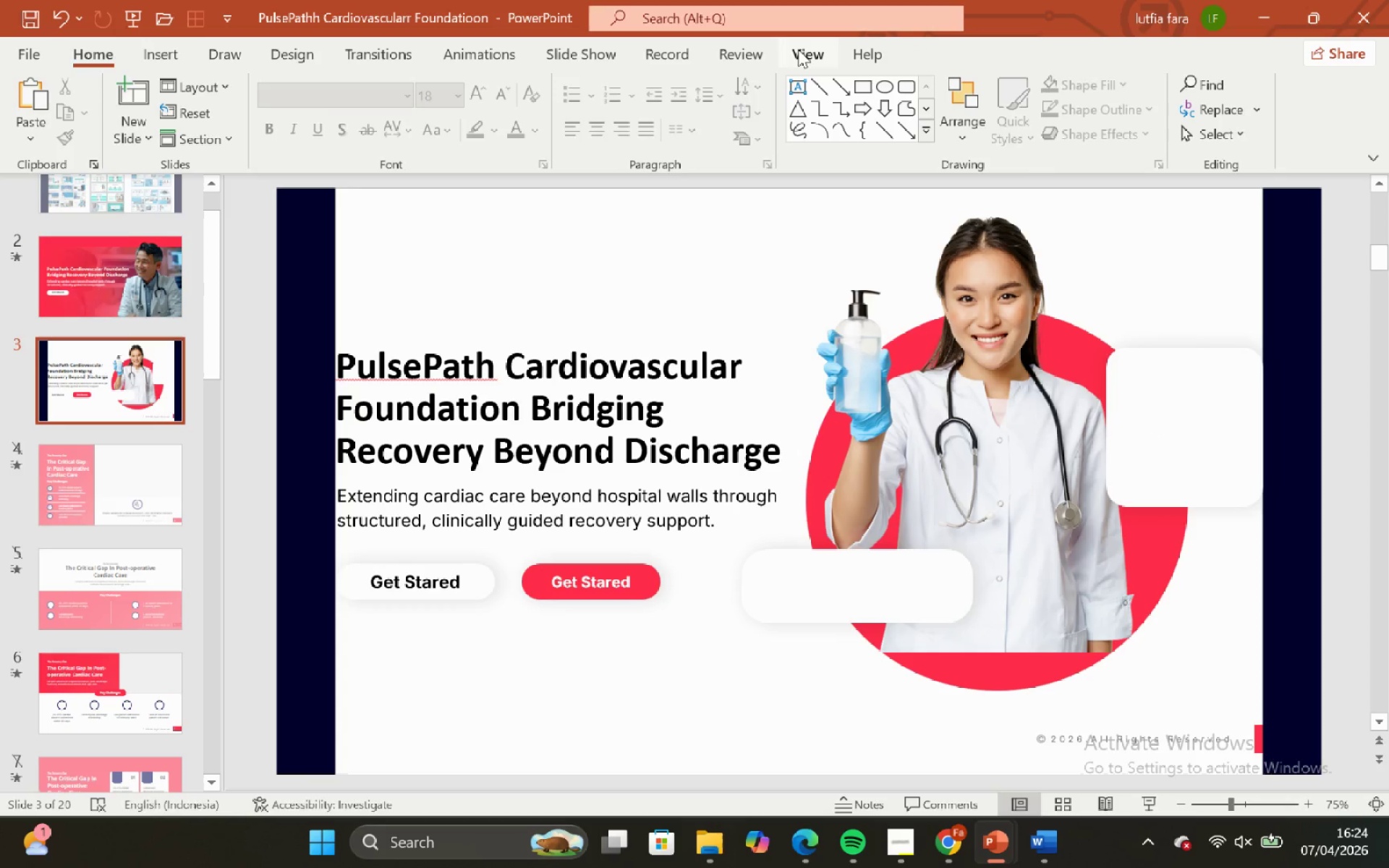 
left_click([798, 49])
 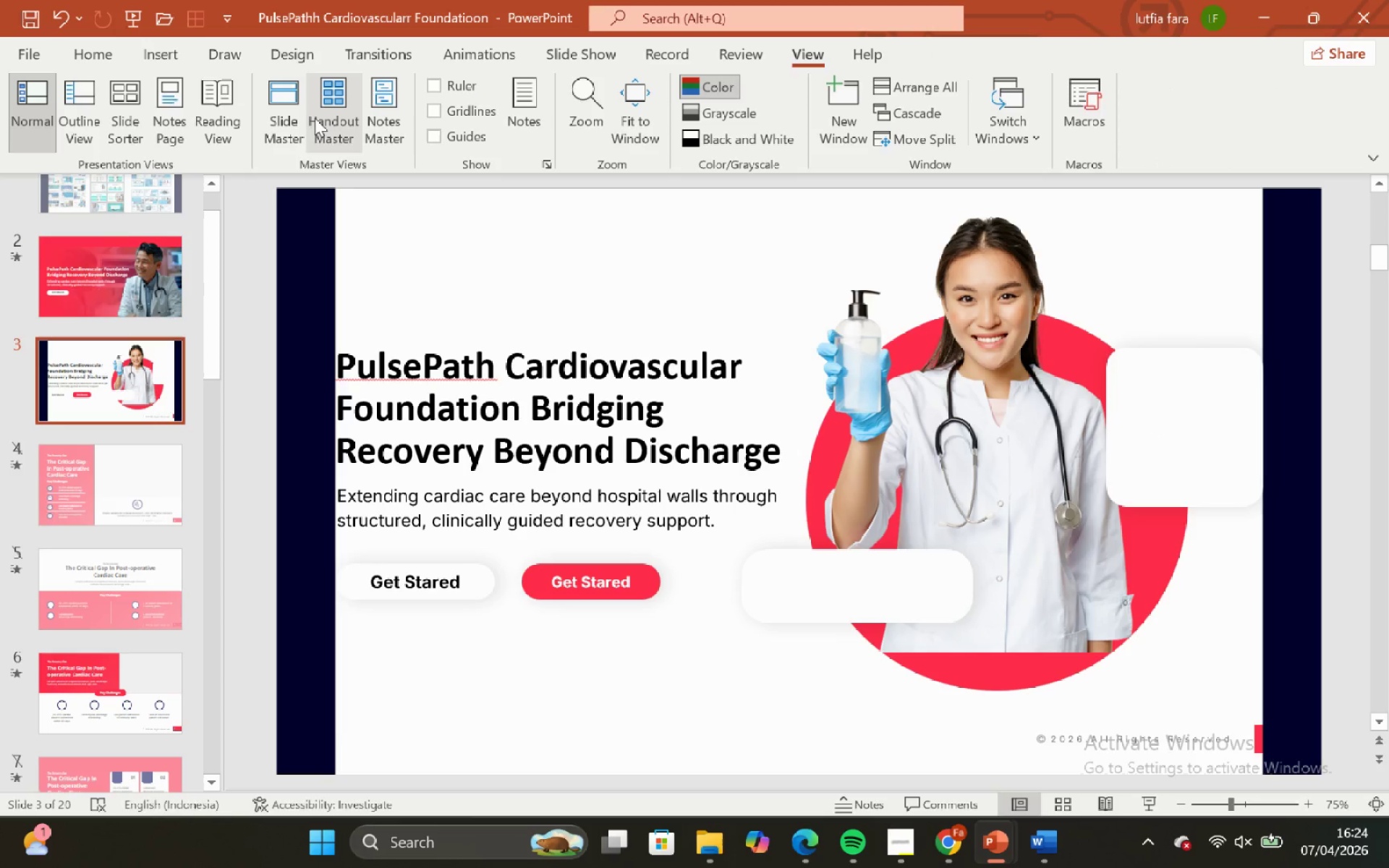 
left_click([282, 125])
 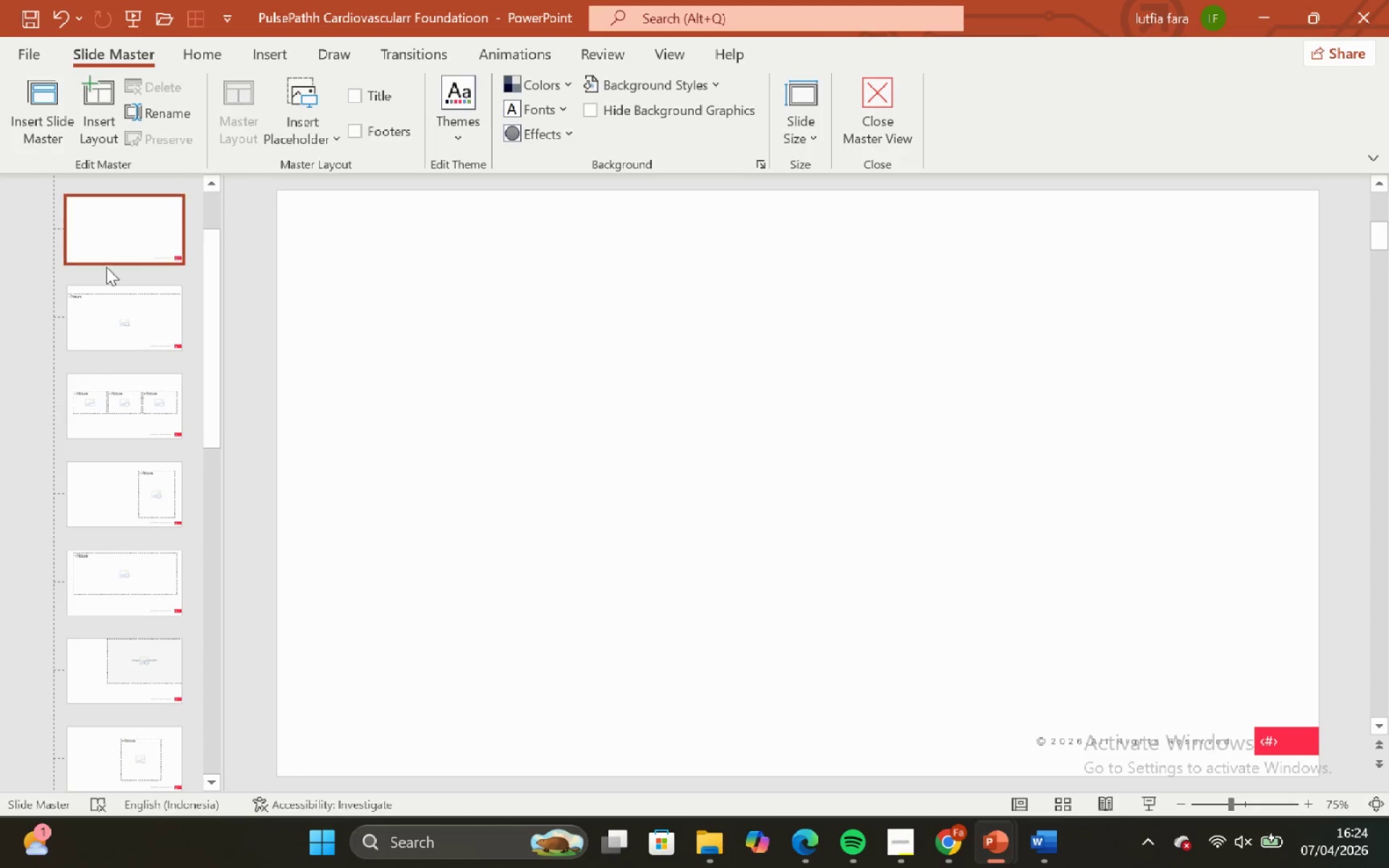 
scroll: coordinate [103, 263], scroll_direction: none, amount: 0.0
 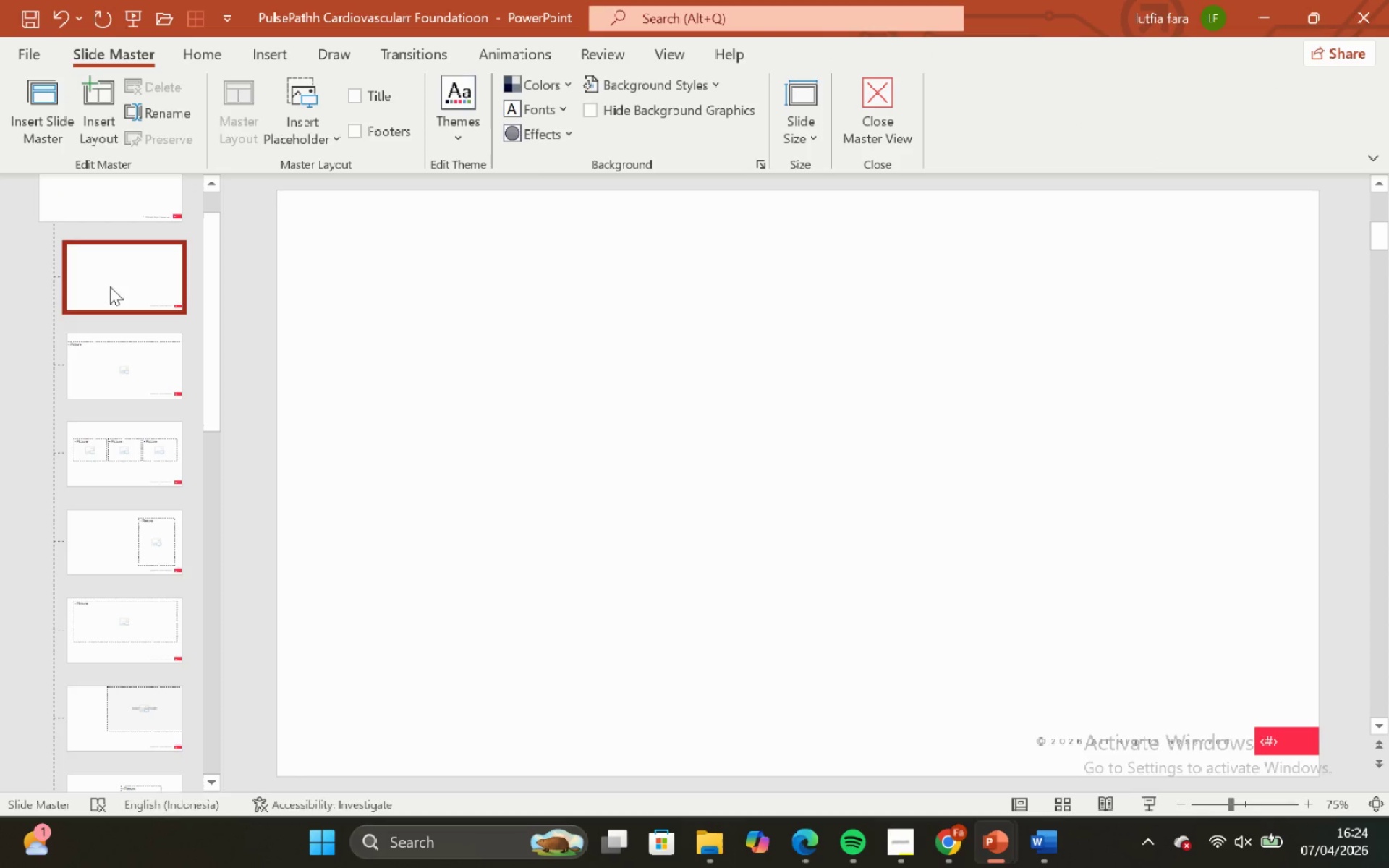 
left_click([110, 286])
 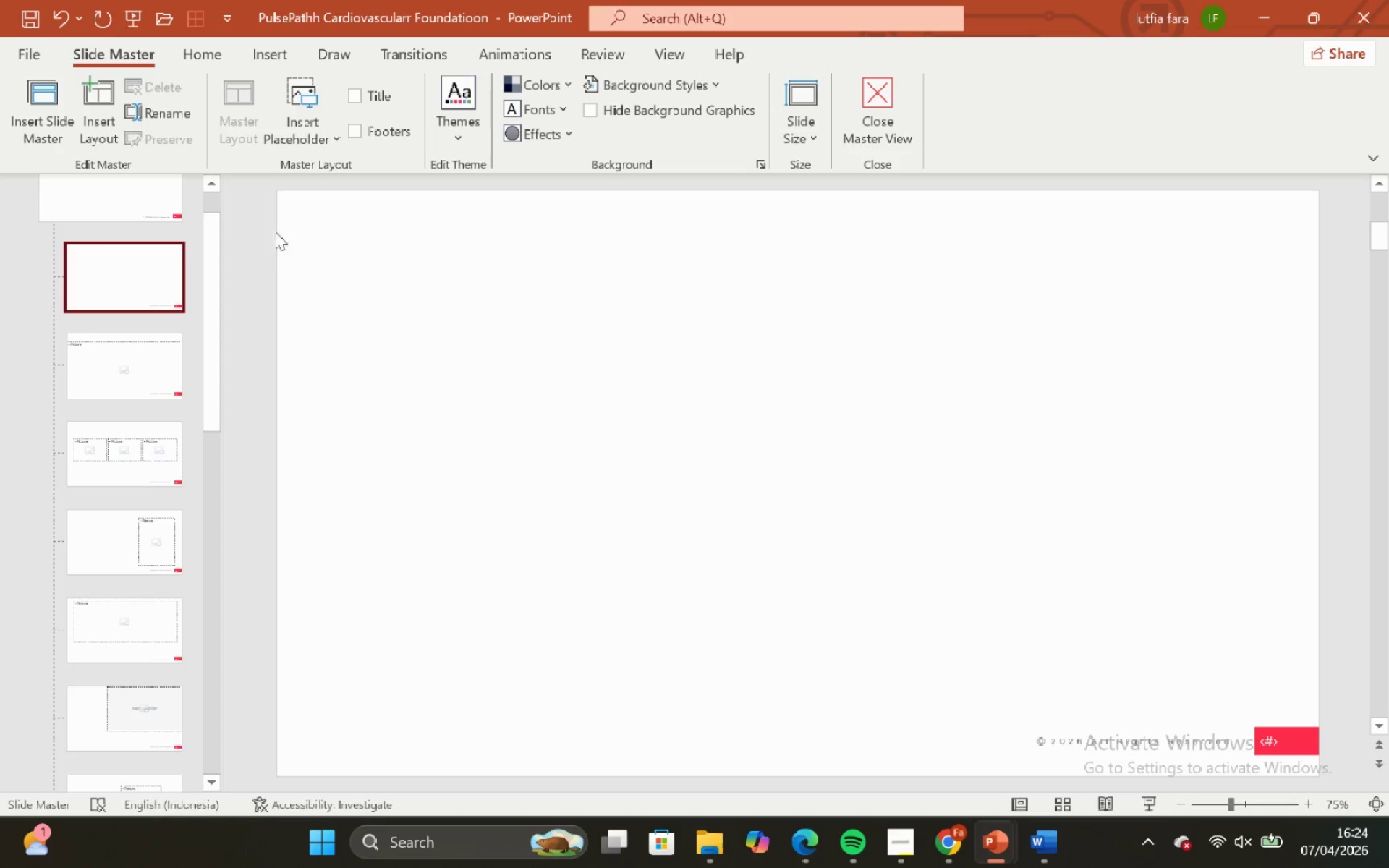 
key(Control+V)
 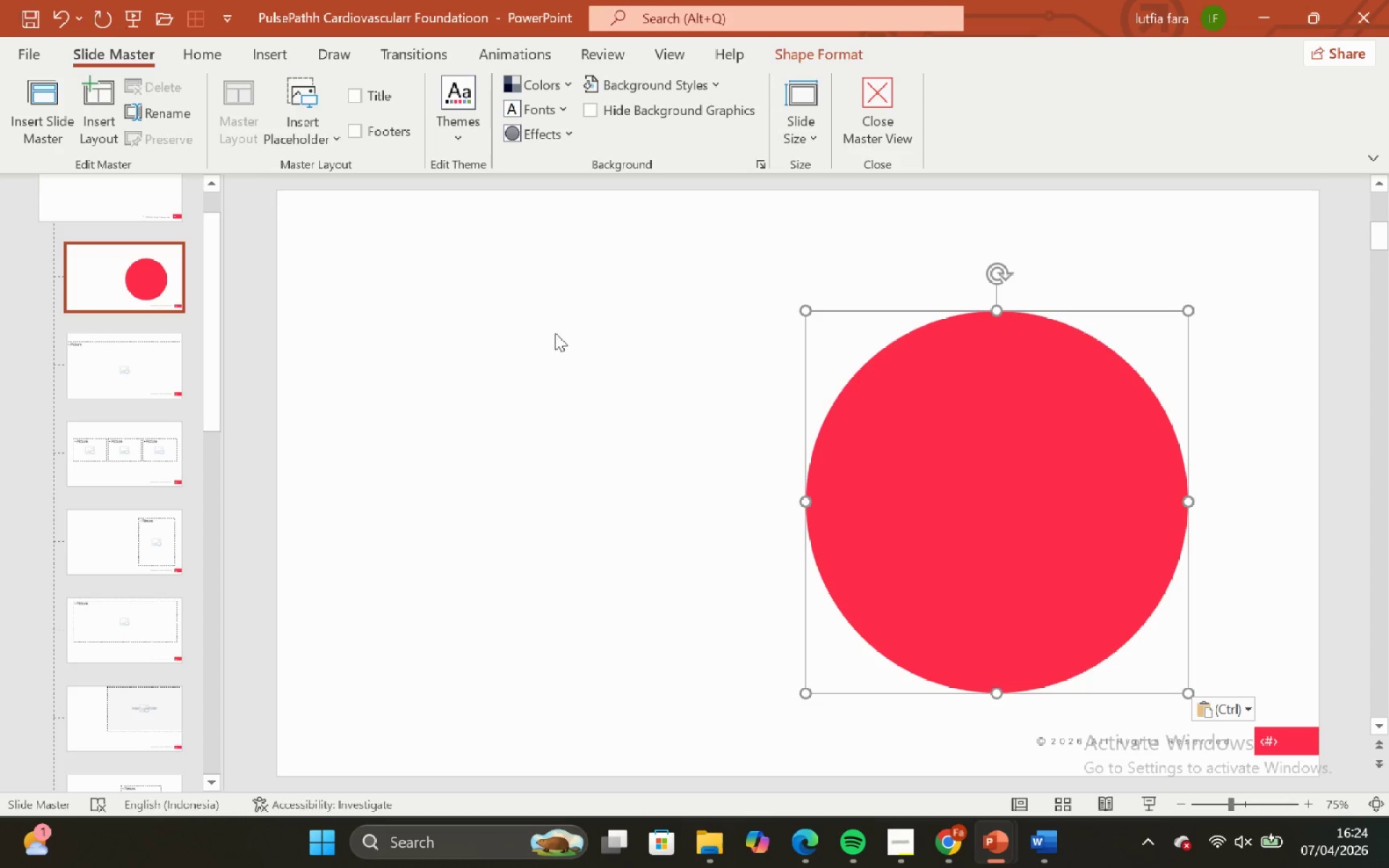 
left_click_drag(start_coordinate=[519, 299], to_coordinate=[506, 293])
 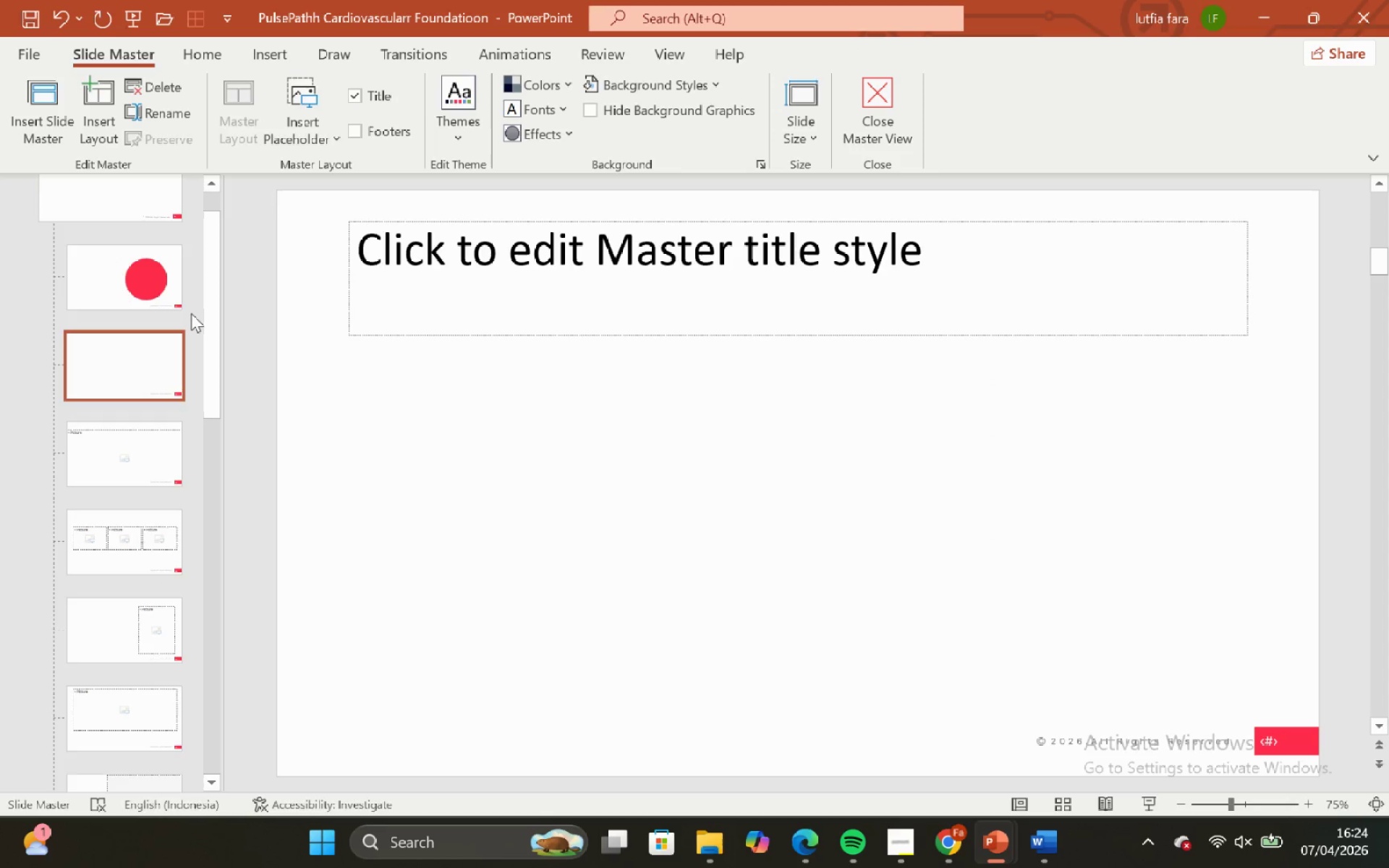 
left_click_drag(start_coordinate=[158, 349], to_coordinate=[244, 334])
 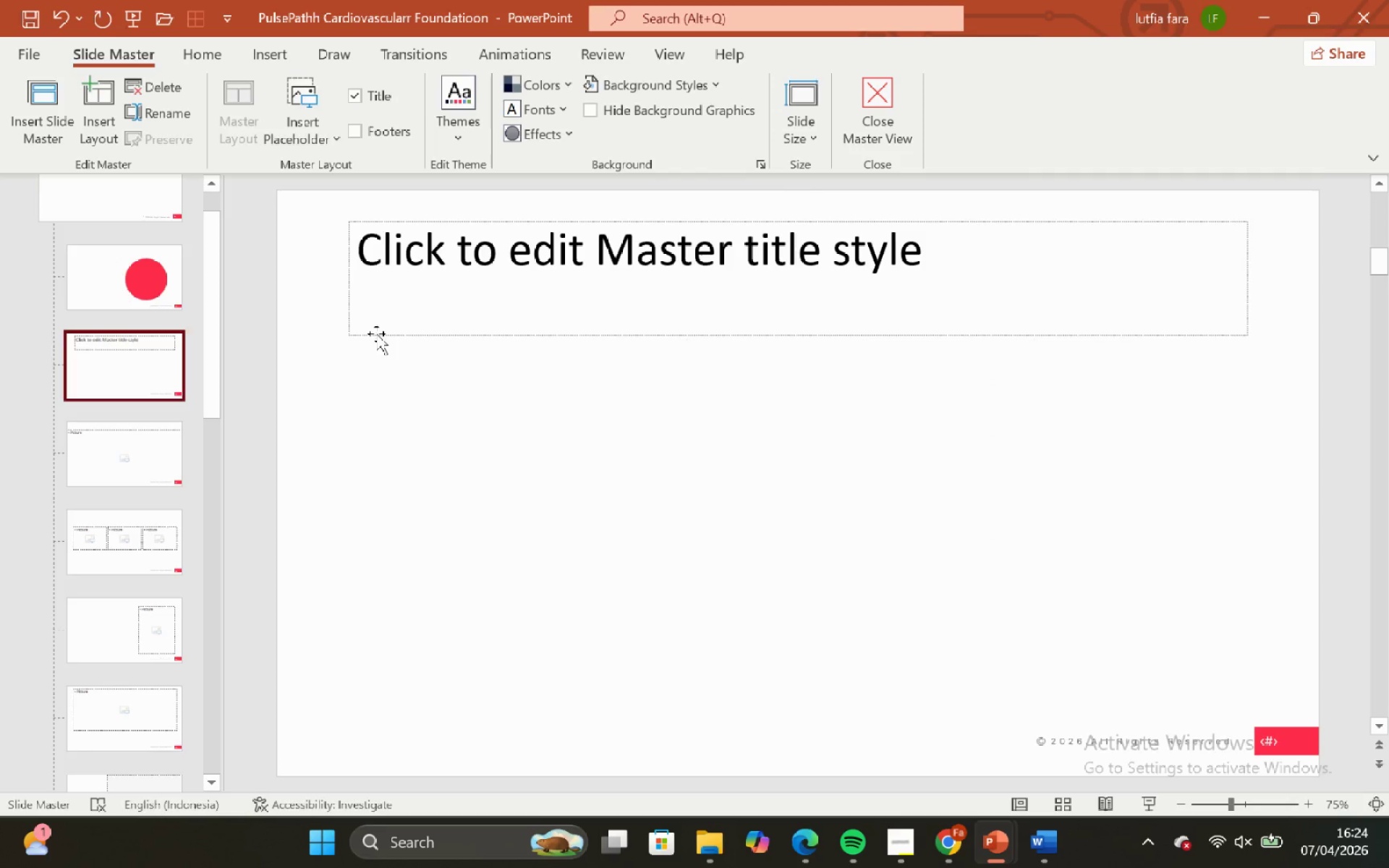 
left_click([376, 333])
 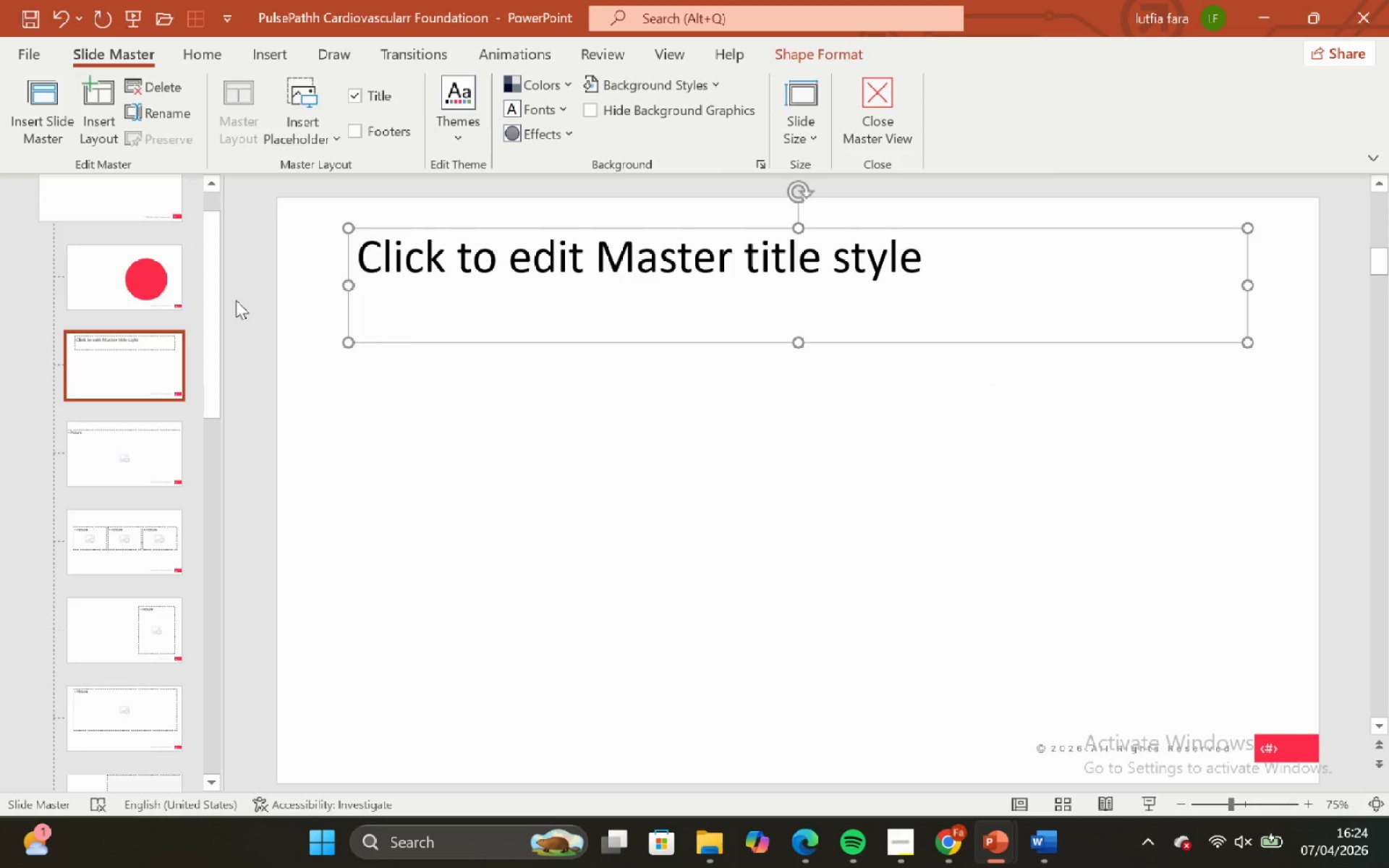 
key(Backspace)
 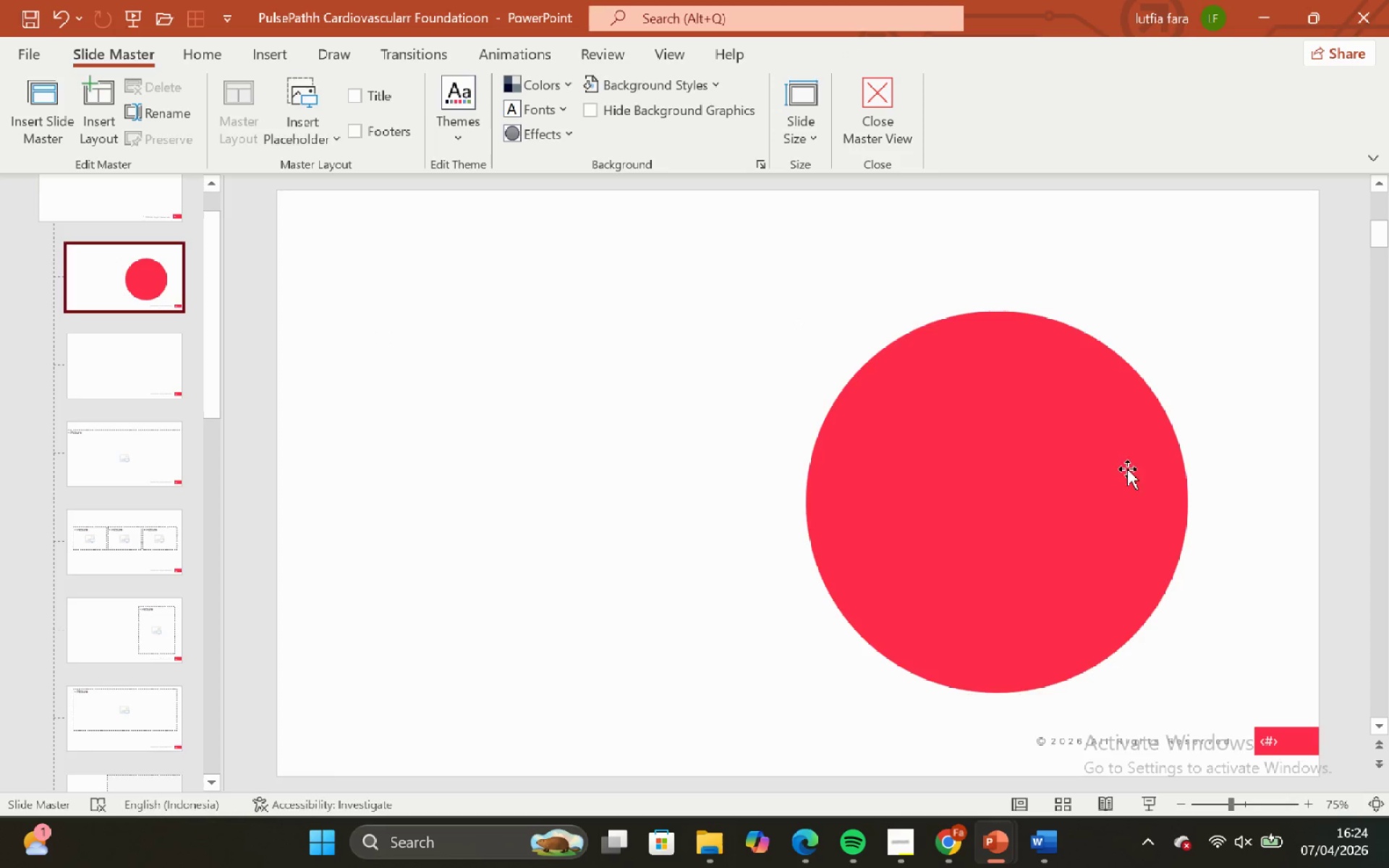 
key(Control+C)
 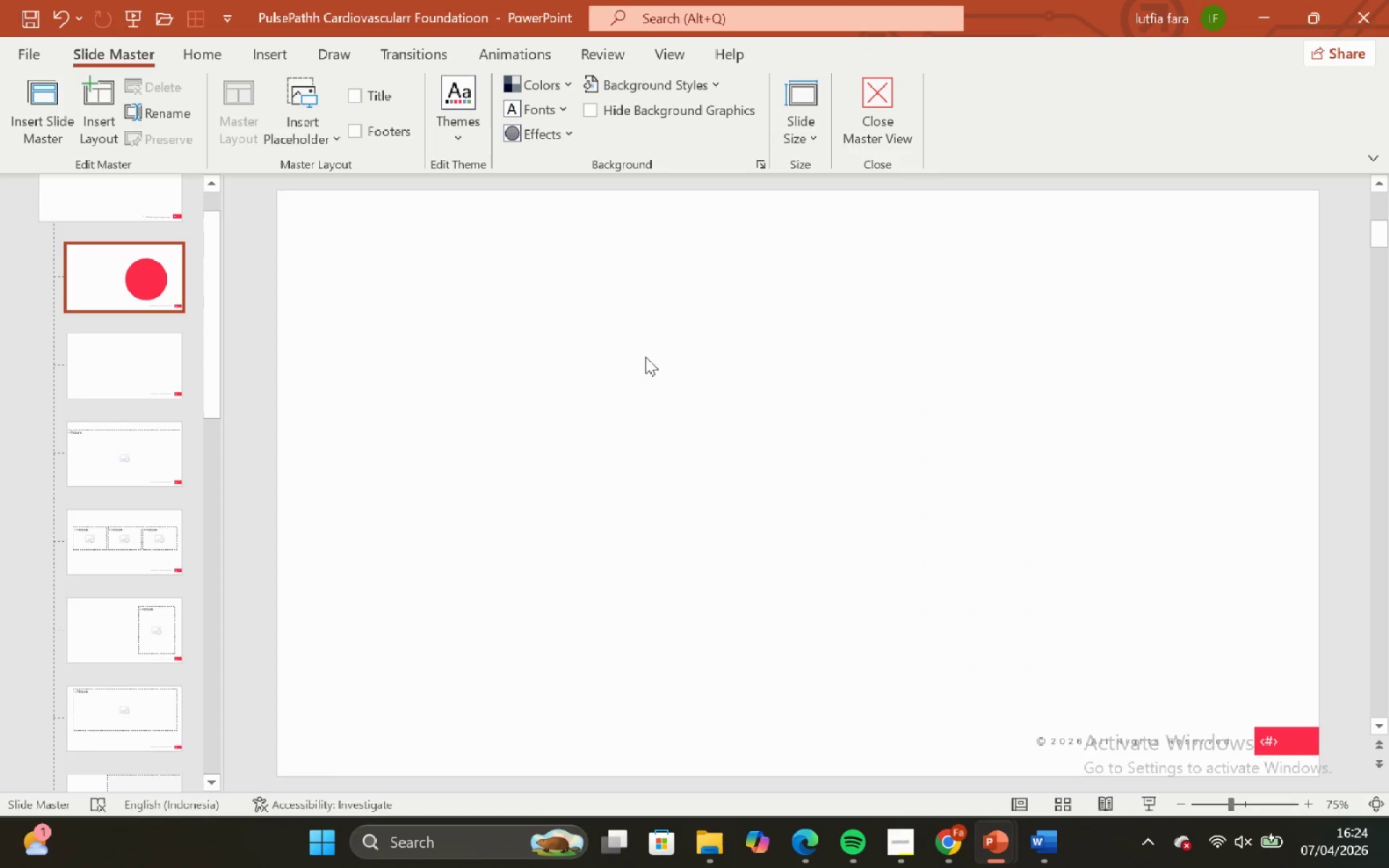 
key(Backspace)
 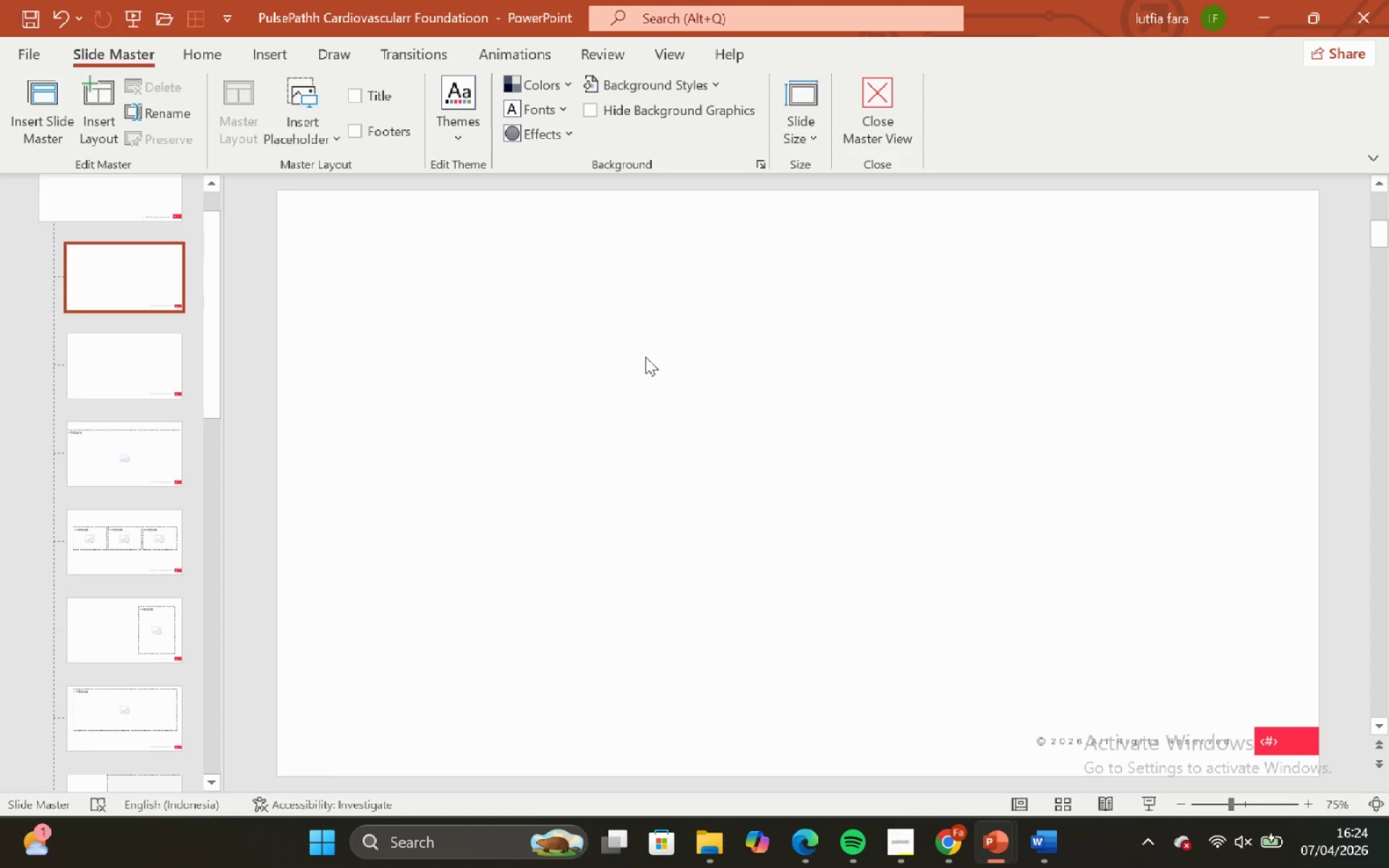 
key(ArrowDown)
 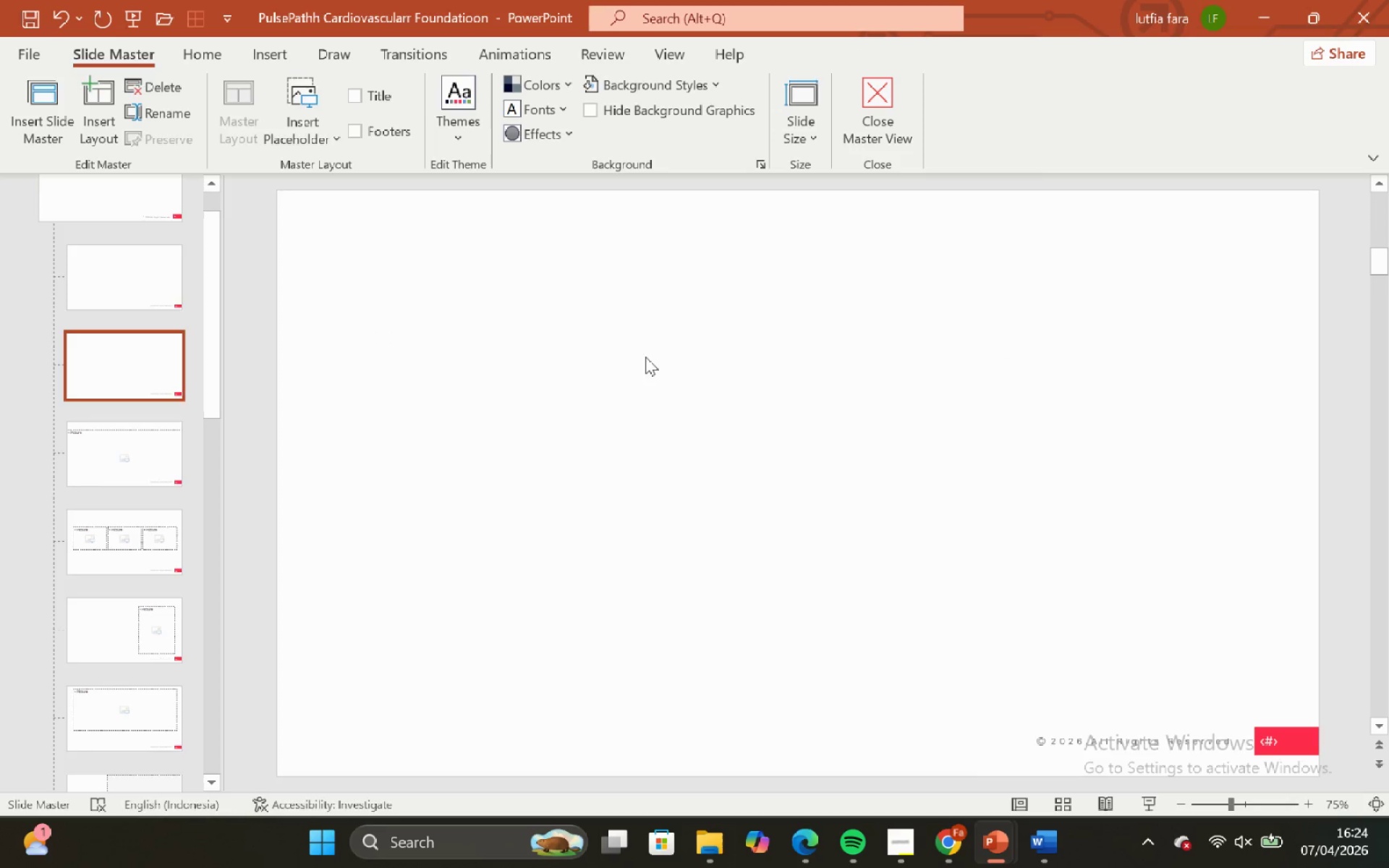 
key(ArrowDown)
 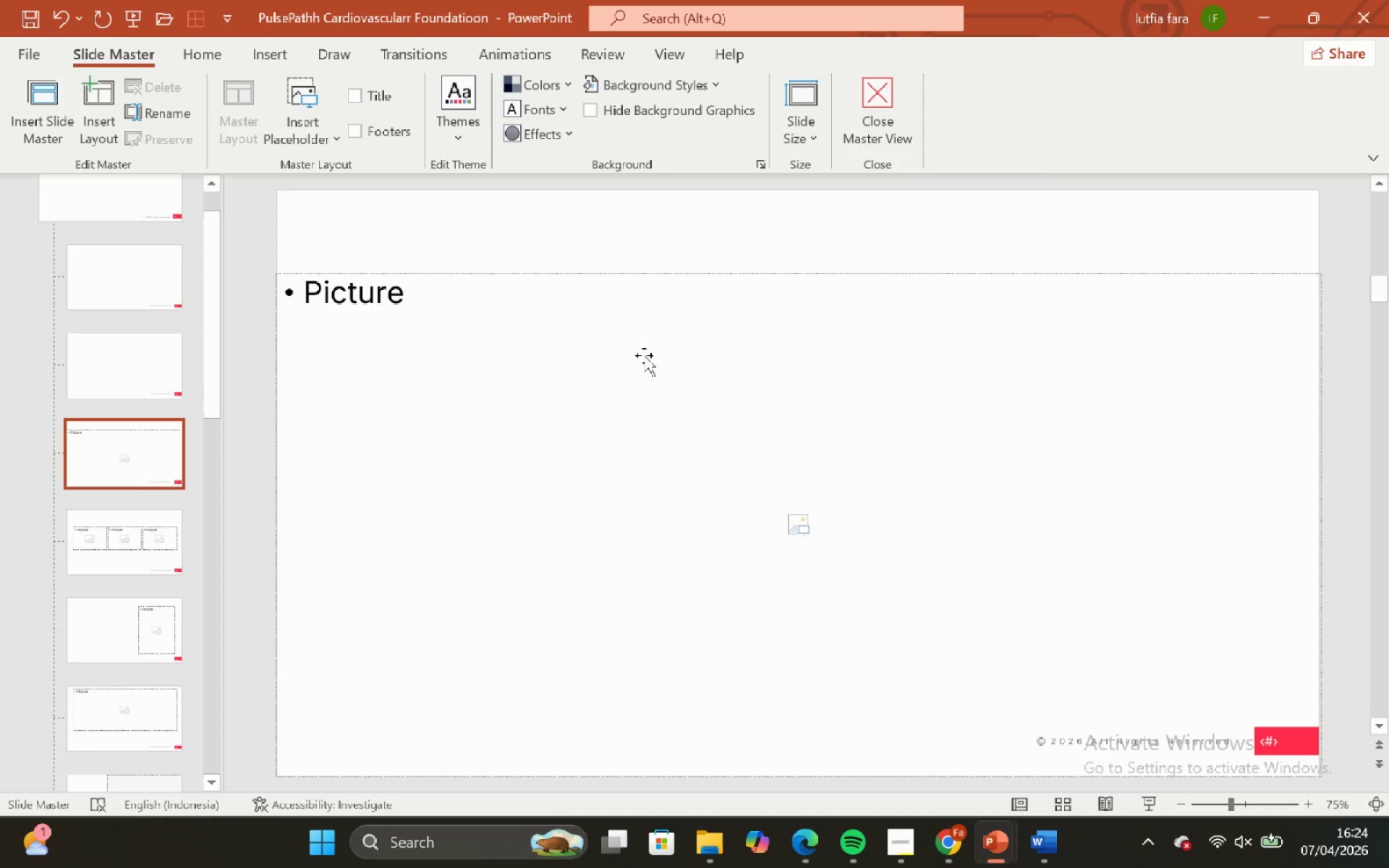 
key(ArrowUp)
 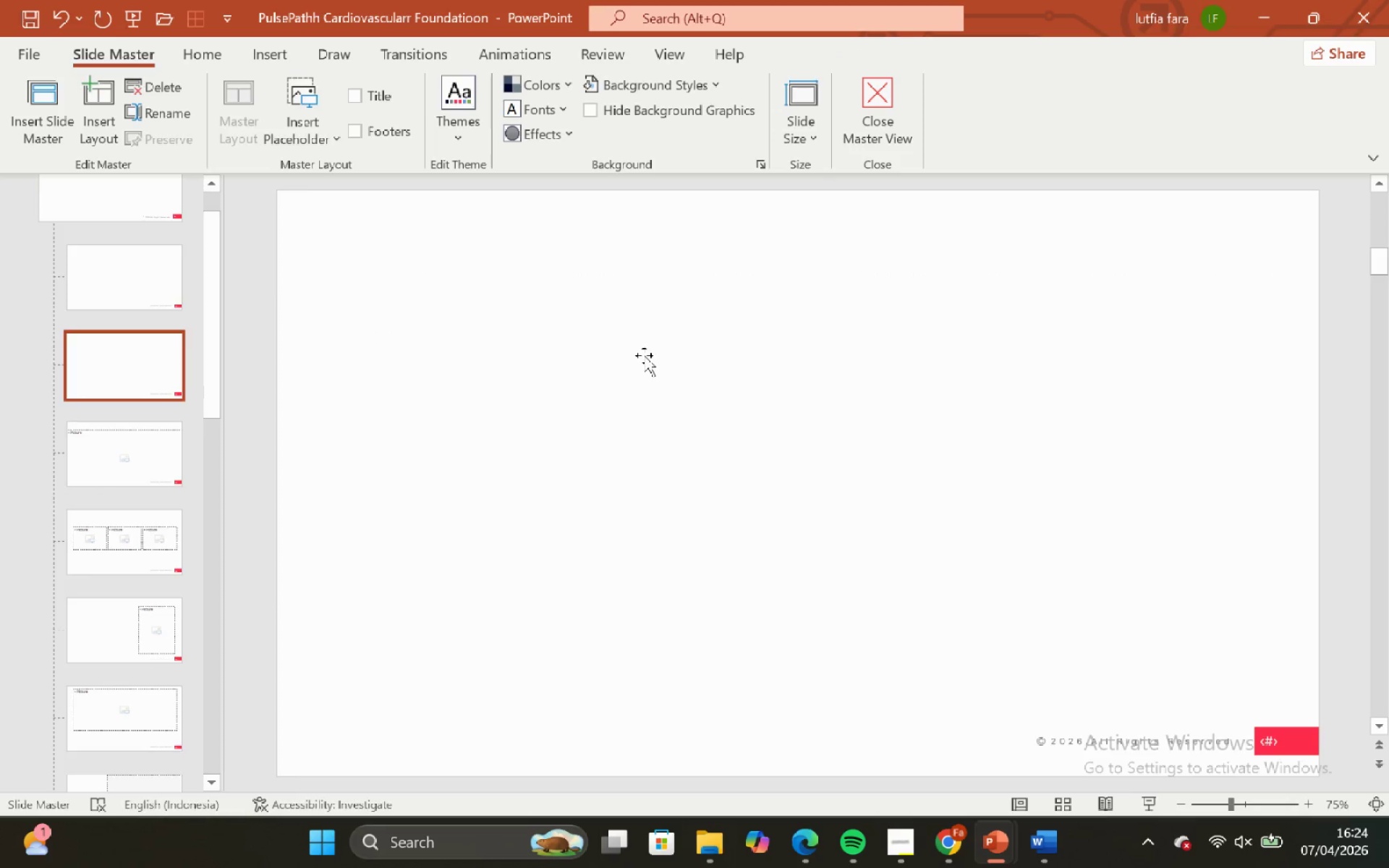 
key(Control+V)
 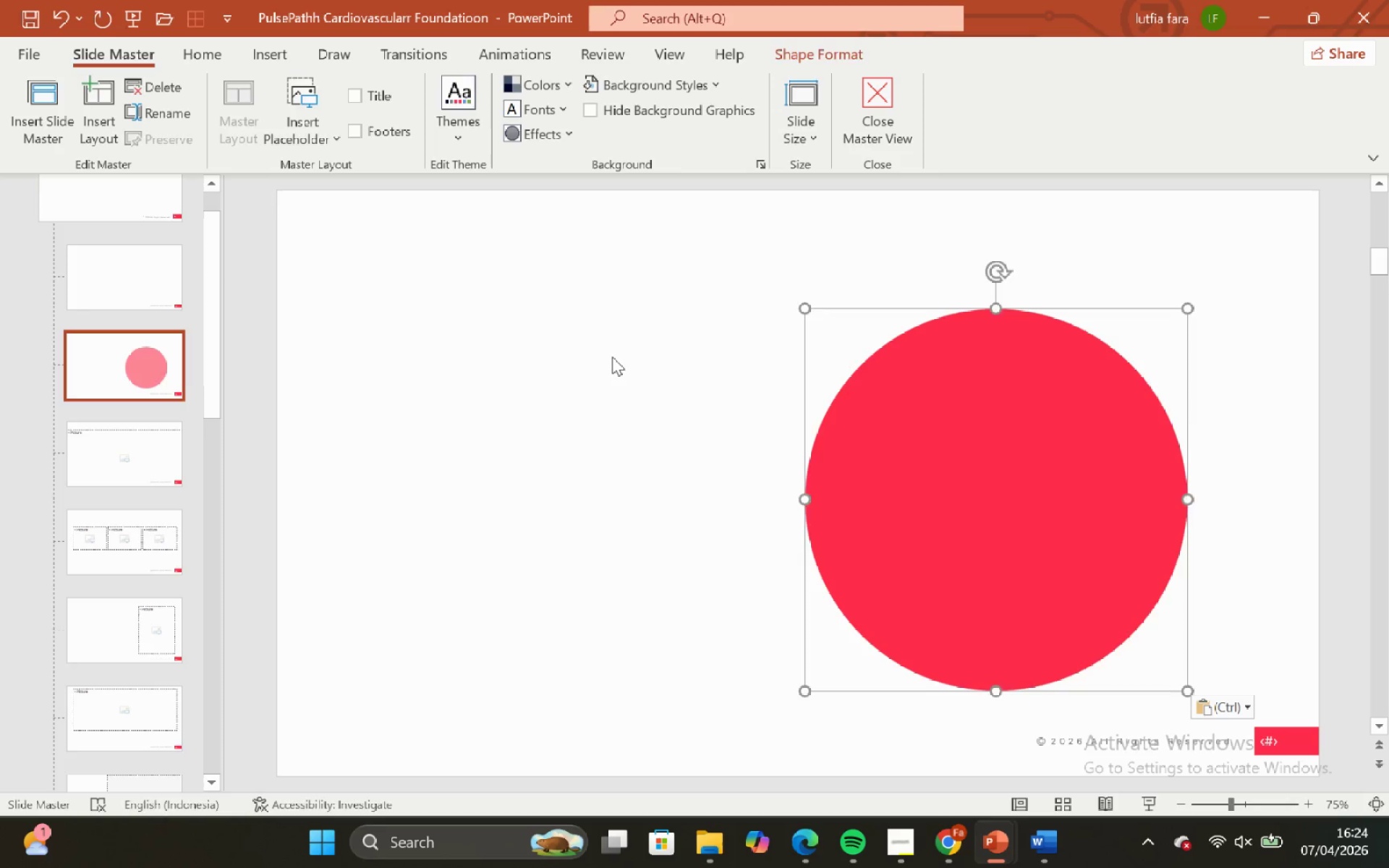 
left_click_drag(start_coordinate=[612, 357], to_coordinate=[606, 357])
 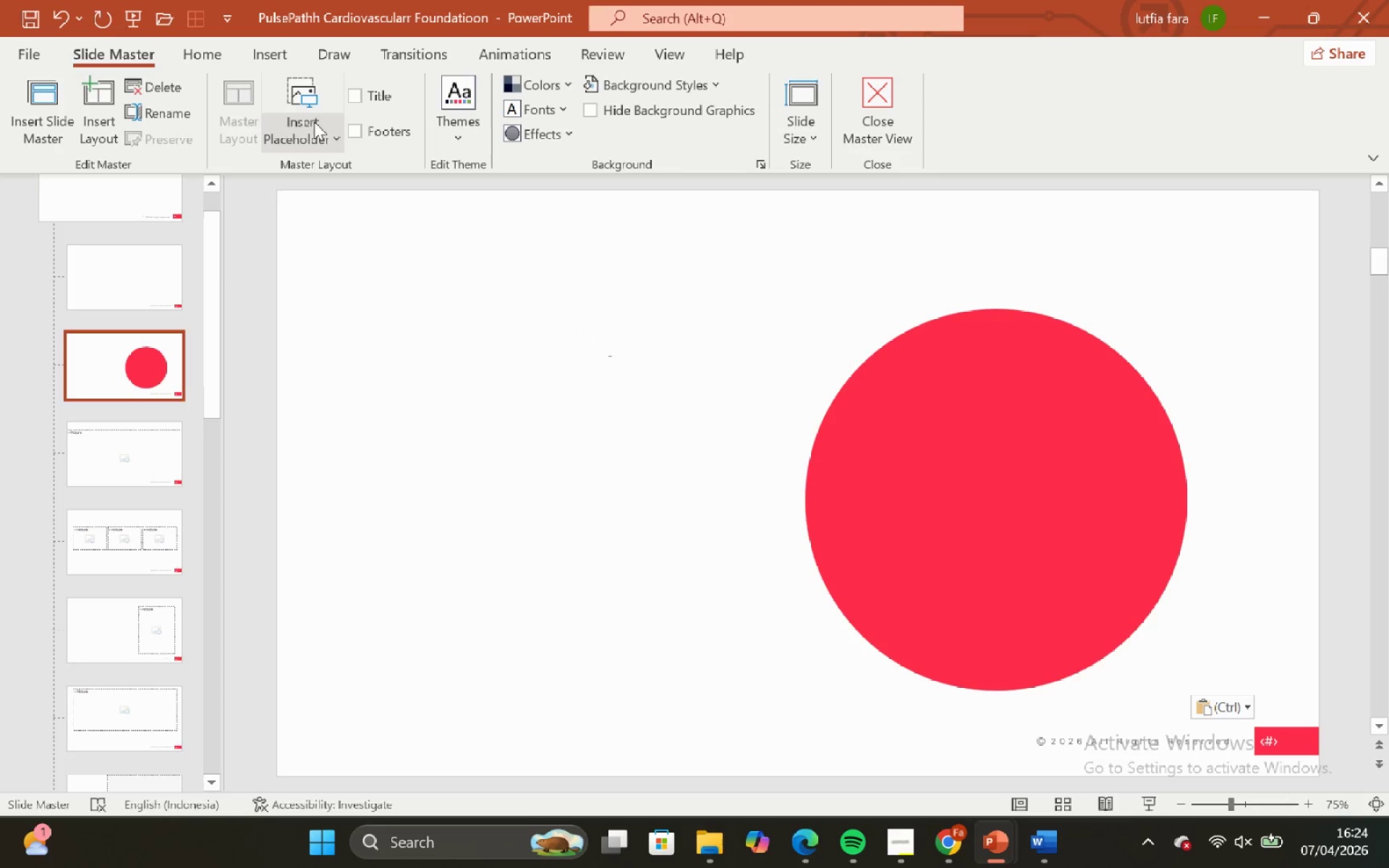 
left_click([308, 119])
 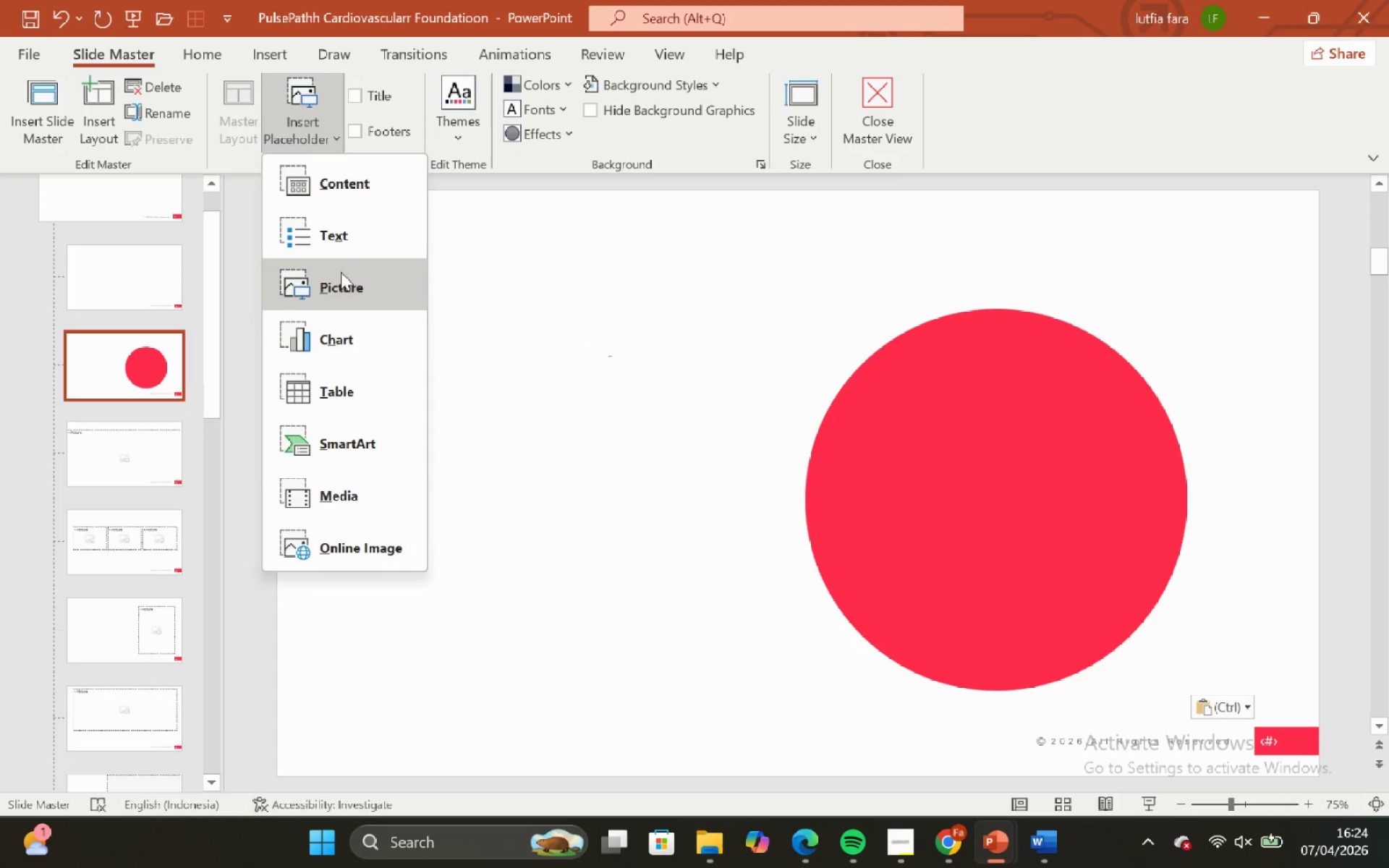 
left_click_drag(start_coordinate=[343, 278], to_coordinate=[356, 282])
 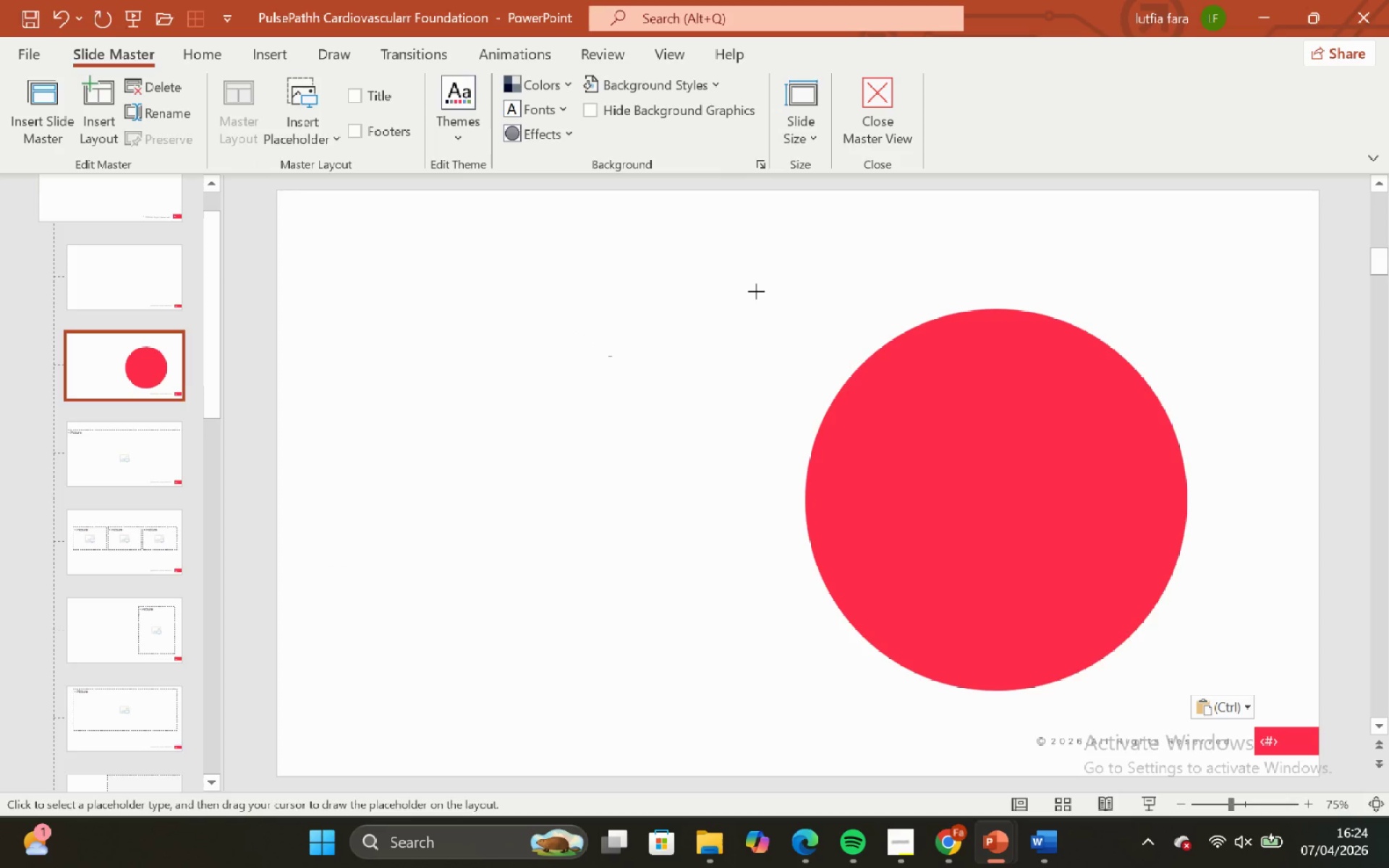 
left_click_drag(start_coordinate=[755, 291], to_coordinate=[1260, 715])
 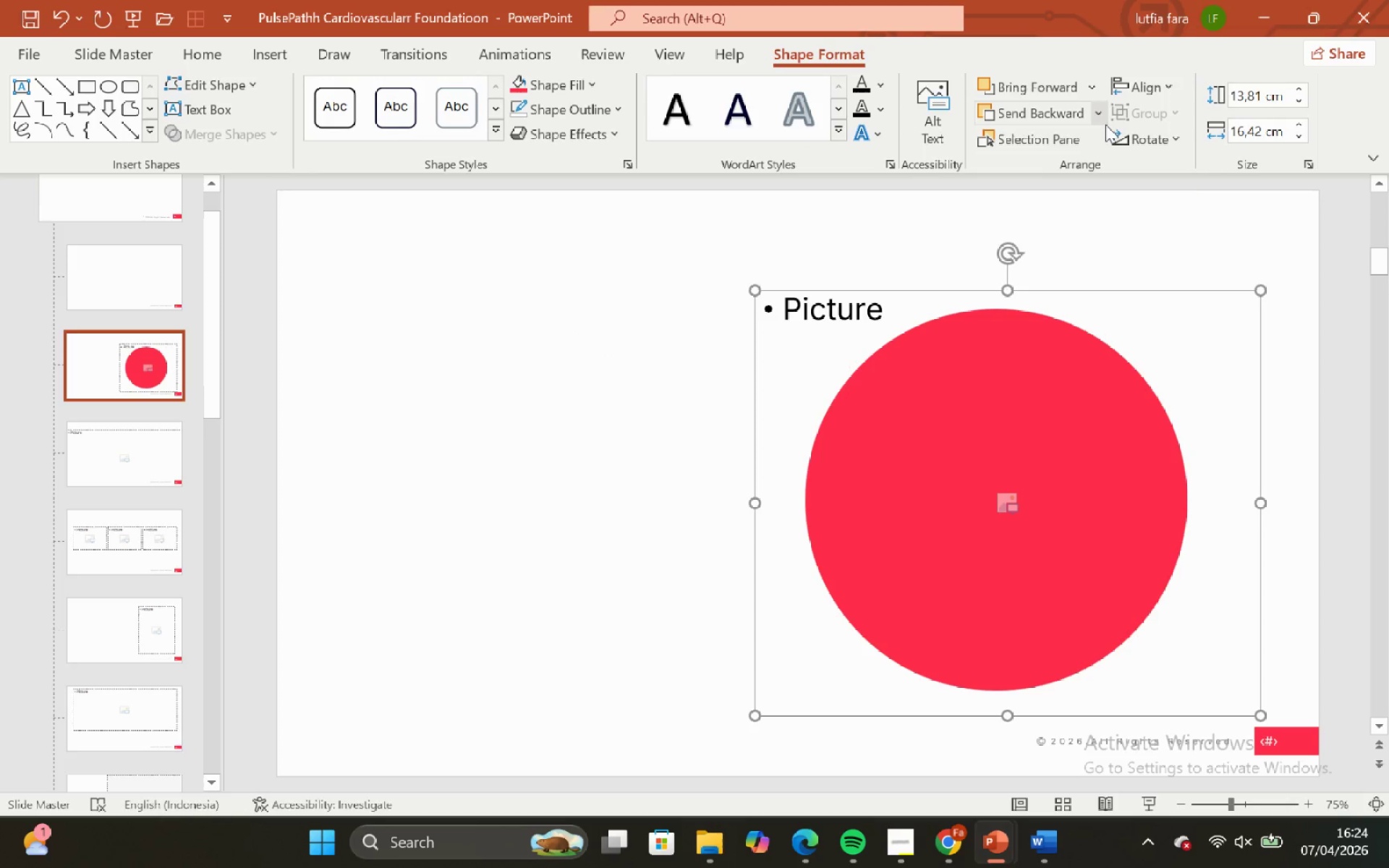 
left_click([1097, 119])
 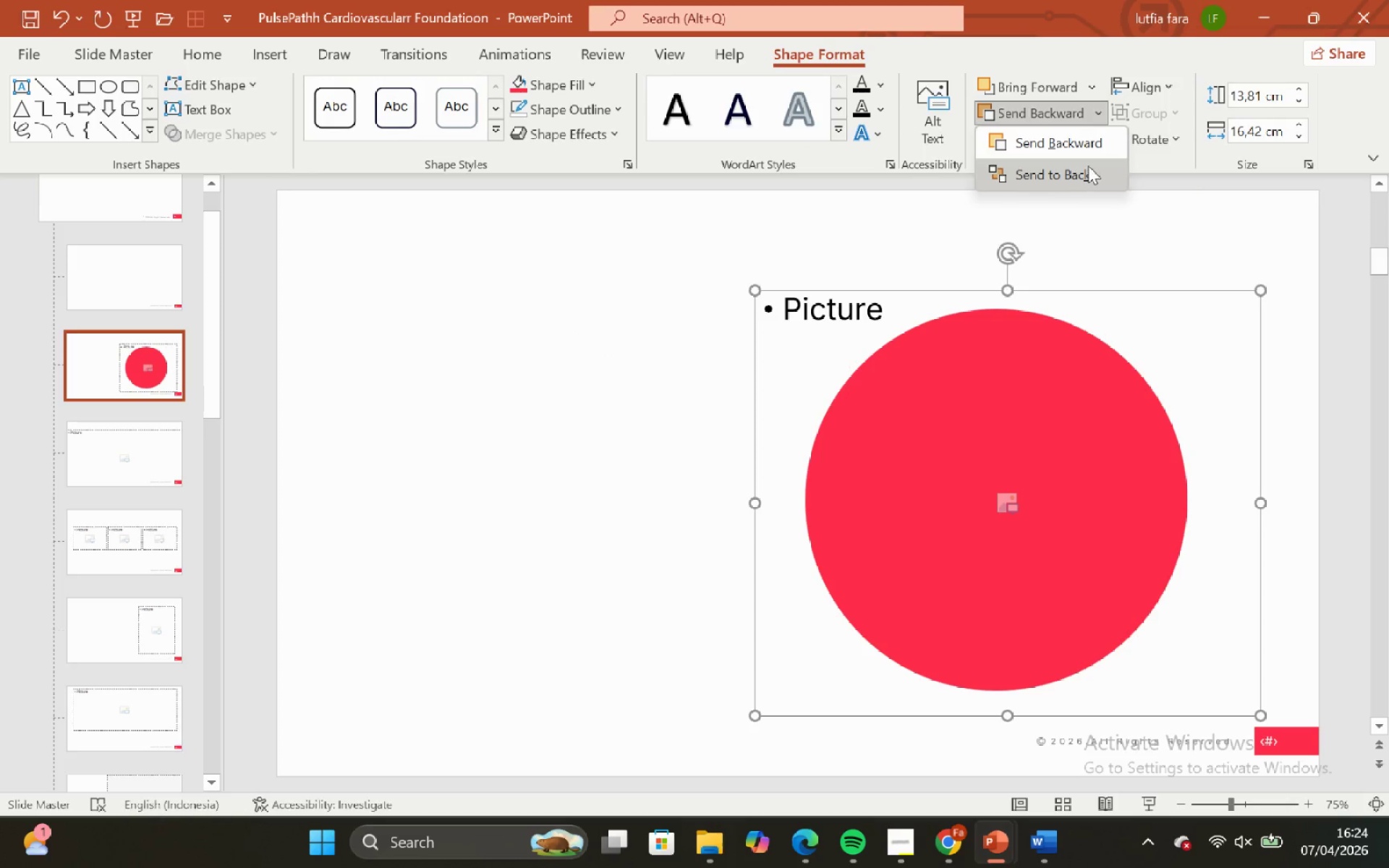 
left_click([1088, 166])
 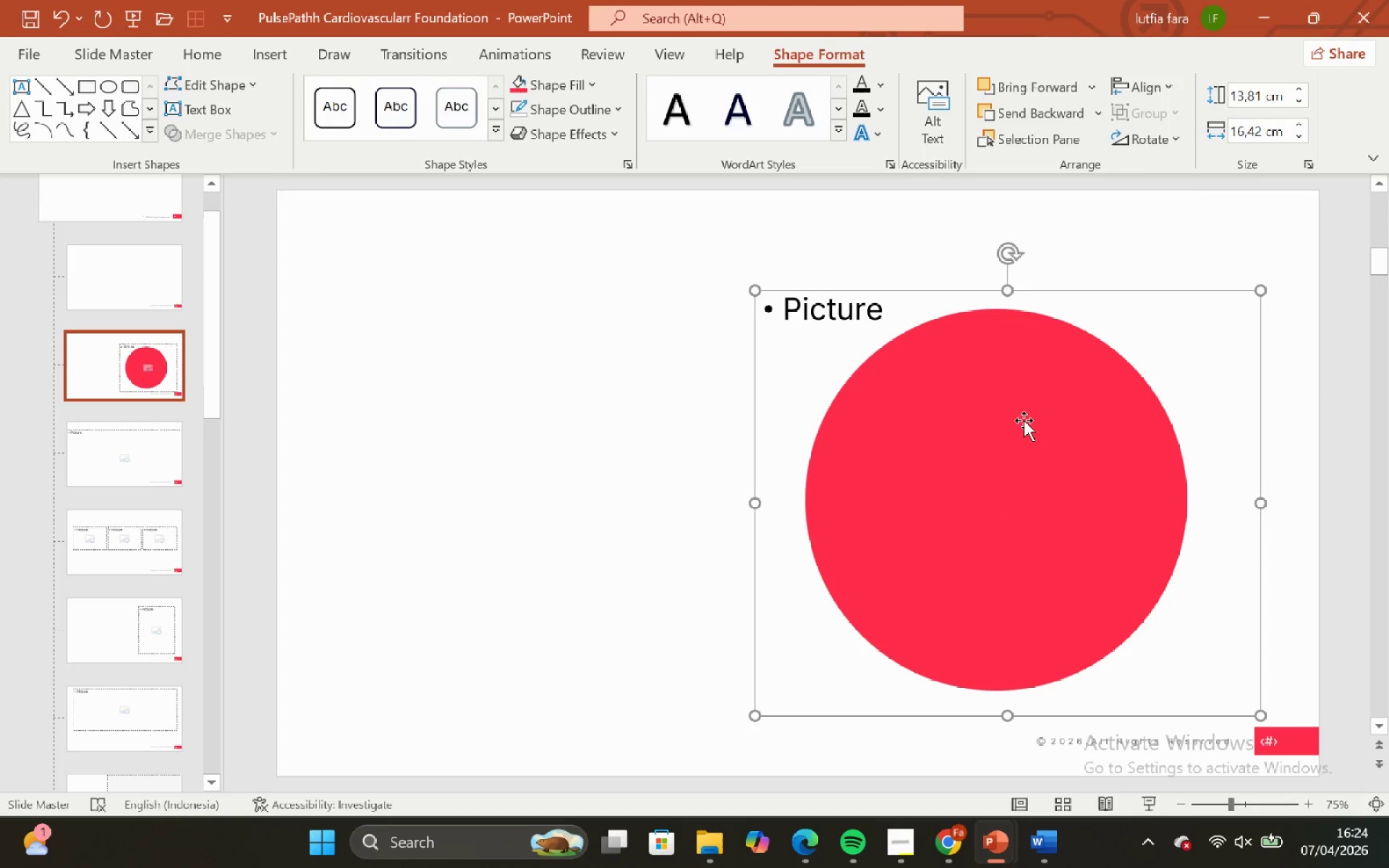 
hold_key(key=ShiftLeft, duration=0.55)
left_click([1021, 422])
 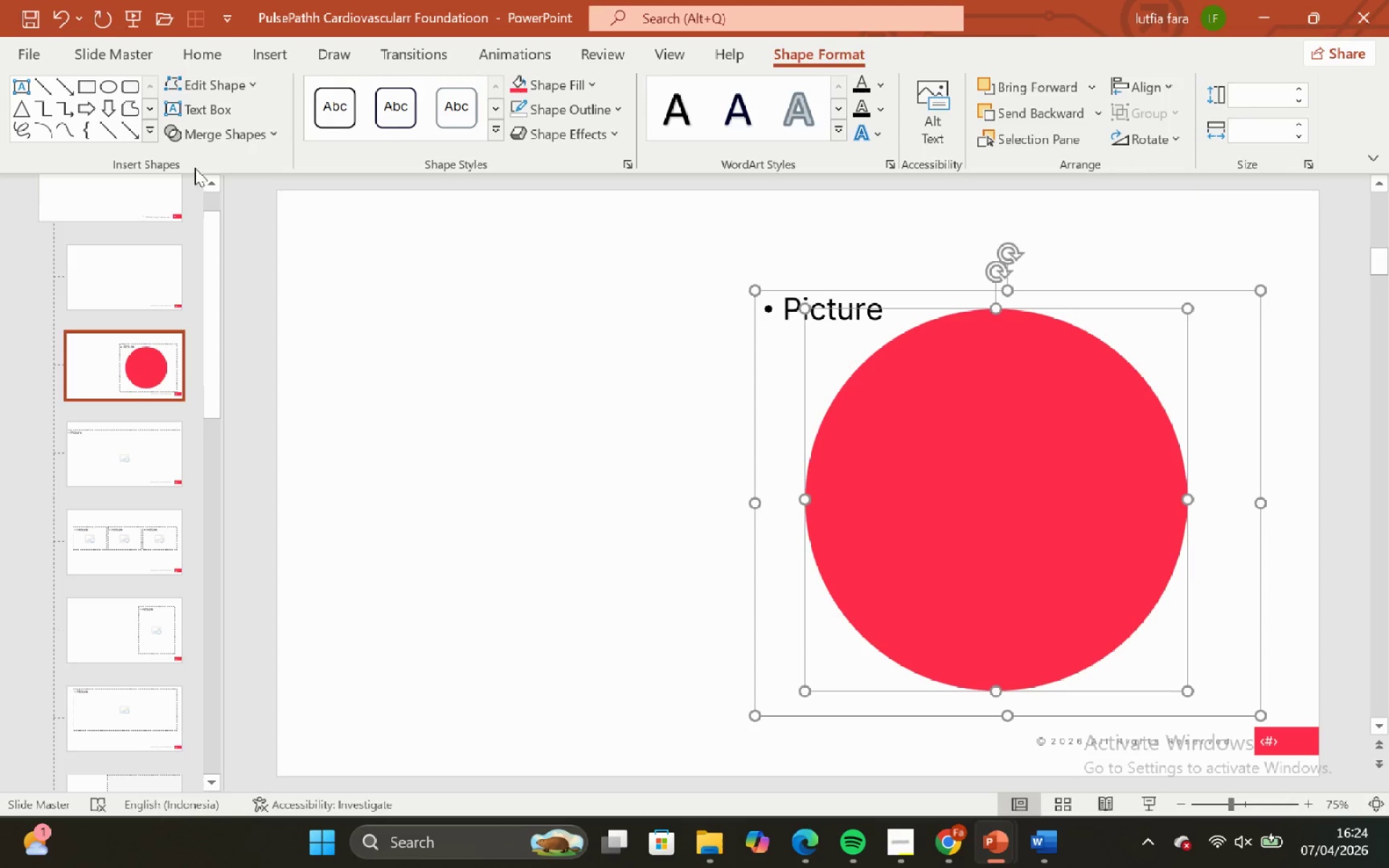 
left_click([200, 138])
 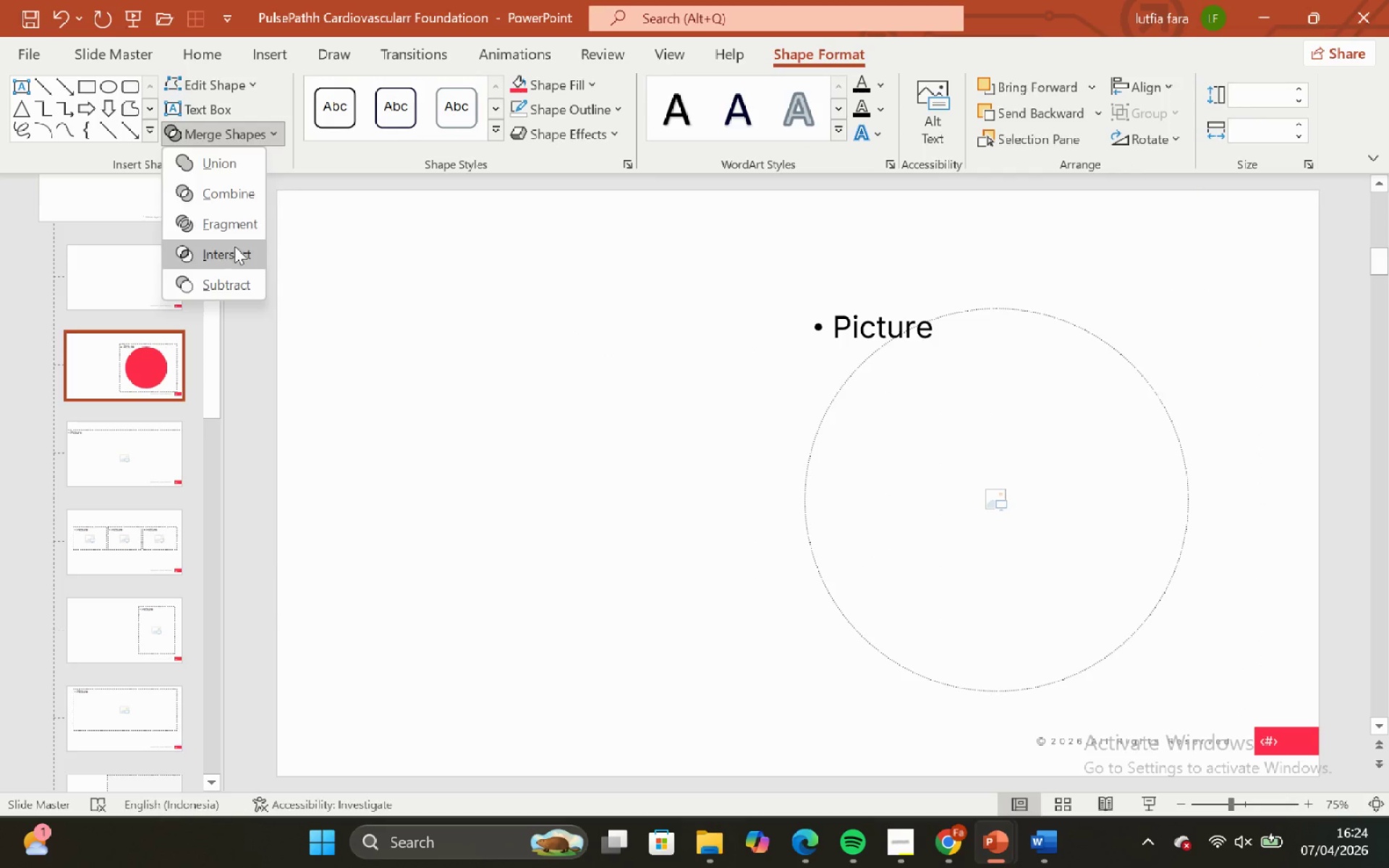 
left_click_drag(start_coordinate=[613, 339], to_coordinate=[622, 331])
 